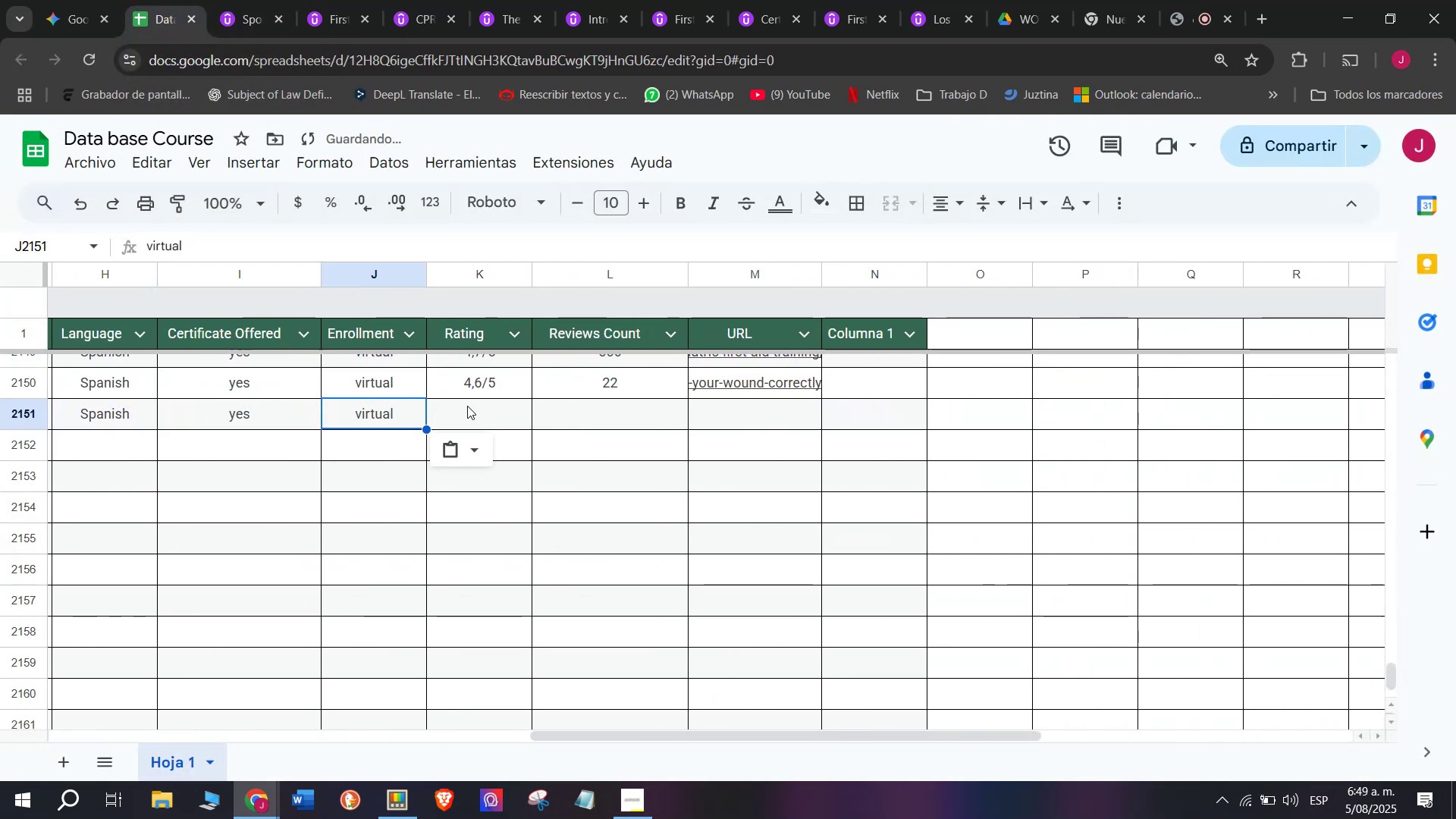 
triple_click([467, 406])
 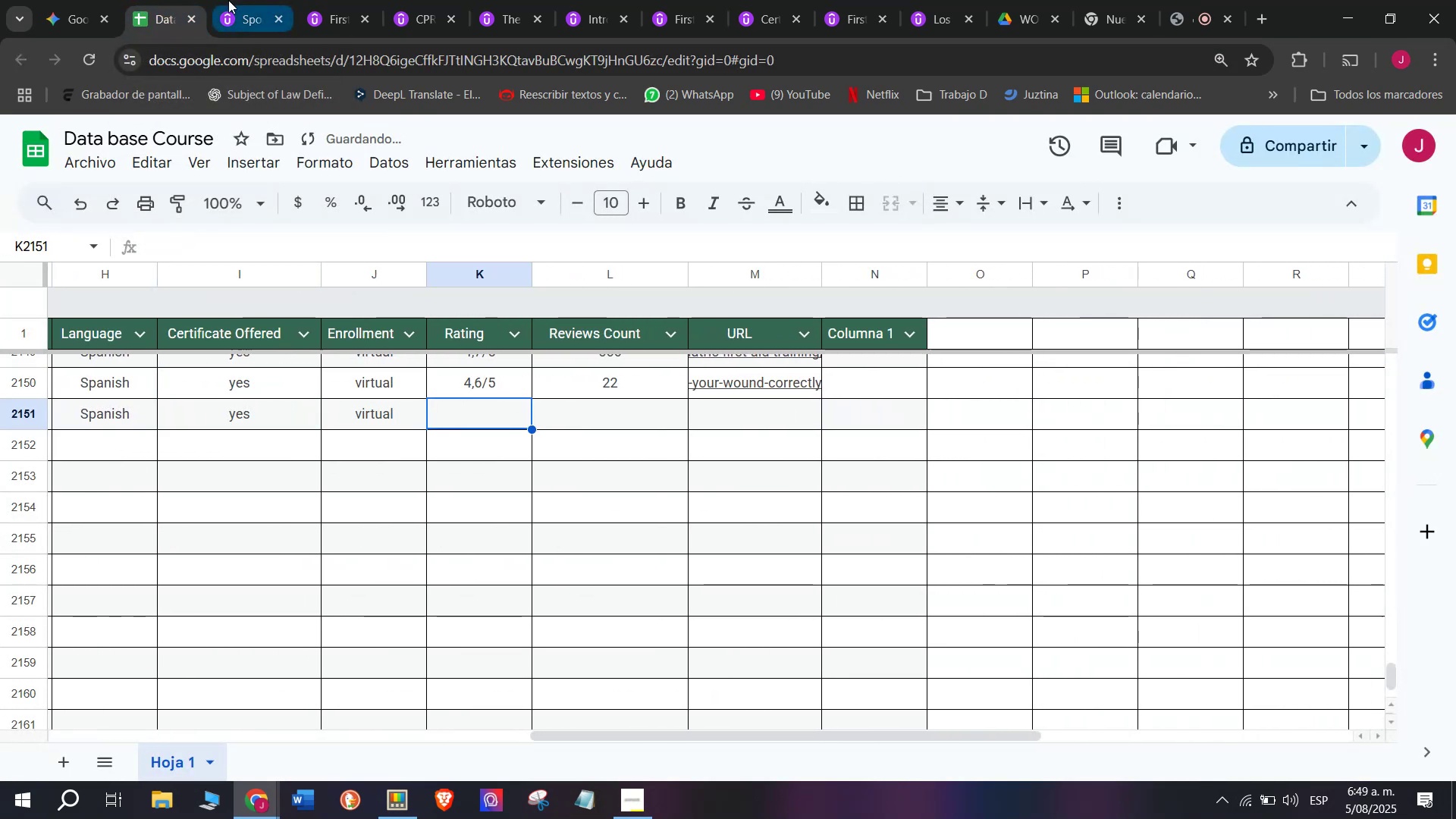 
left_click([221, 0])
 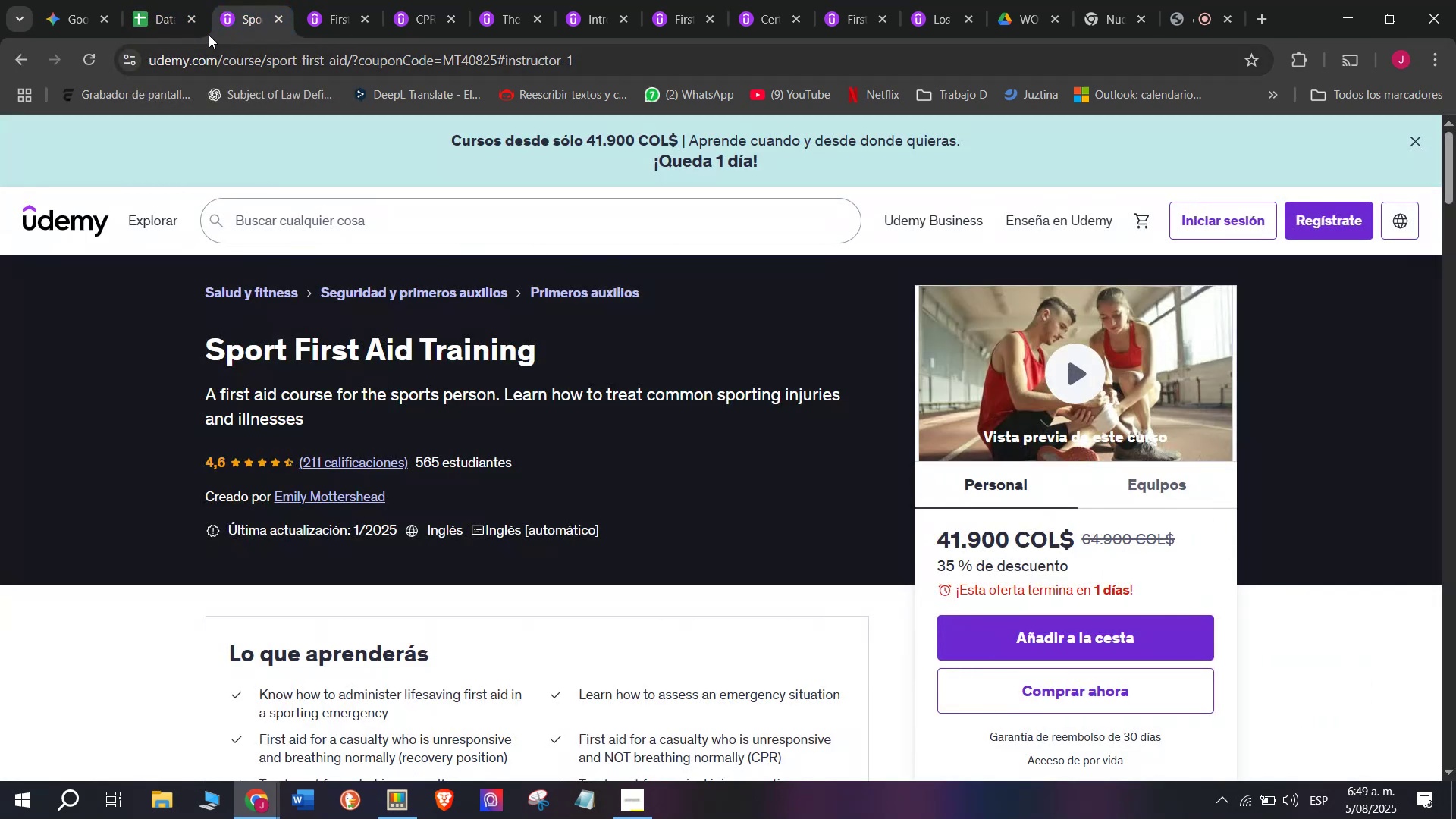 
left_click([162, 0])
 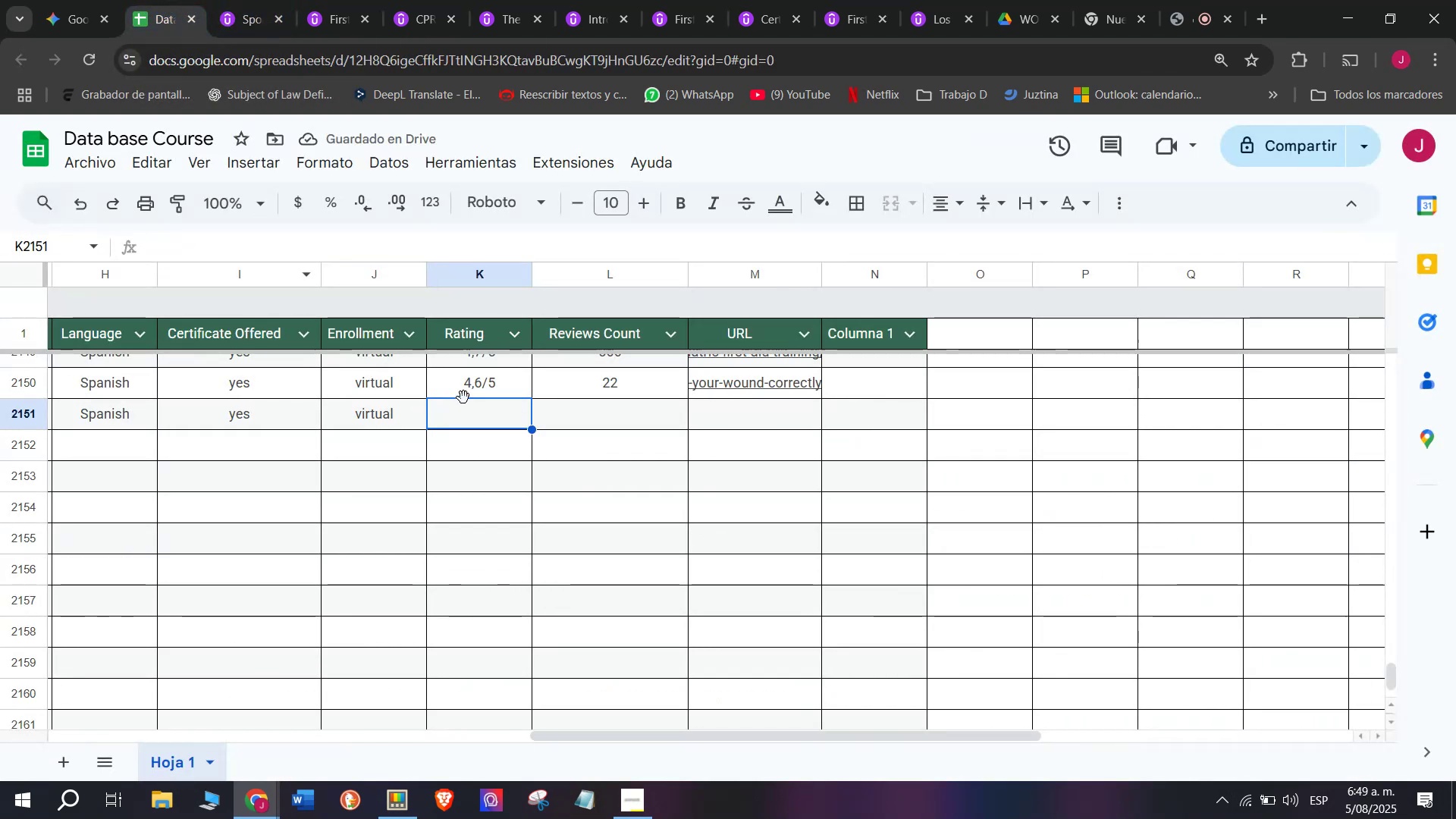 
left_click([467, 384])
 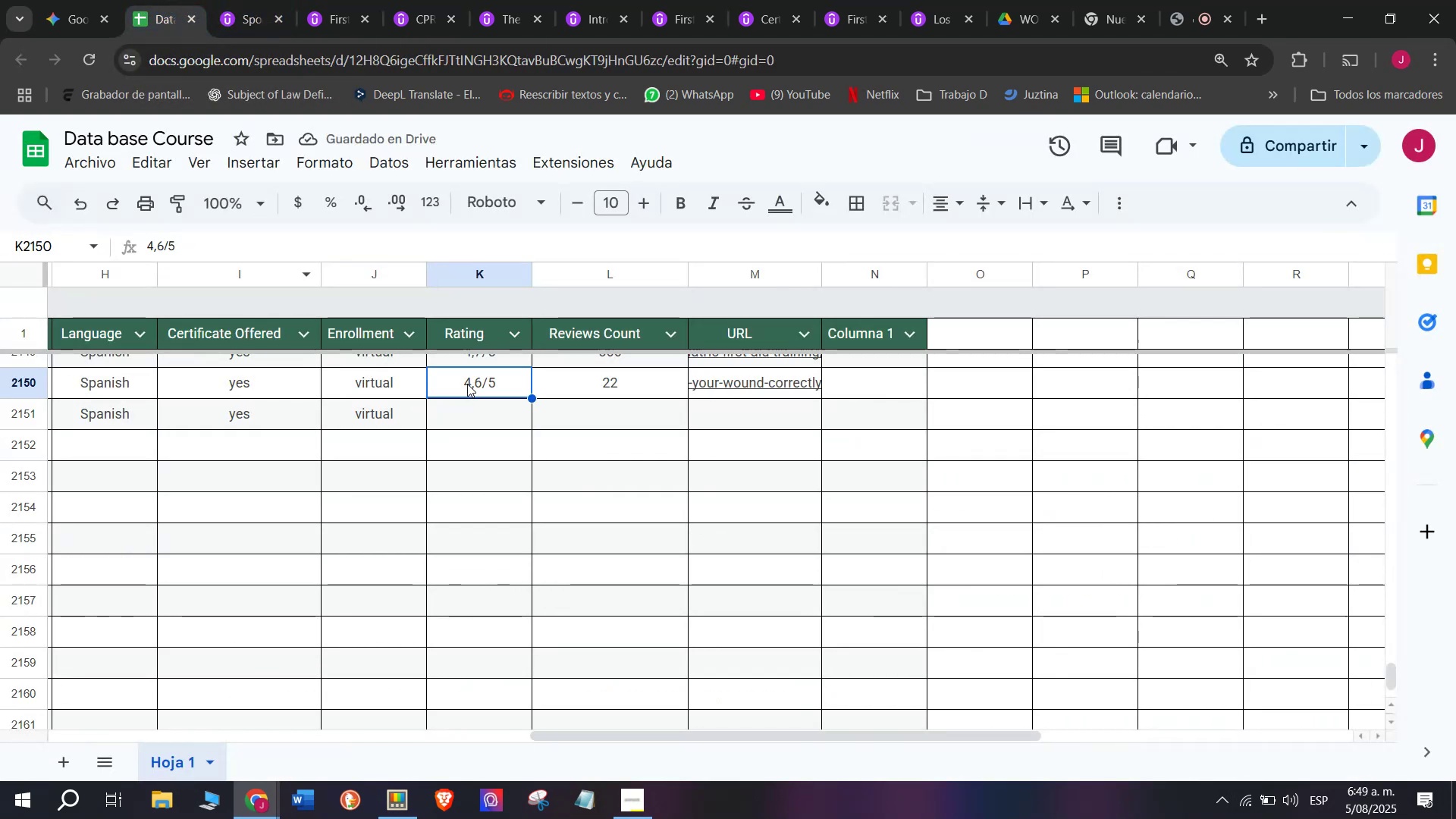 
key(Control+ControlLeft)
 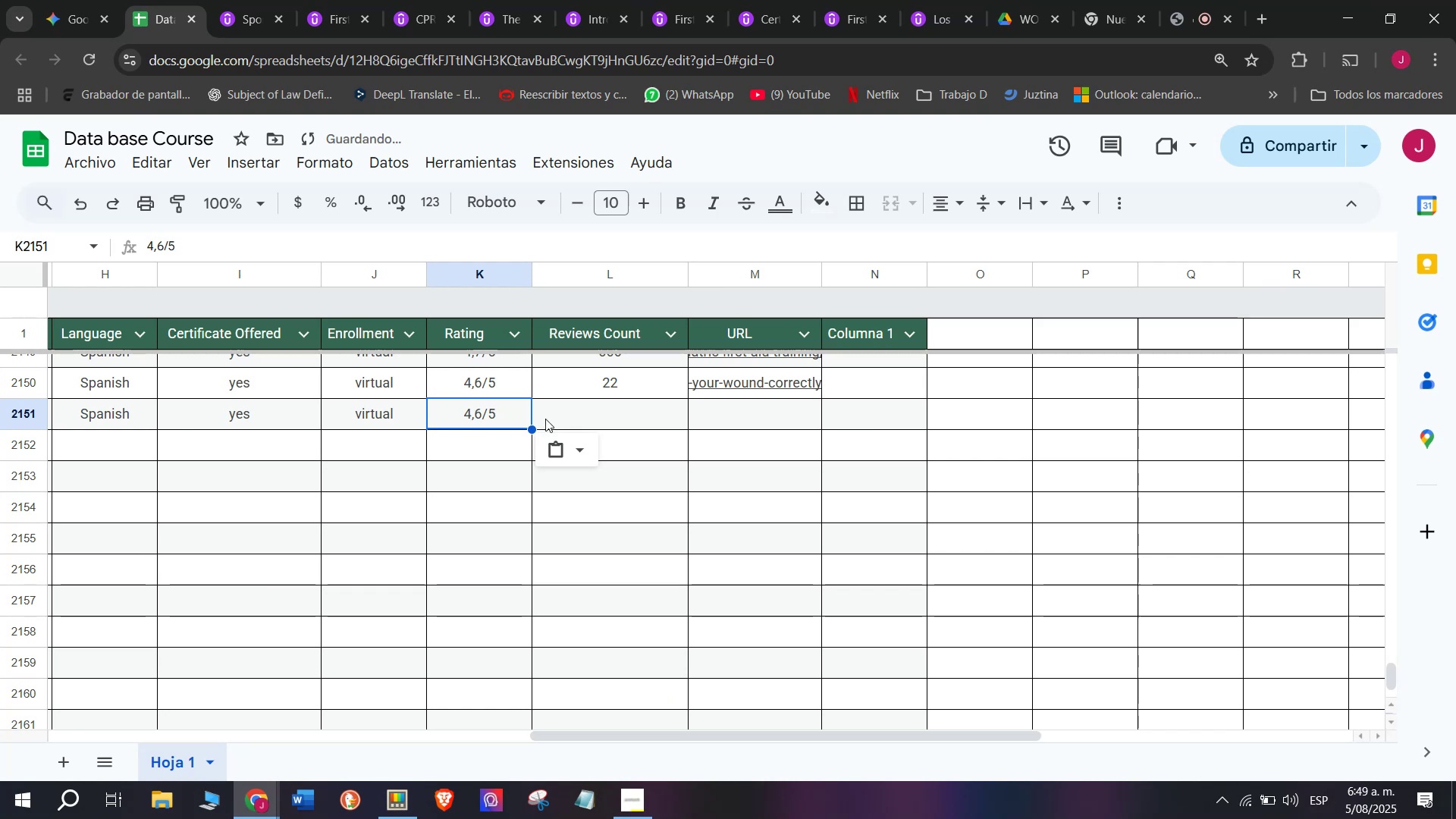 
key(Break)
 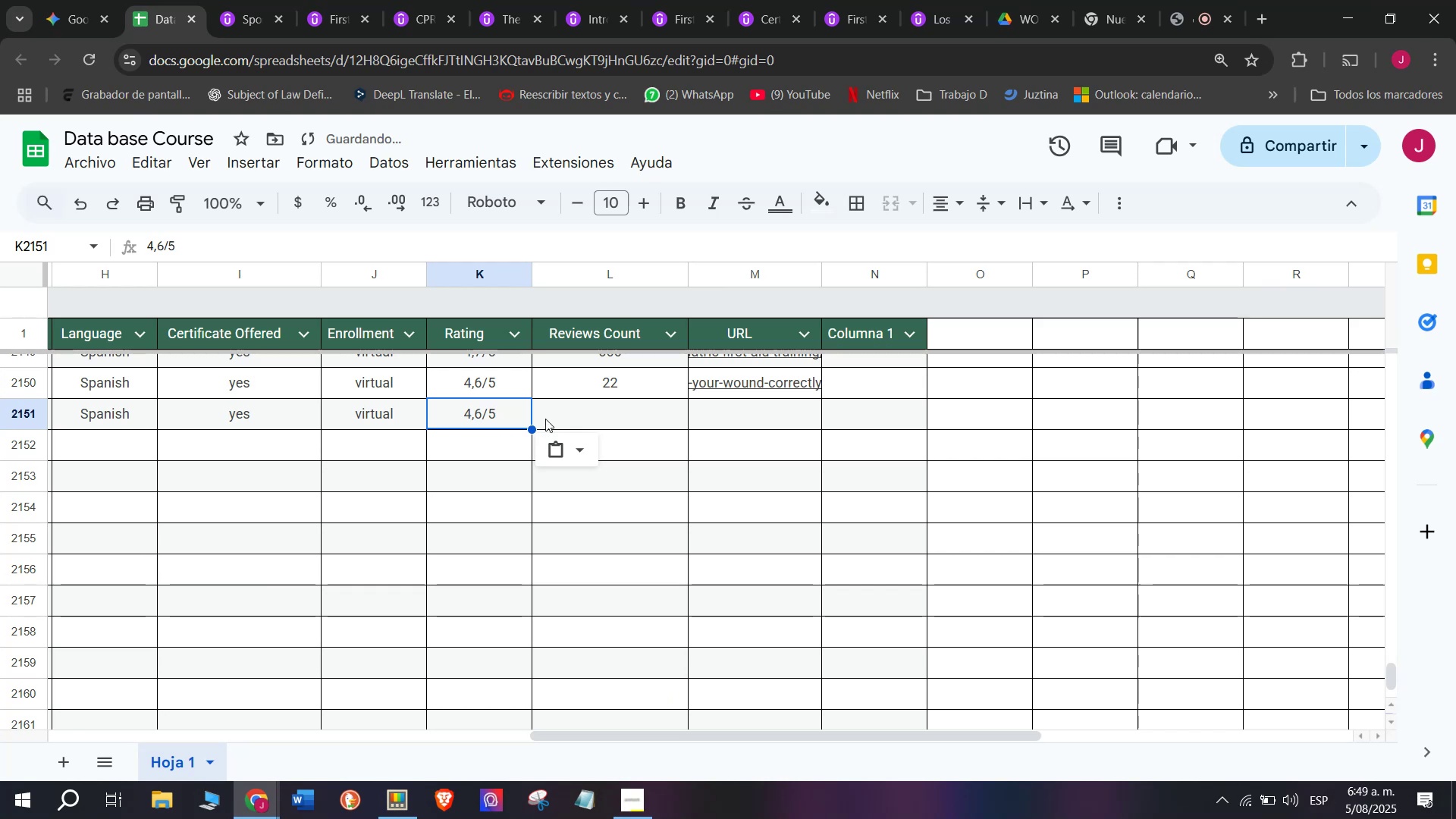 
key(Control+C)
 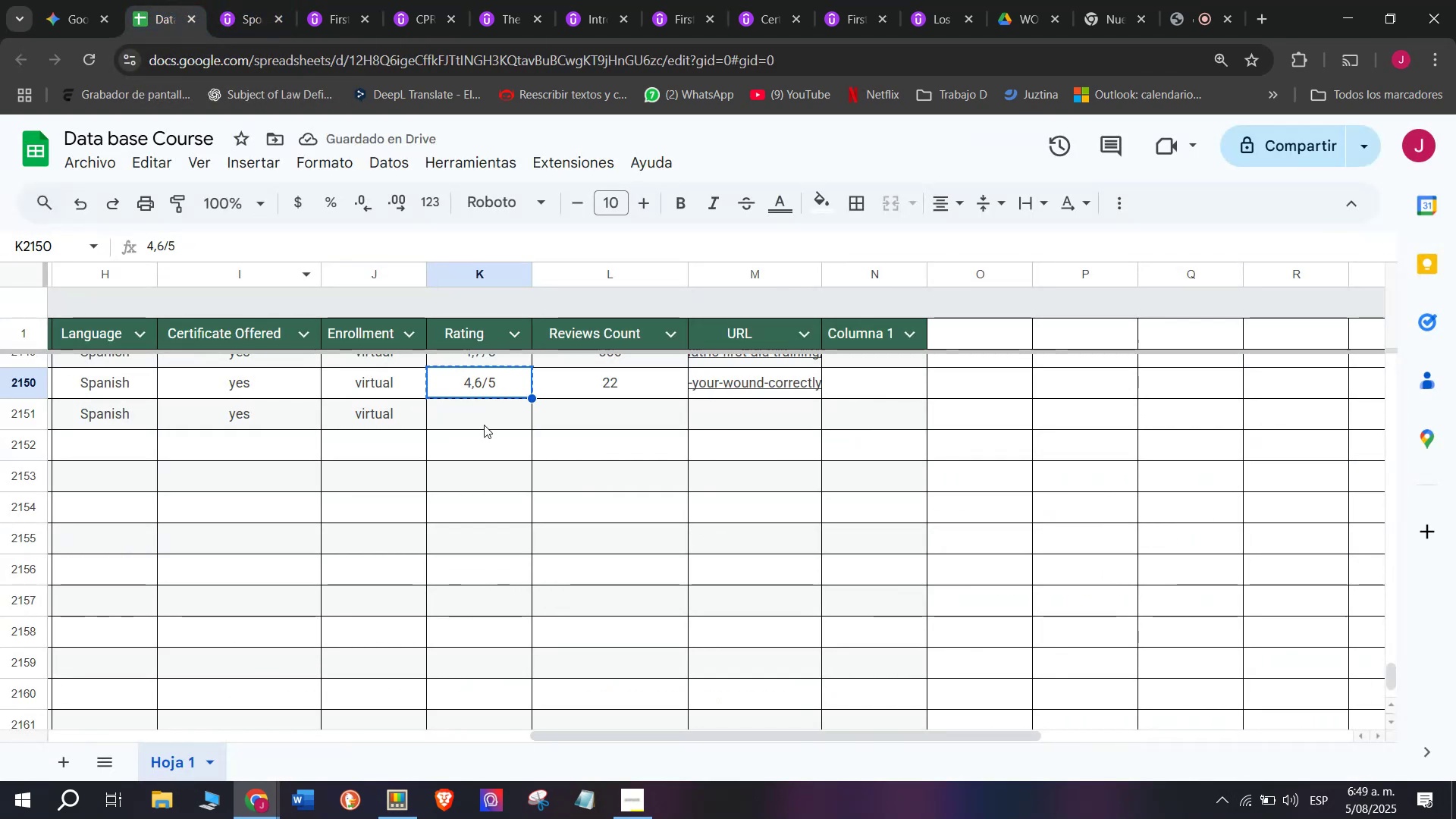 
key(Z)
 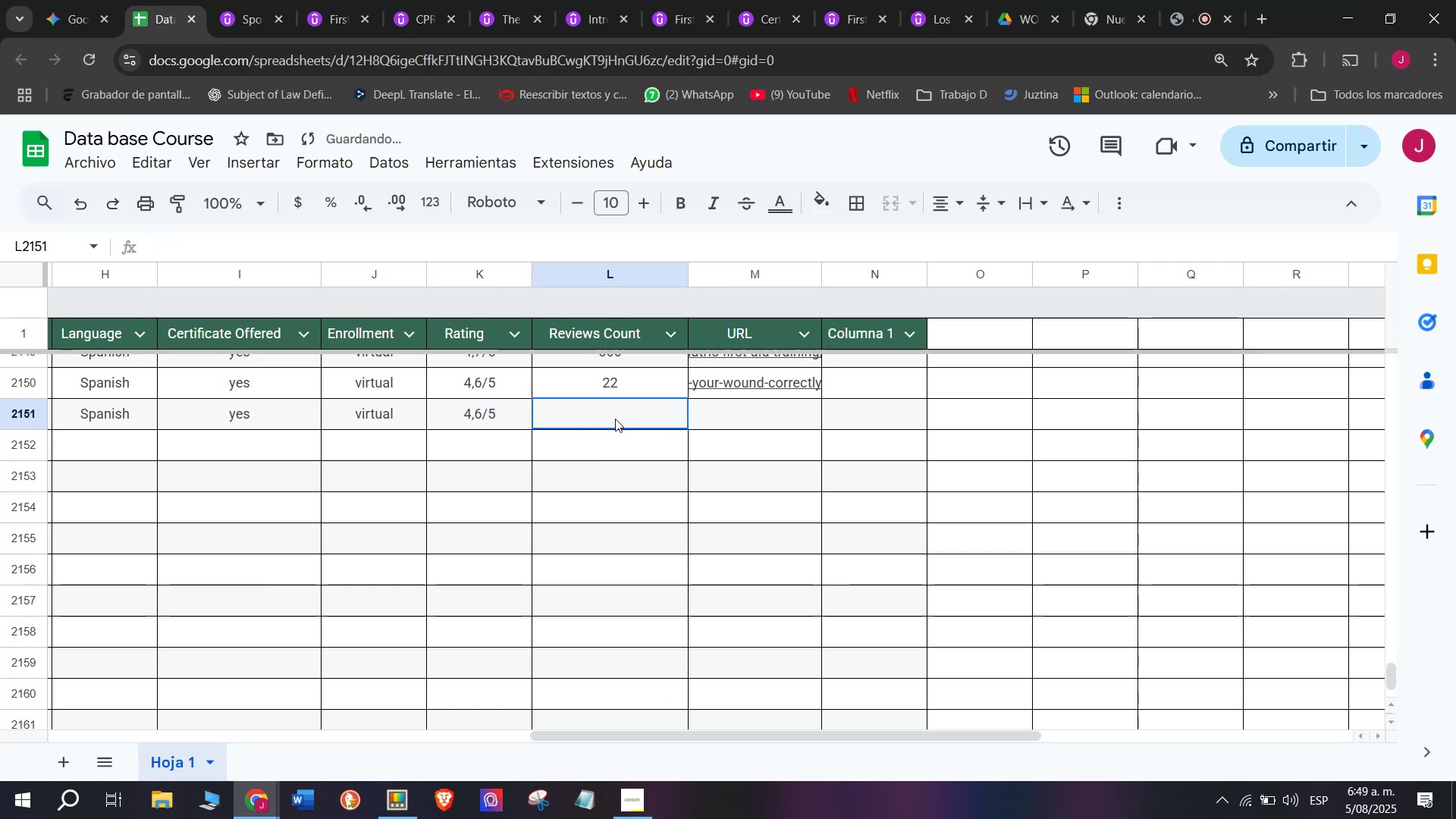 
key(Control+ControlLeft)
 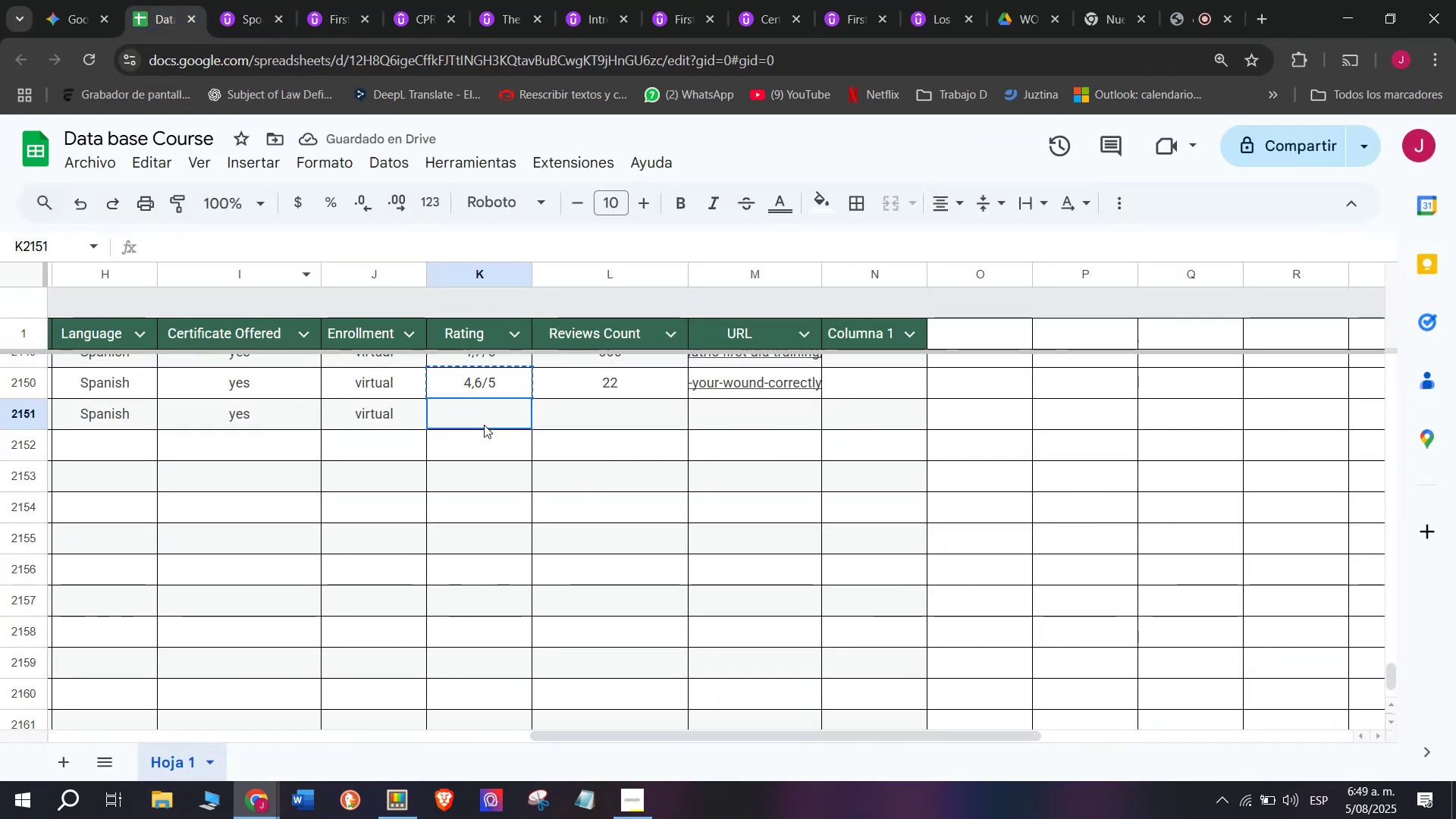 
key(Control+V)
 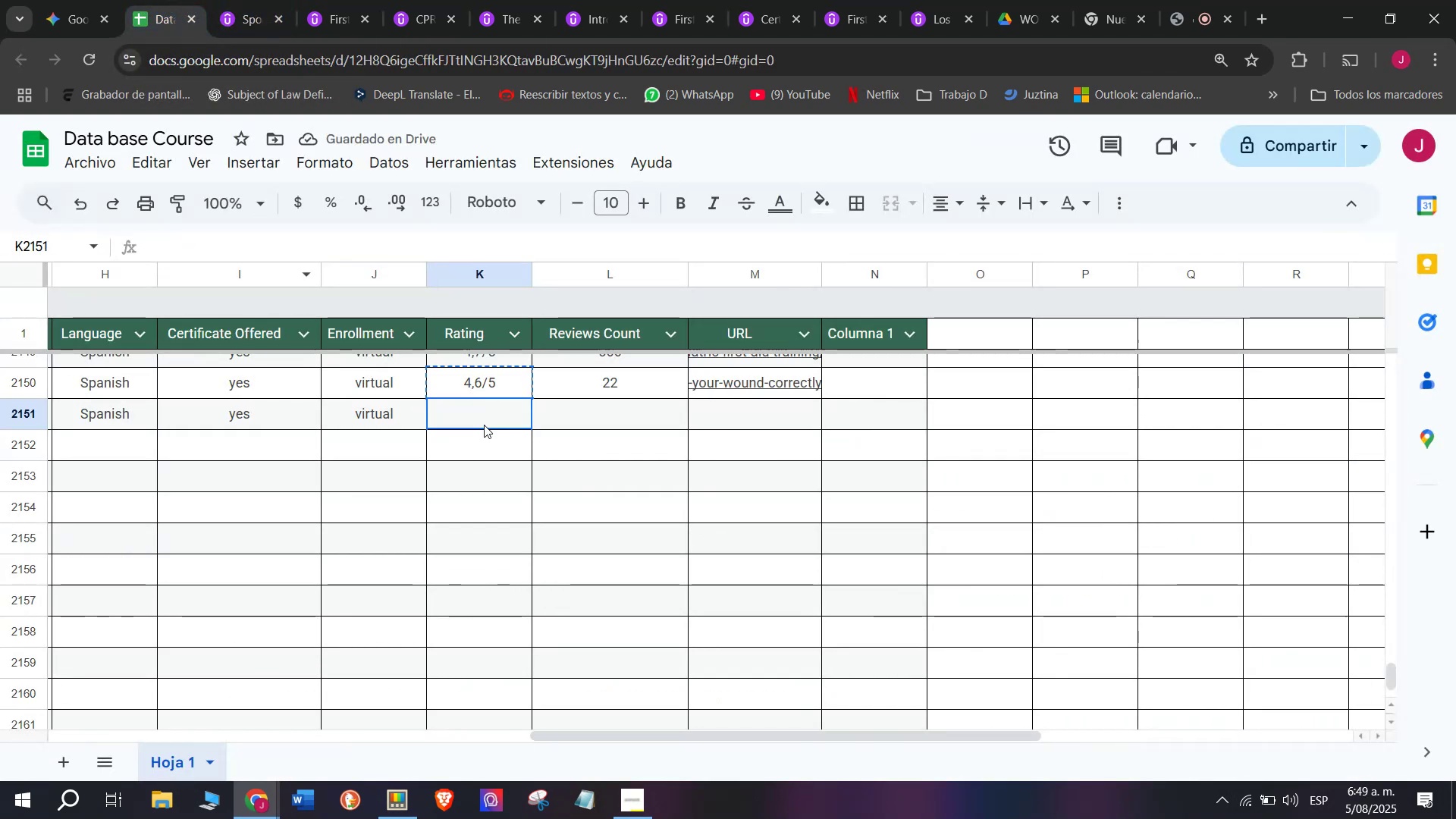 
double_click([484, 425])
 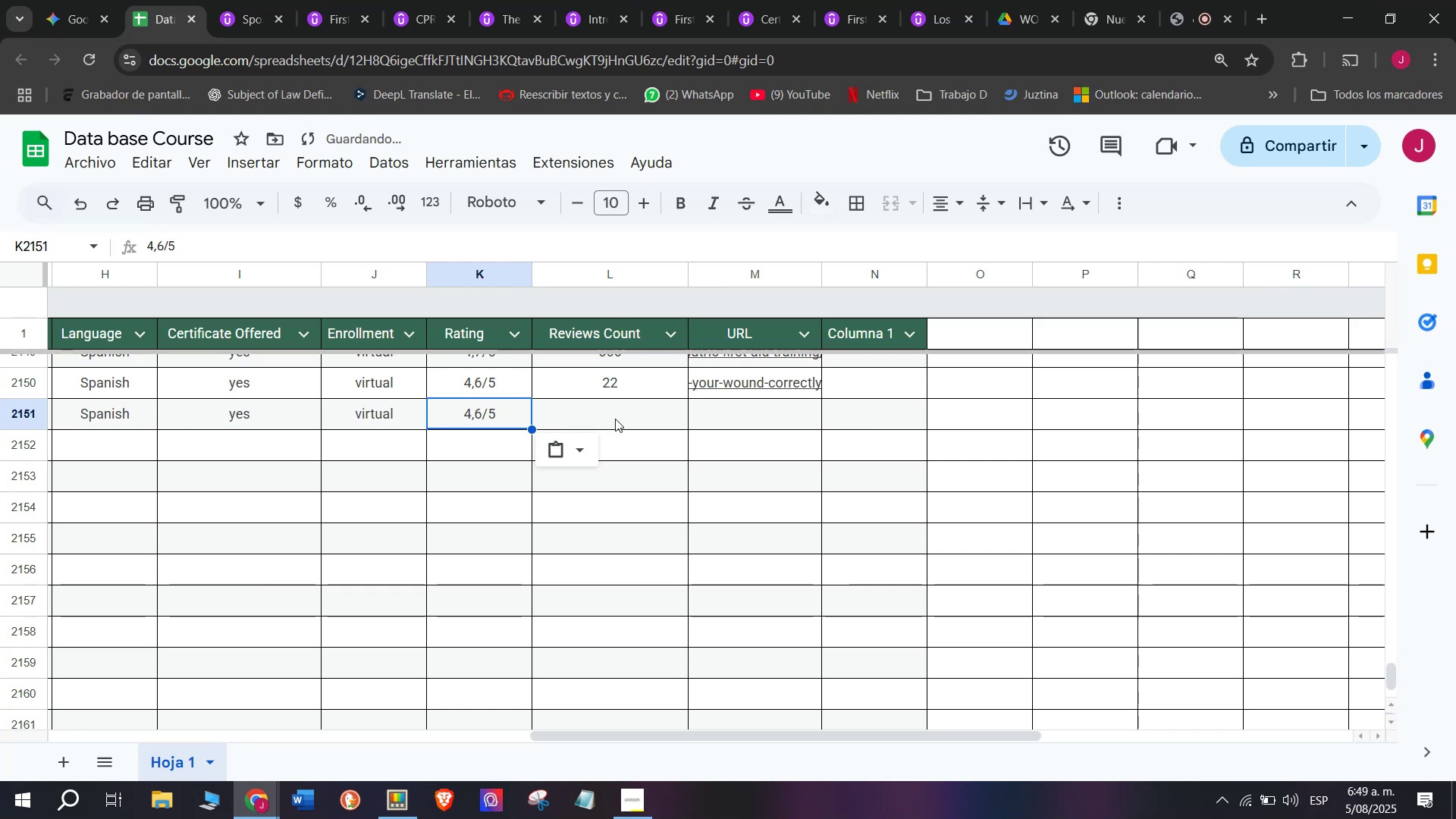 
triple_click([615, 419])
 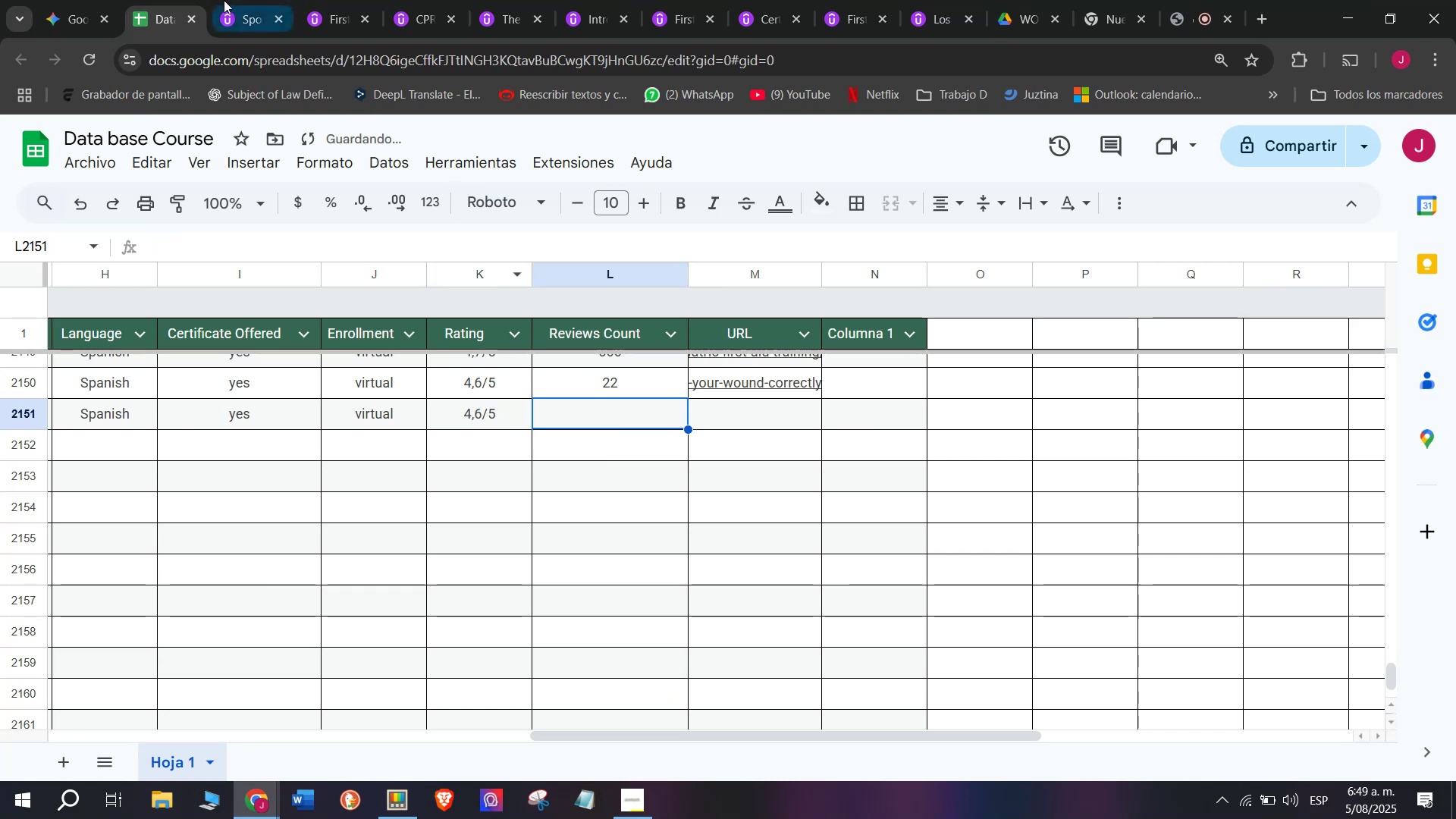 
left_click([215, 0])
 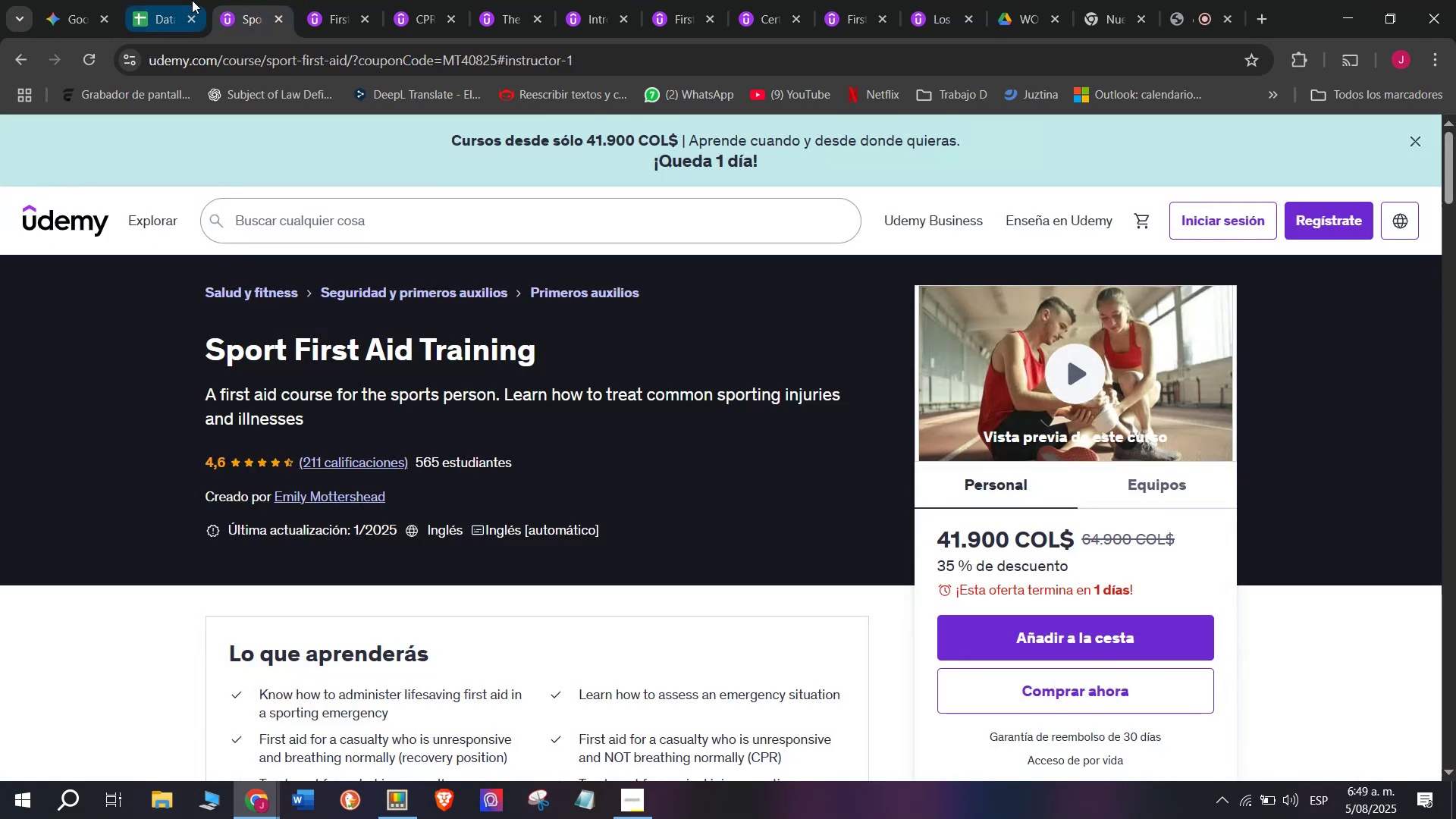 
left_click([182, 0])
 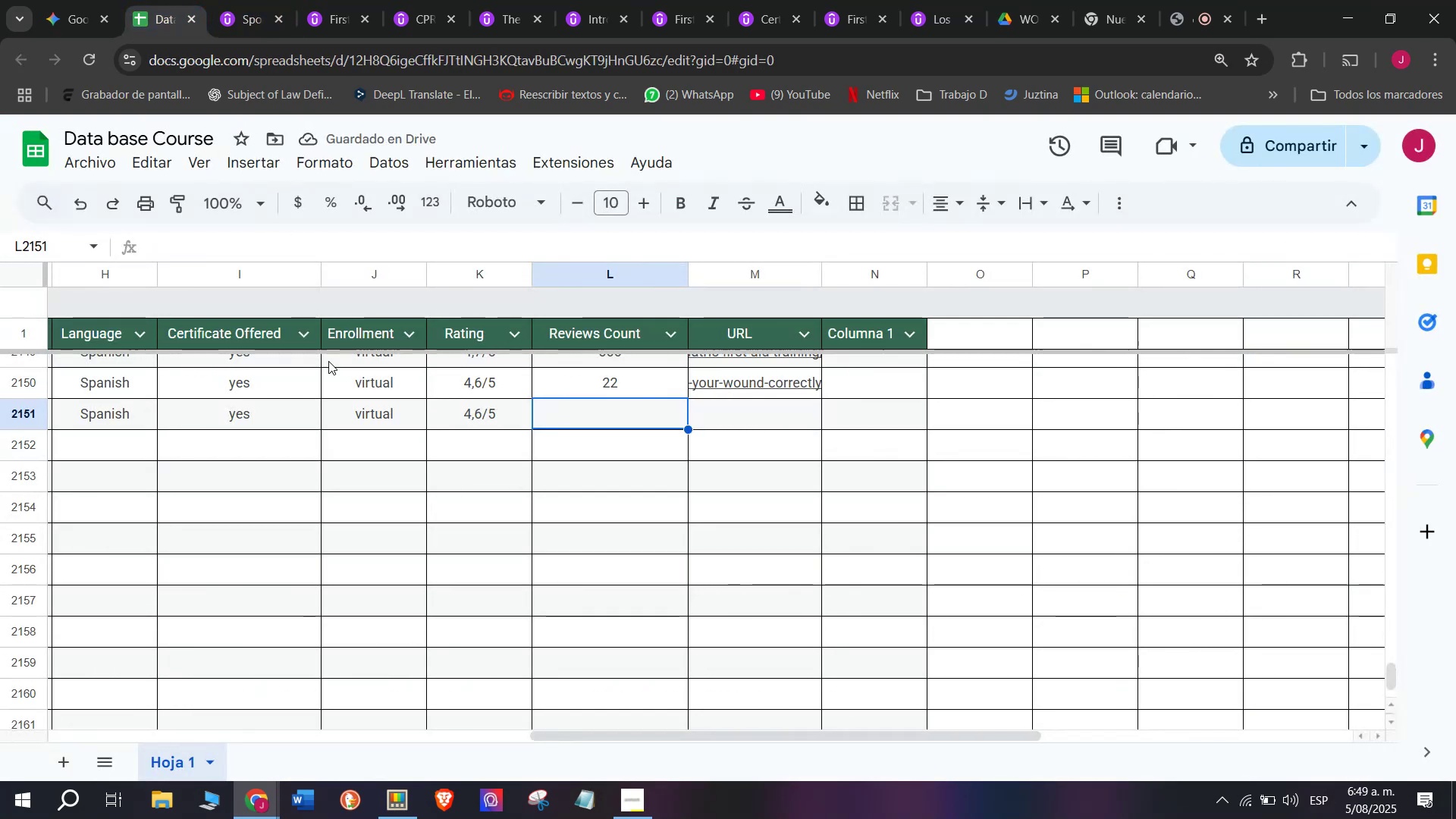 
type(211)
 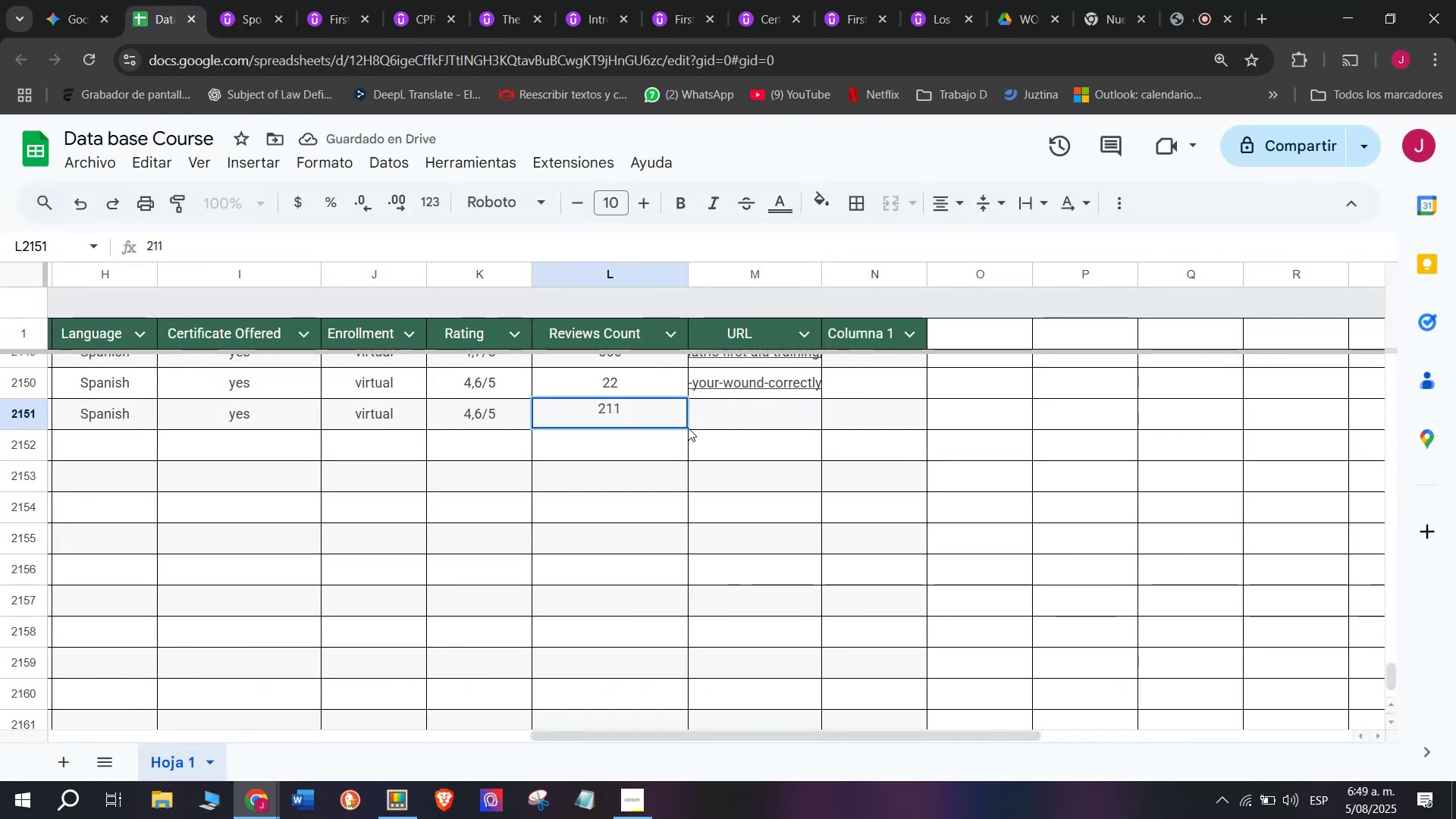 
left_click([722, 405])
 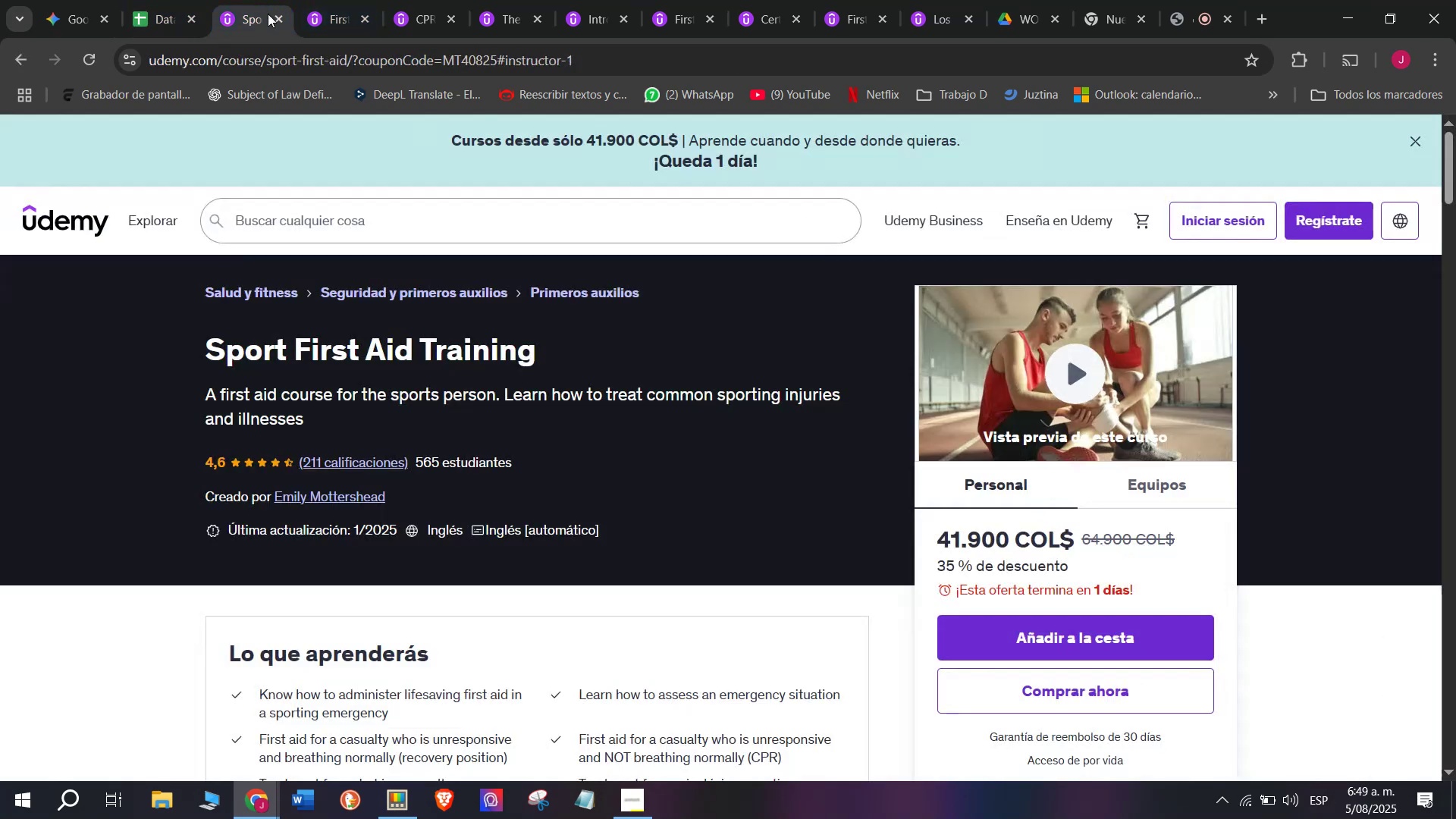 
double_click([290, 71])
 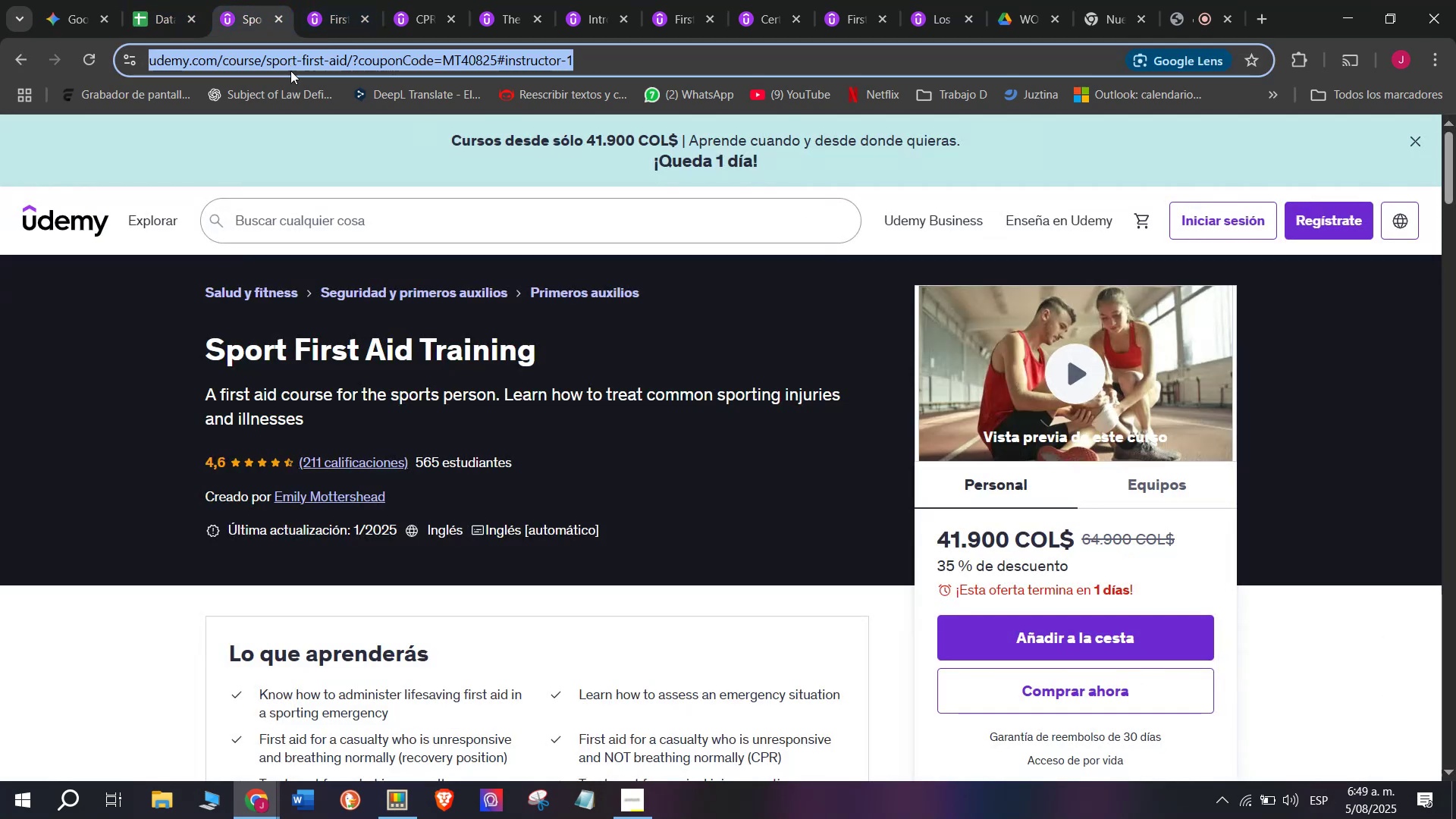 
triple_click([290, 71])
 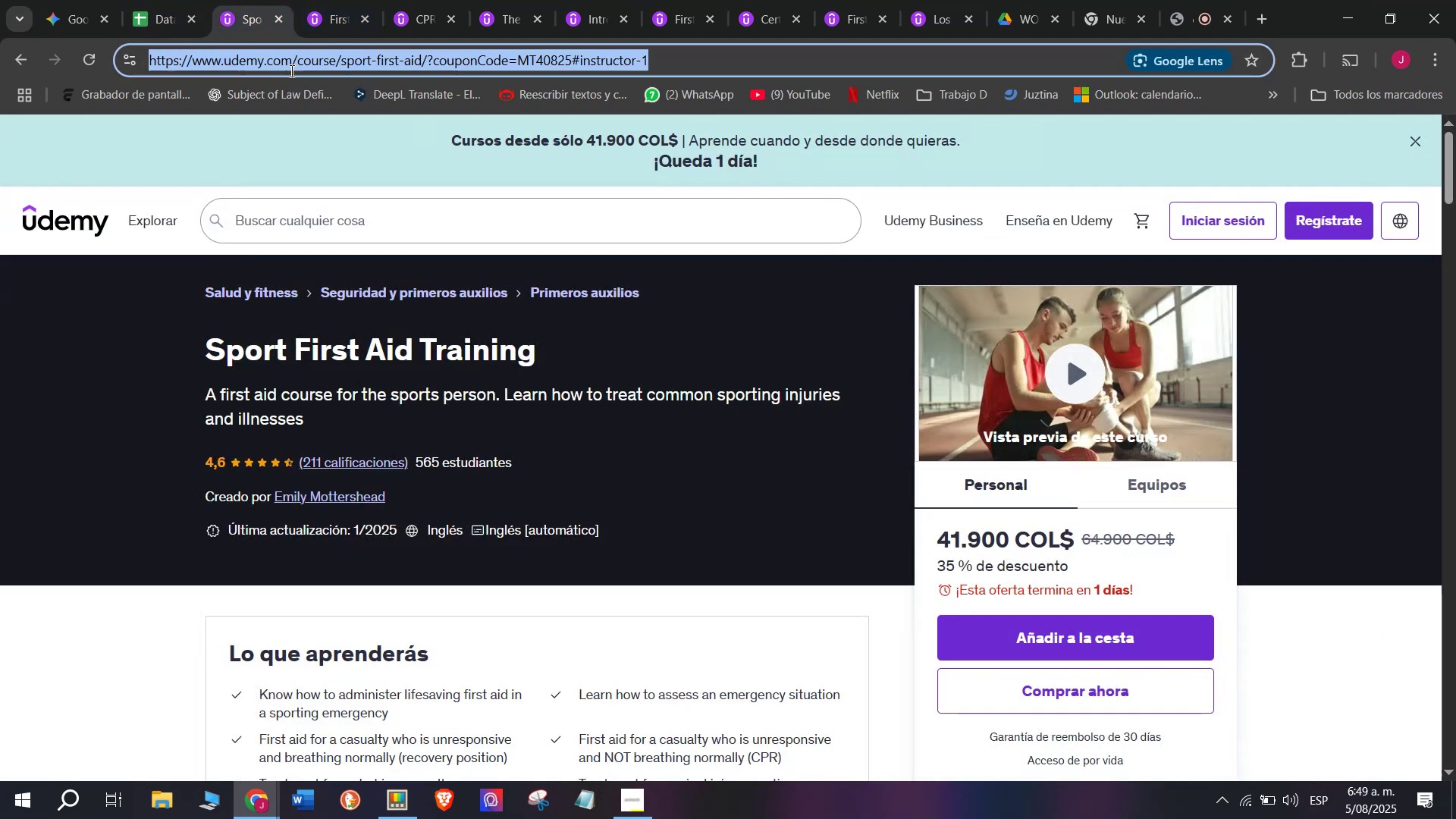 
triple_click([290, 71])
 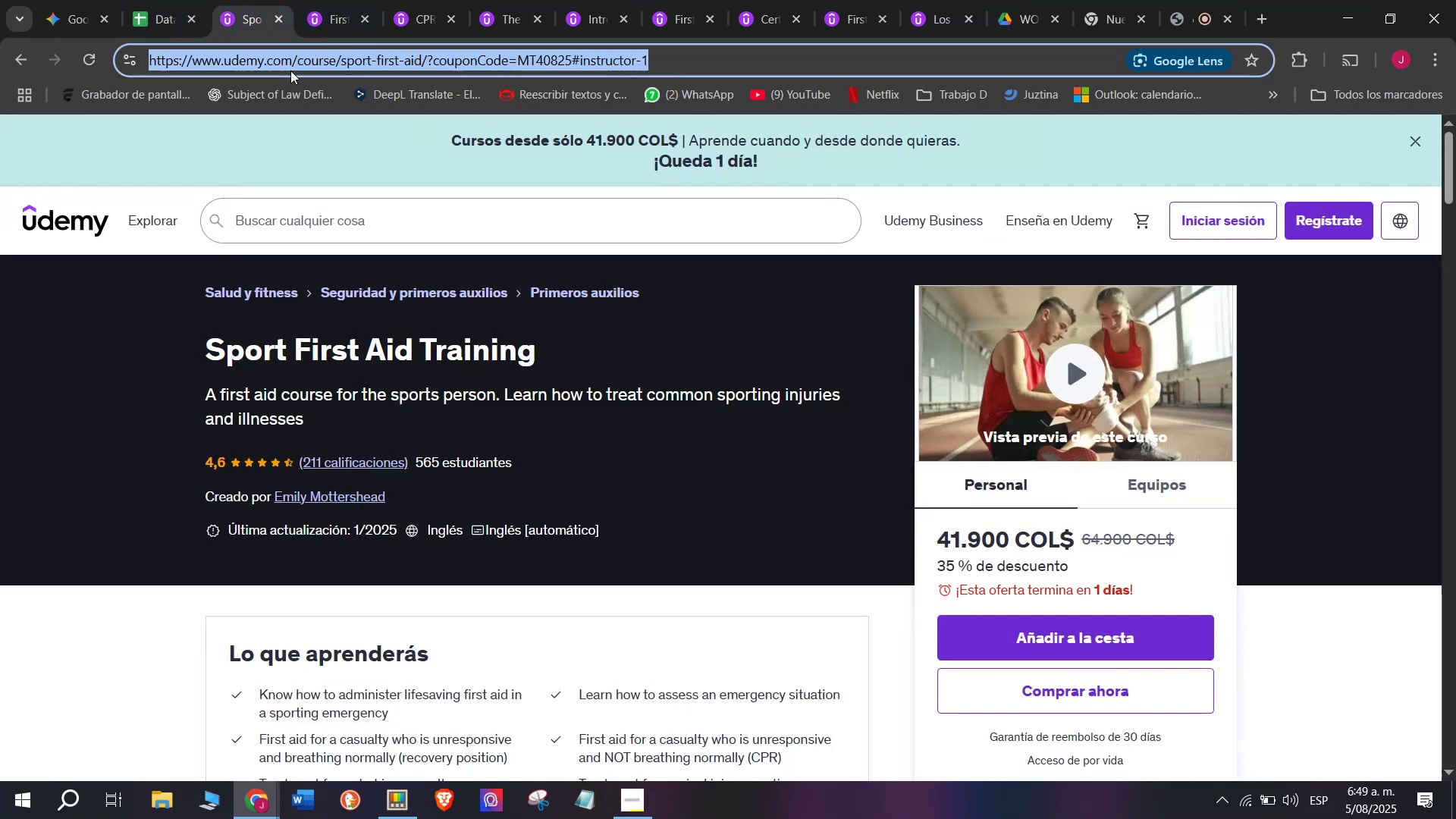 
key(Break)
 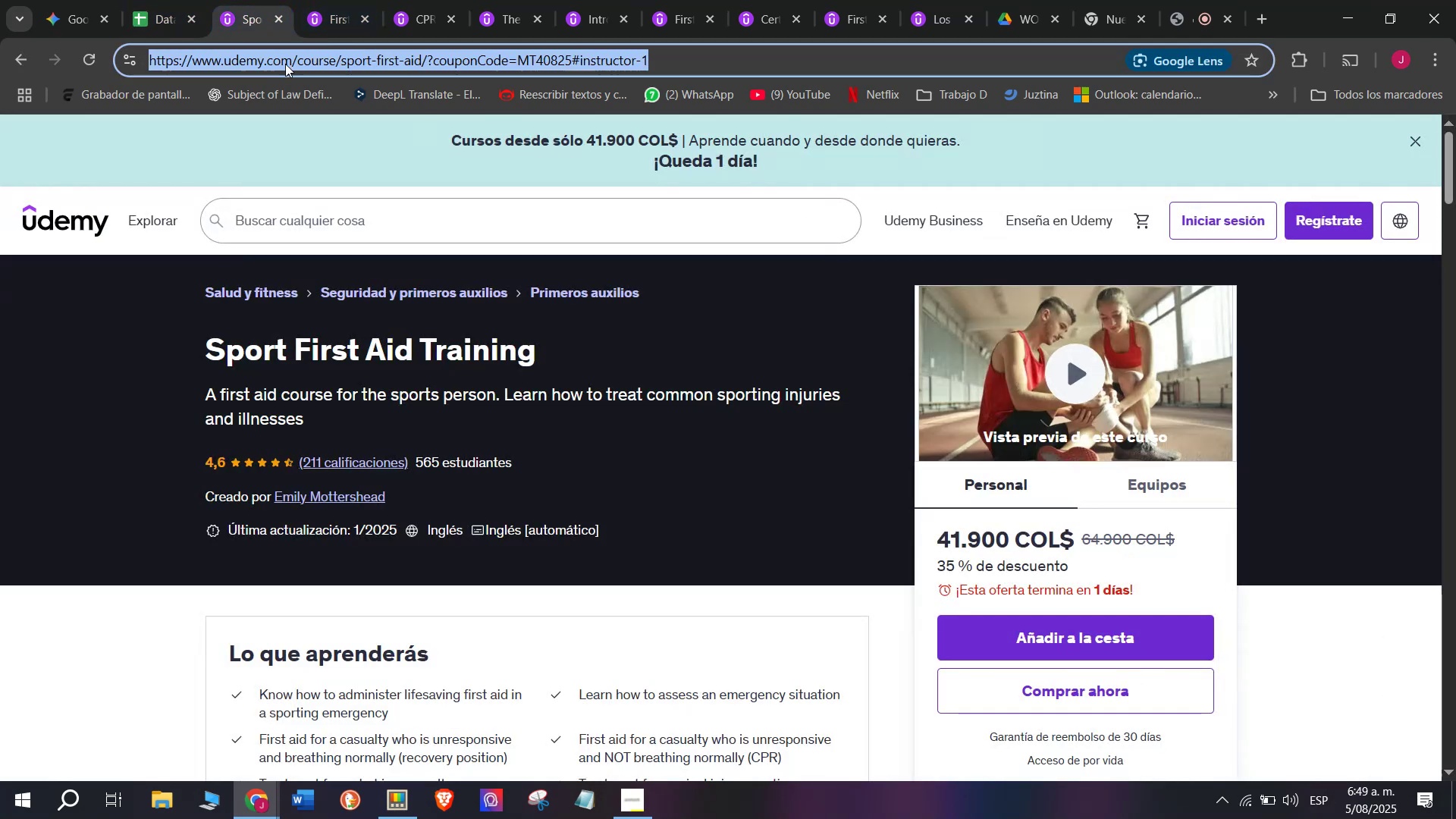 
key(Control+ControlLeft)
 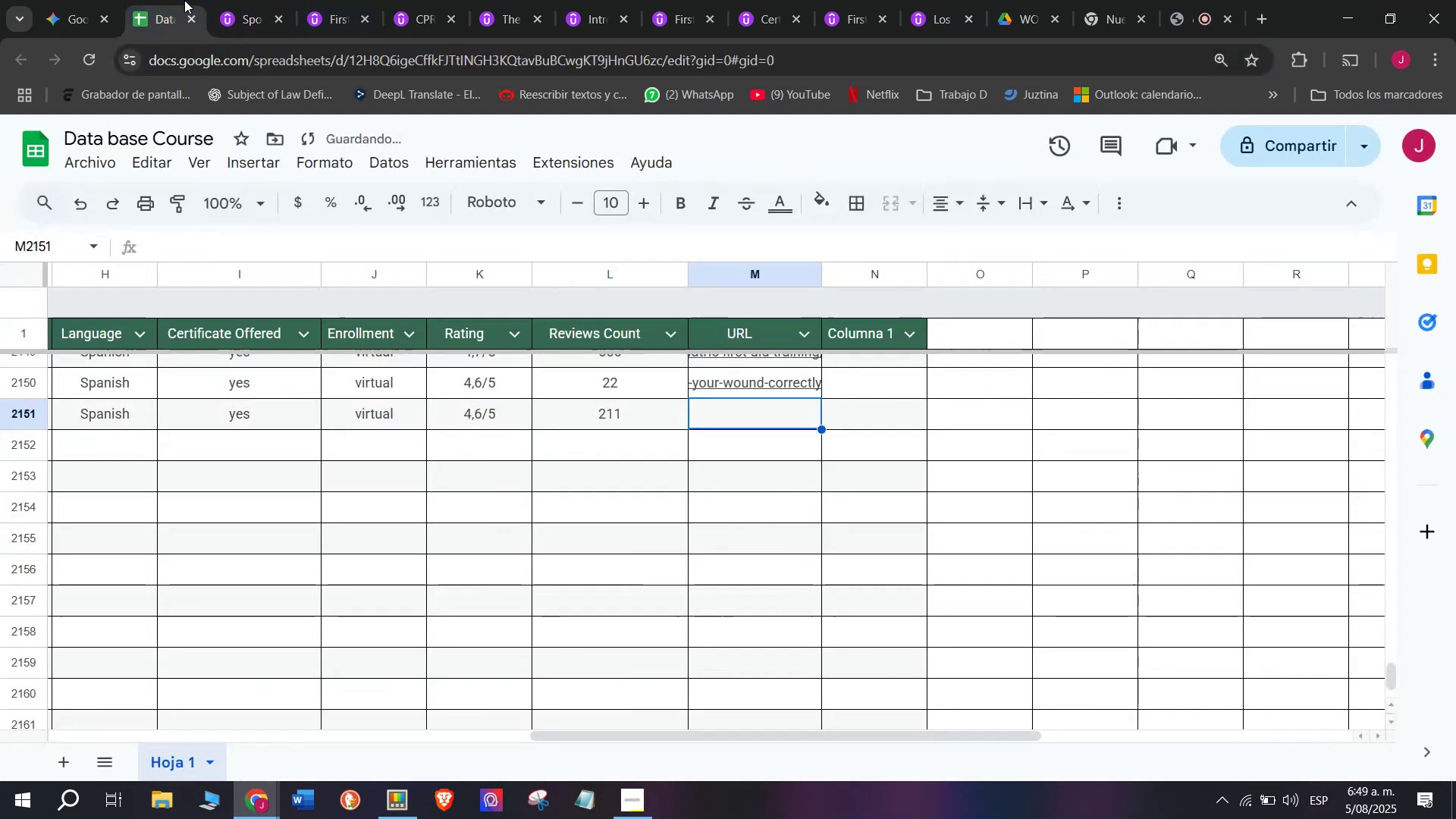 
key(Control+C)
 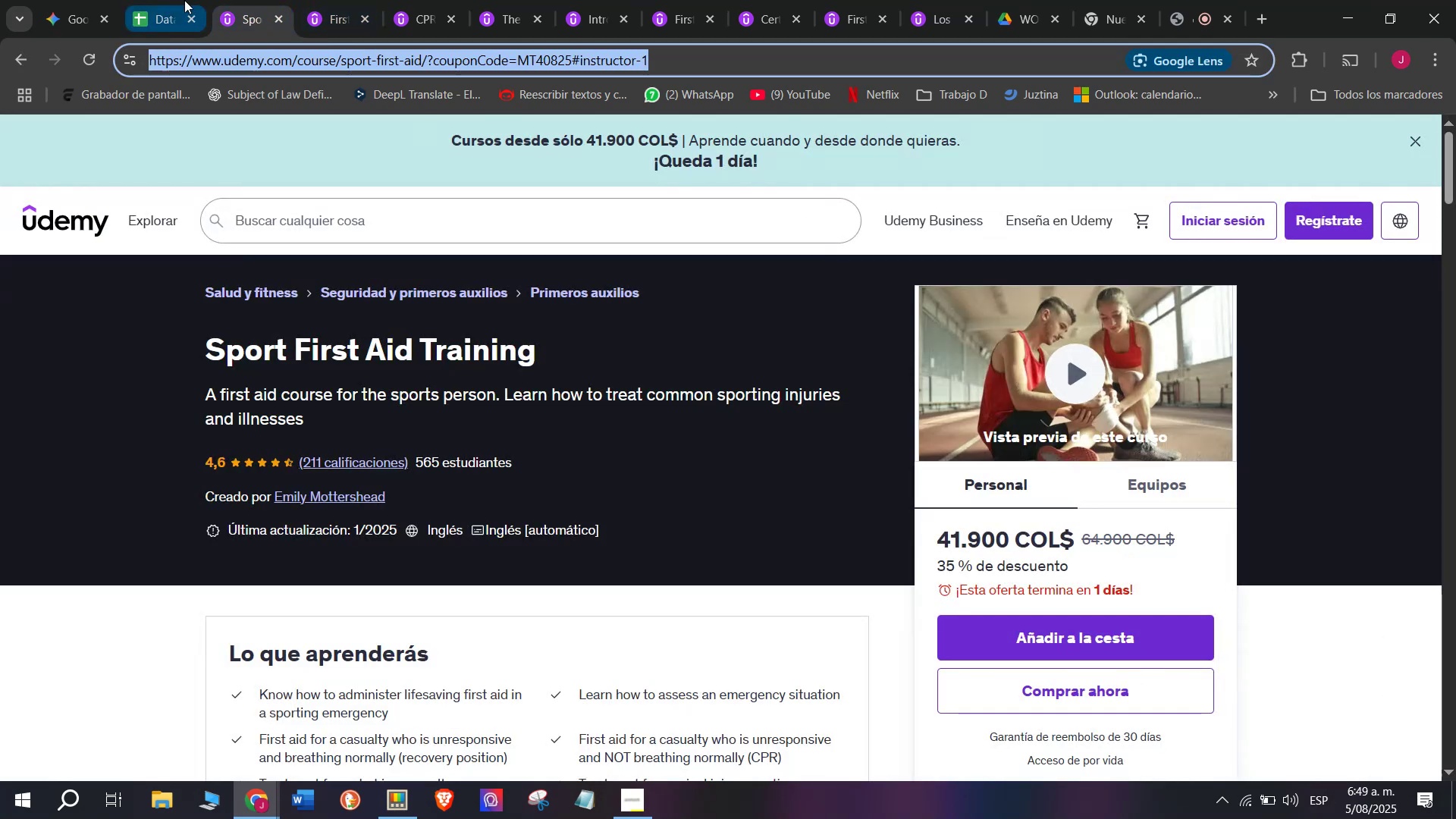 
left_click([184, 0])
 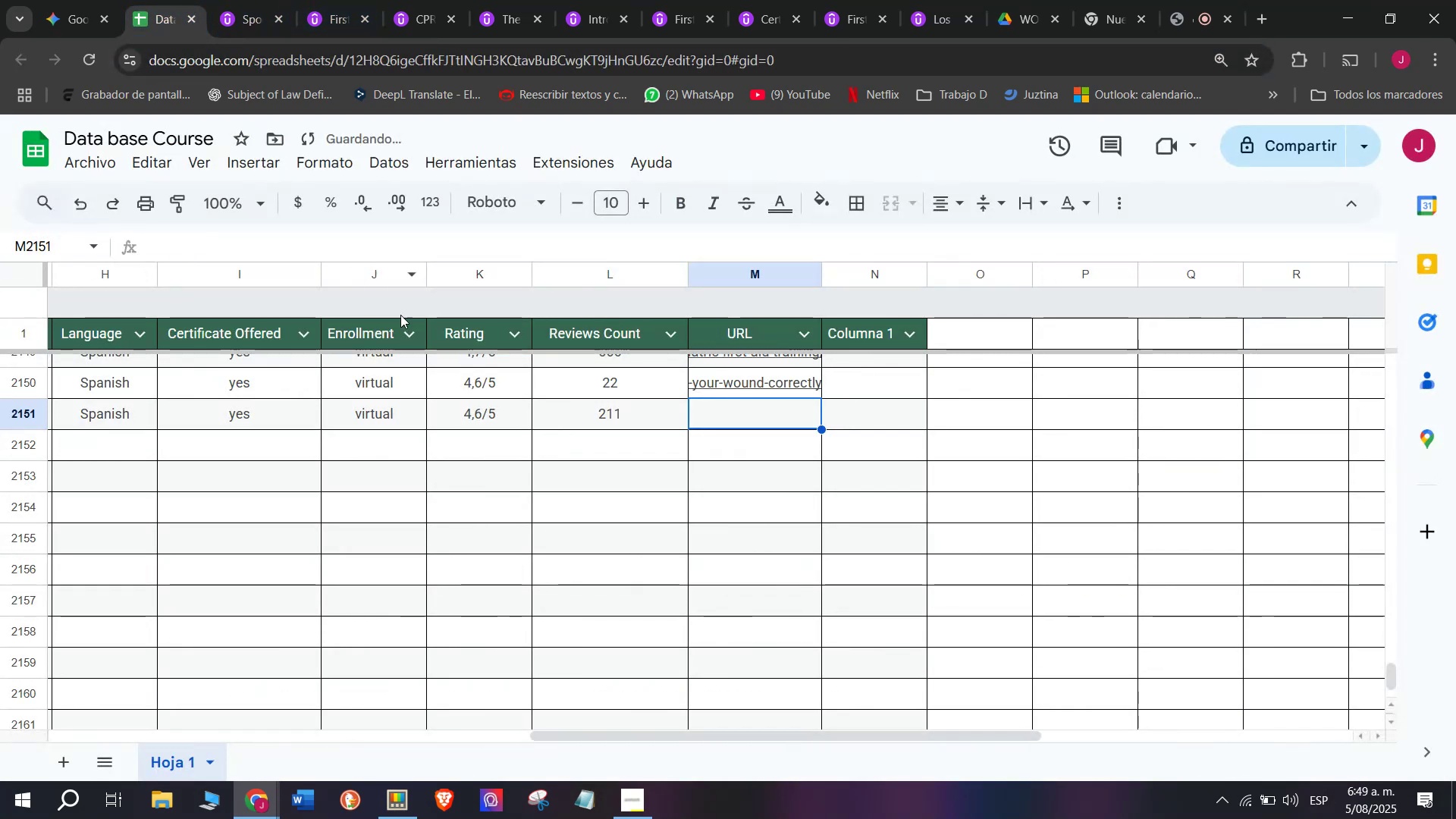 
key(Z)
 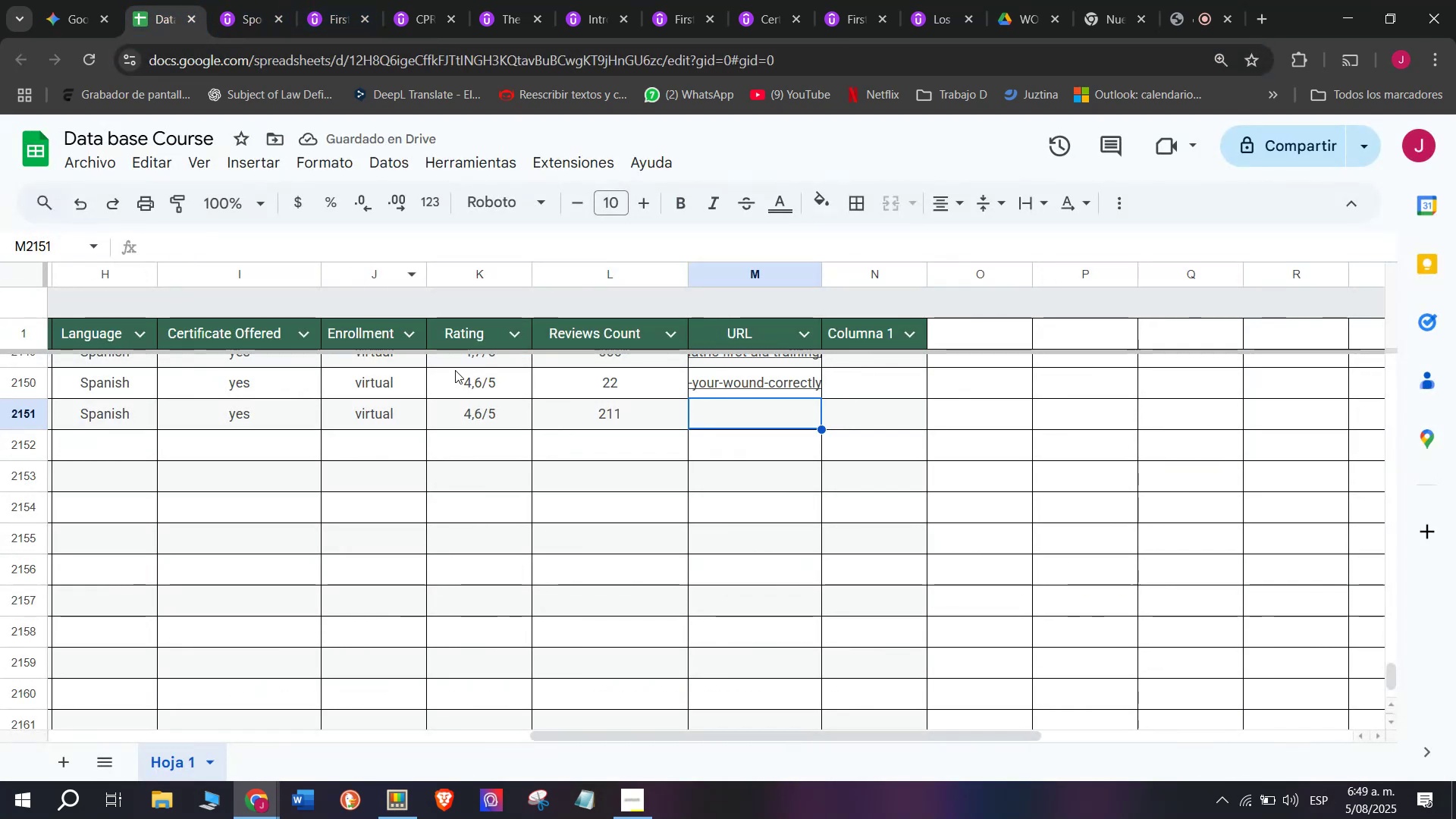 
key(Control+ControlLeft)
 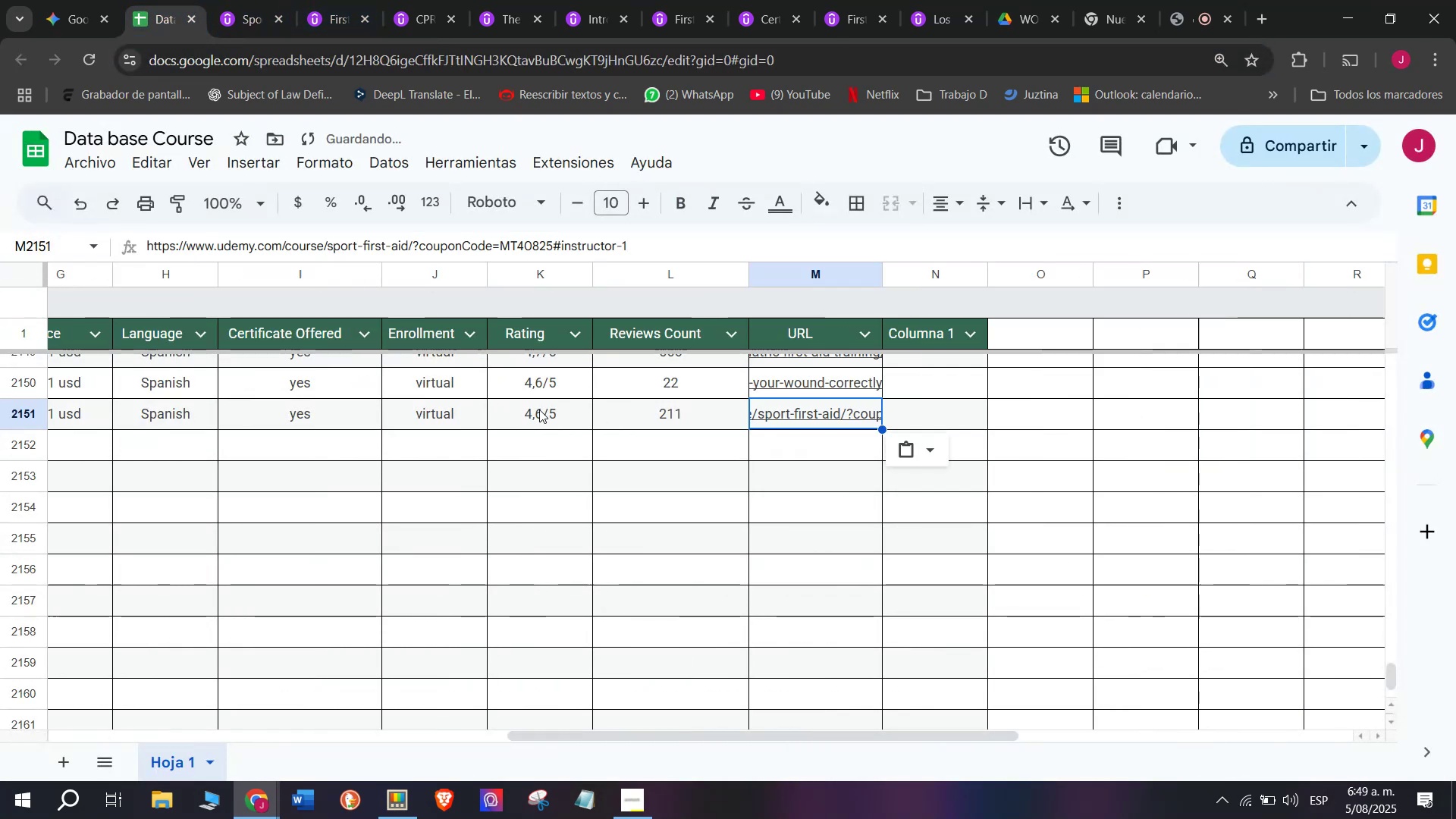 
key(Control+V)
 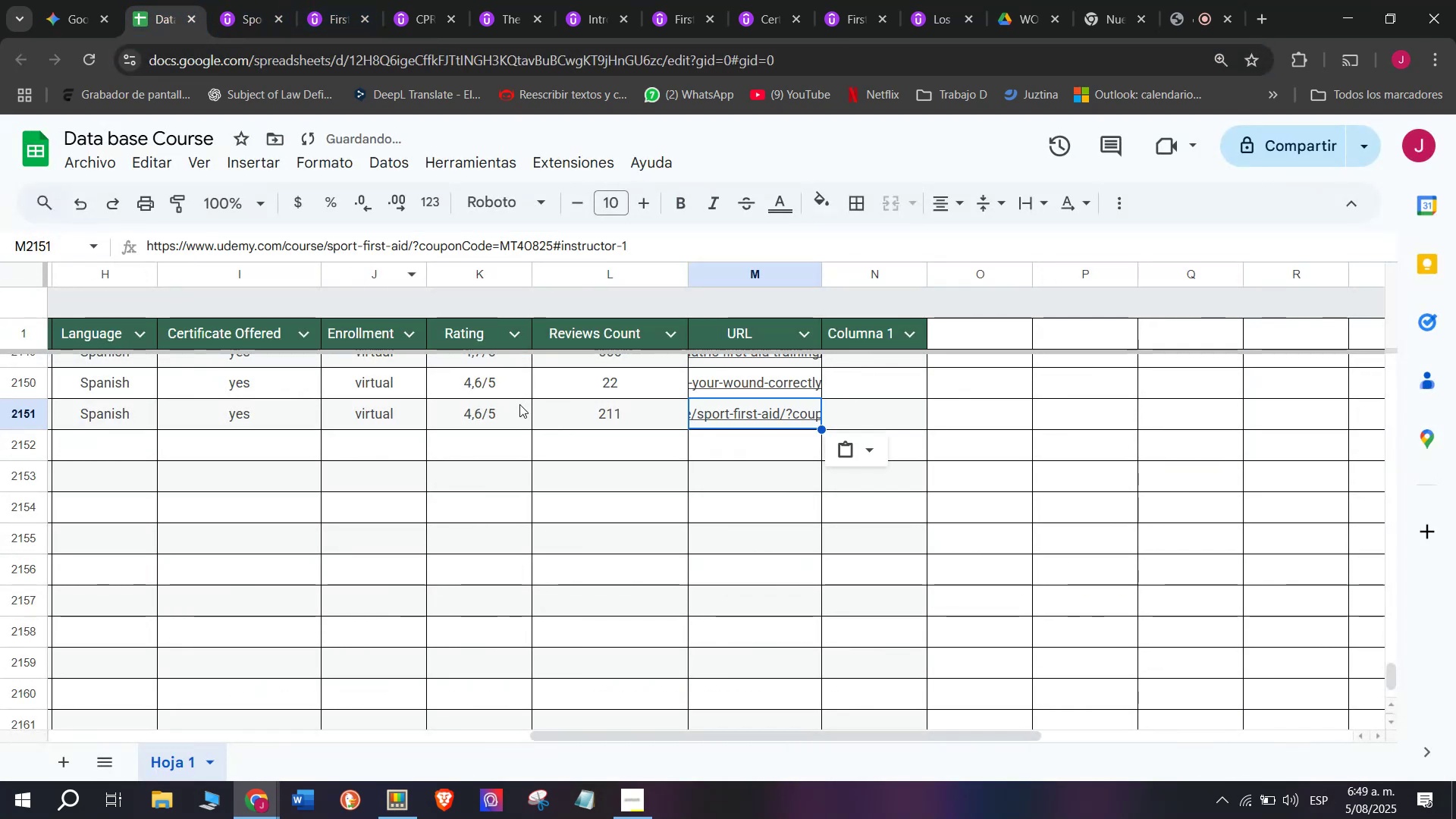 
scroll: coordinate [167, 440], scroll_direction: up, amount: 7.0
 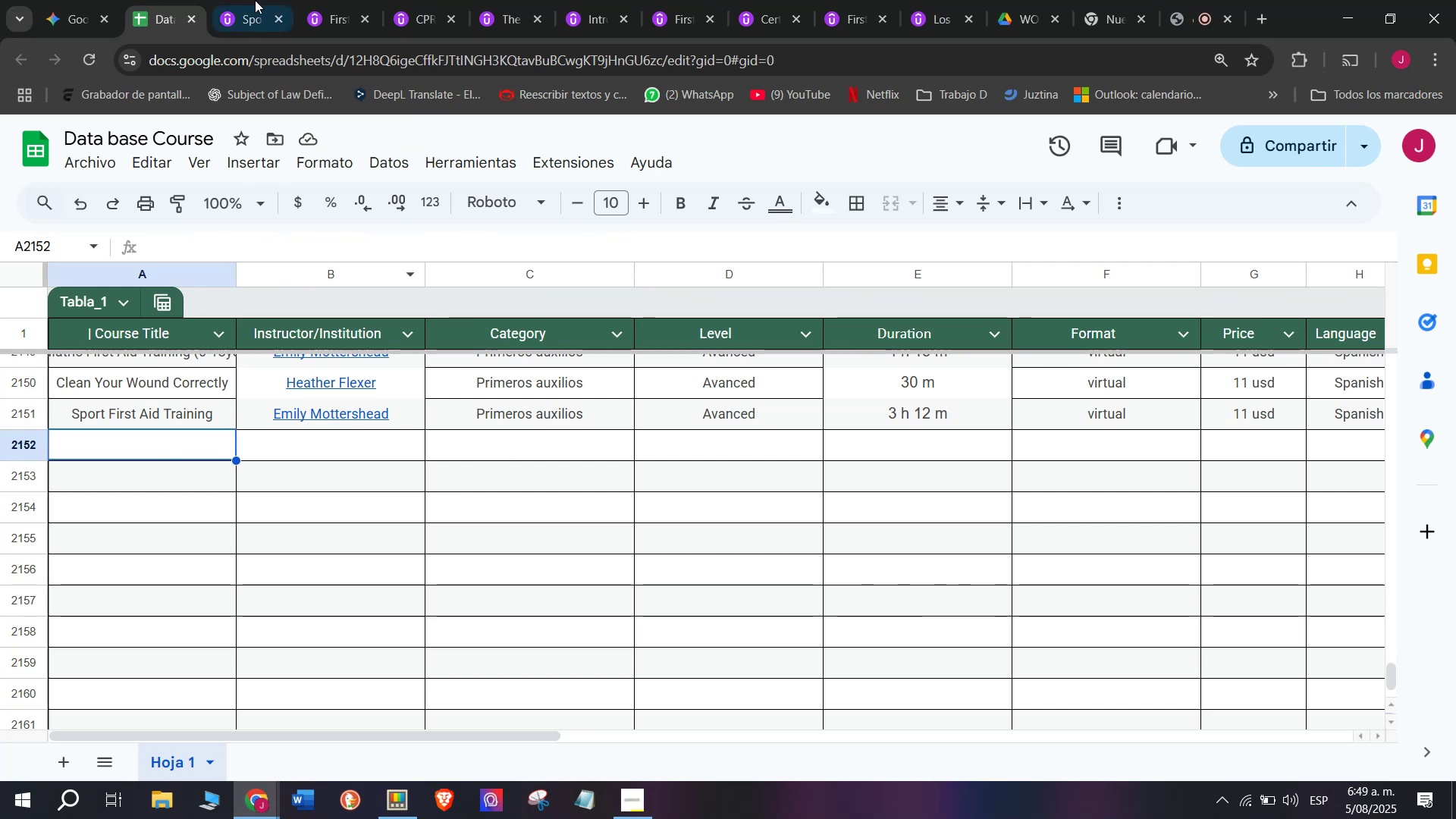 
left_click([255, 0])
 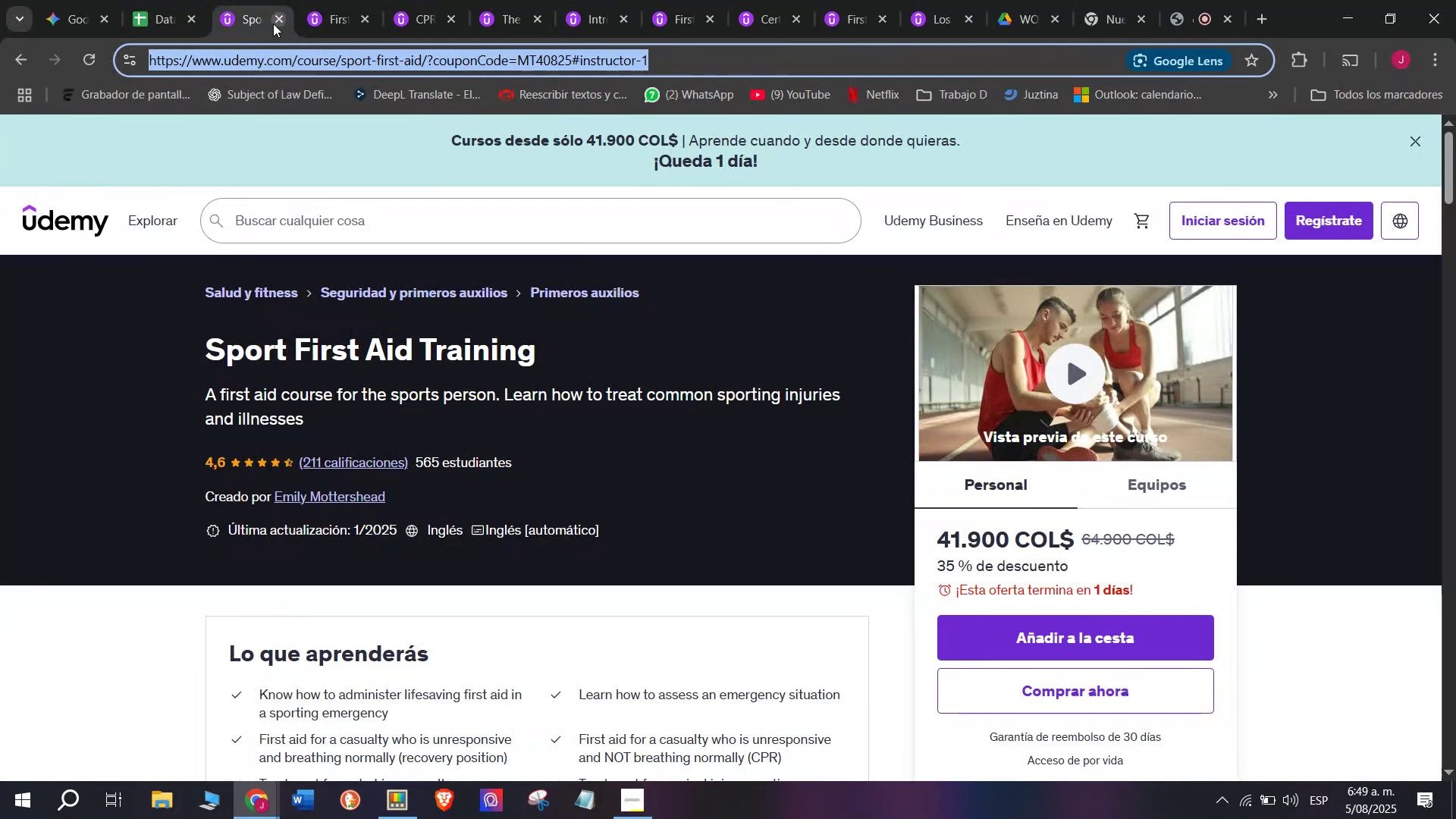 
left_click([276, 20])
 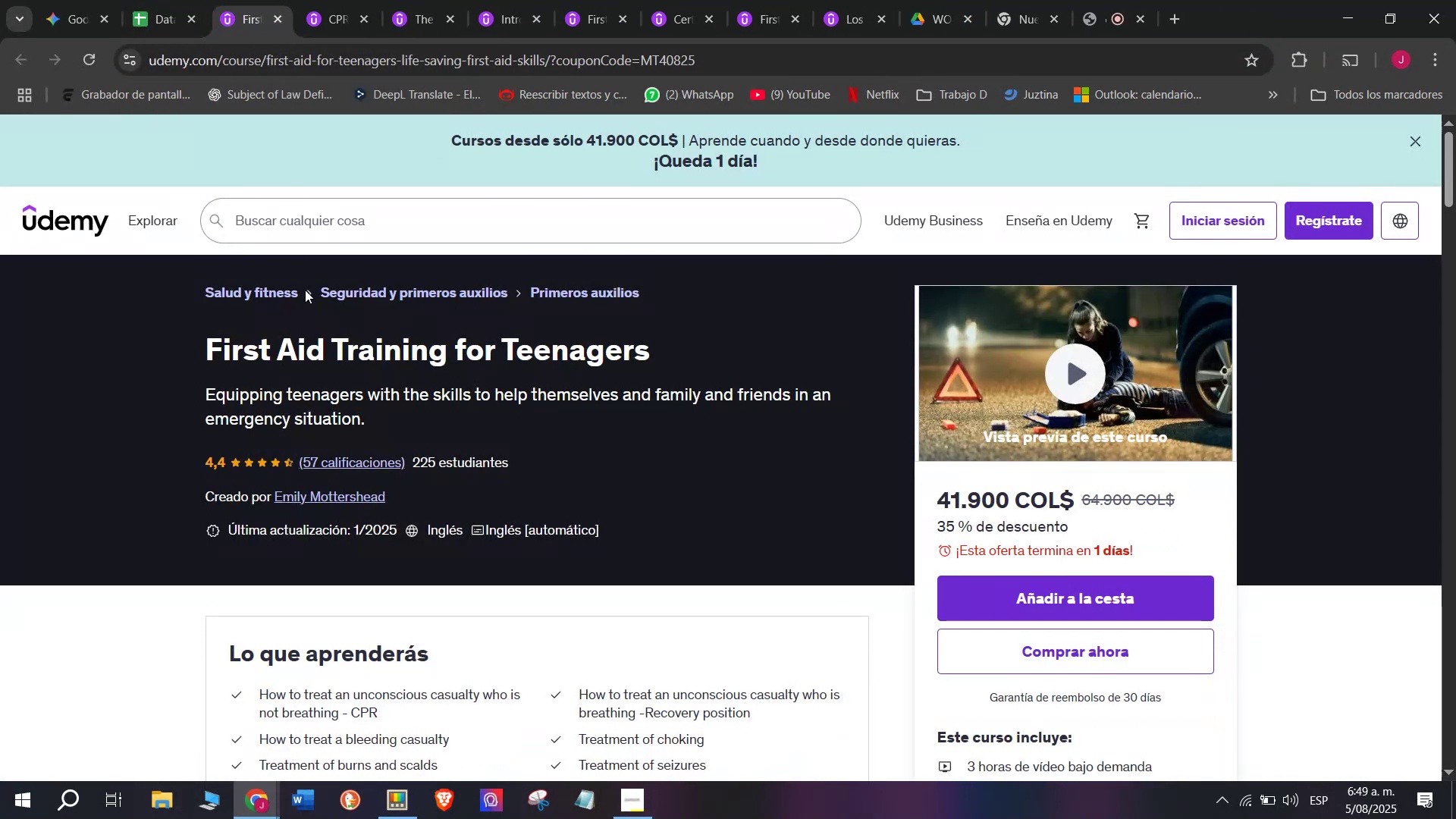 
left_click_drag(start_coordinate=[212, 350], to_coordinate=[647, 344])
 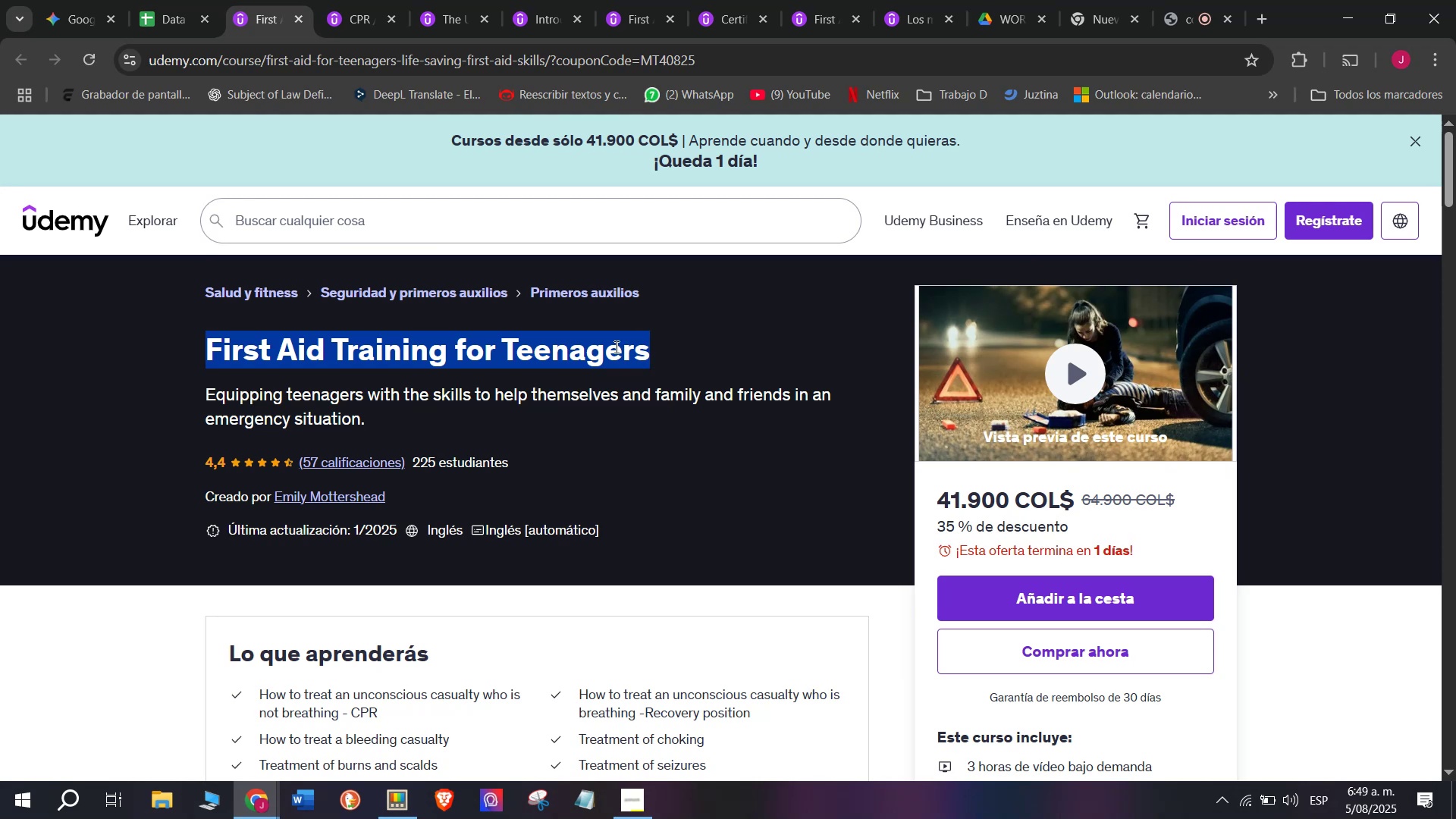 
right_click([615, 347])
 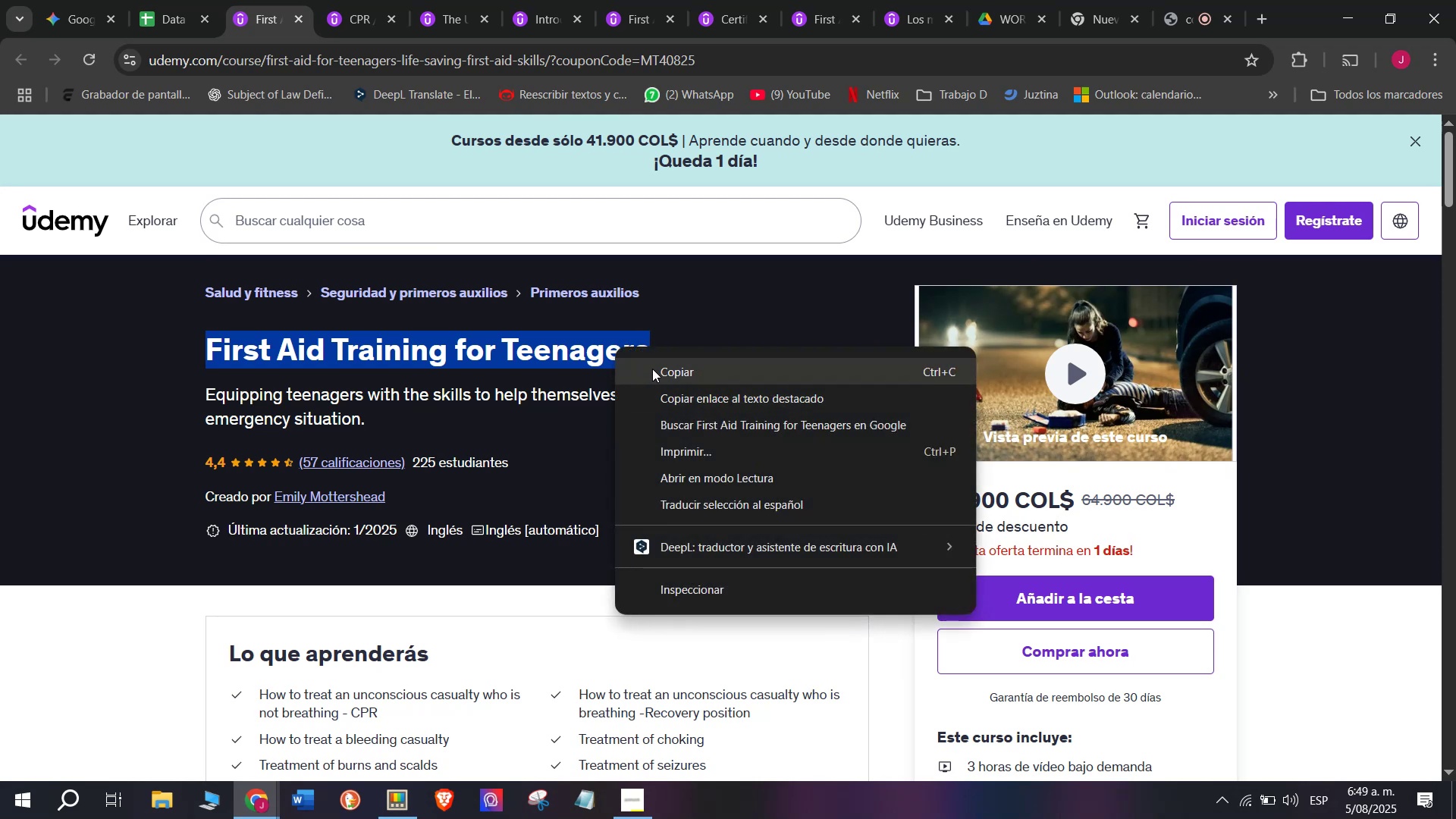 
left_click([652, 369])
 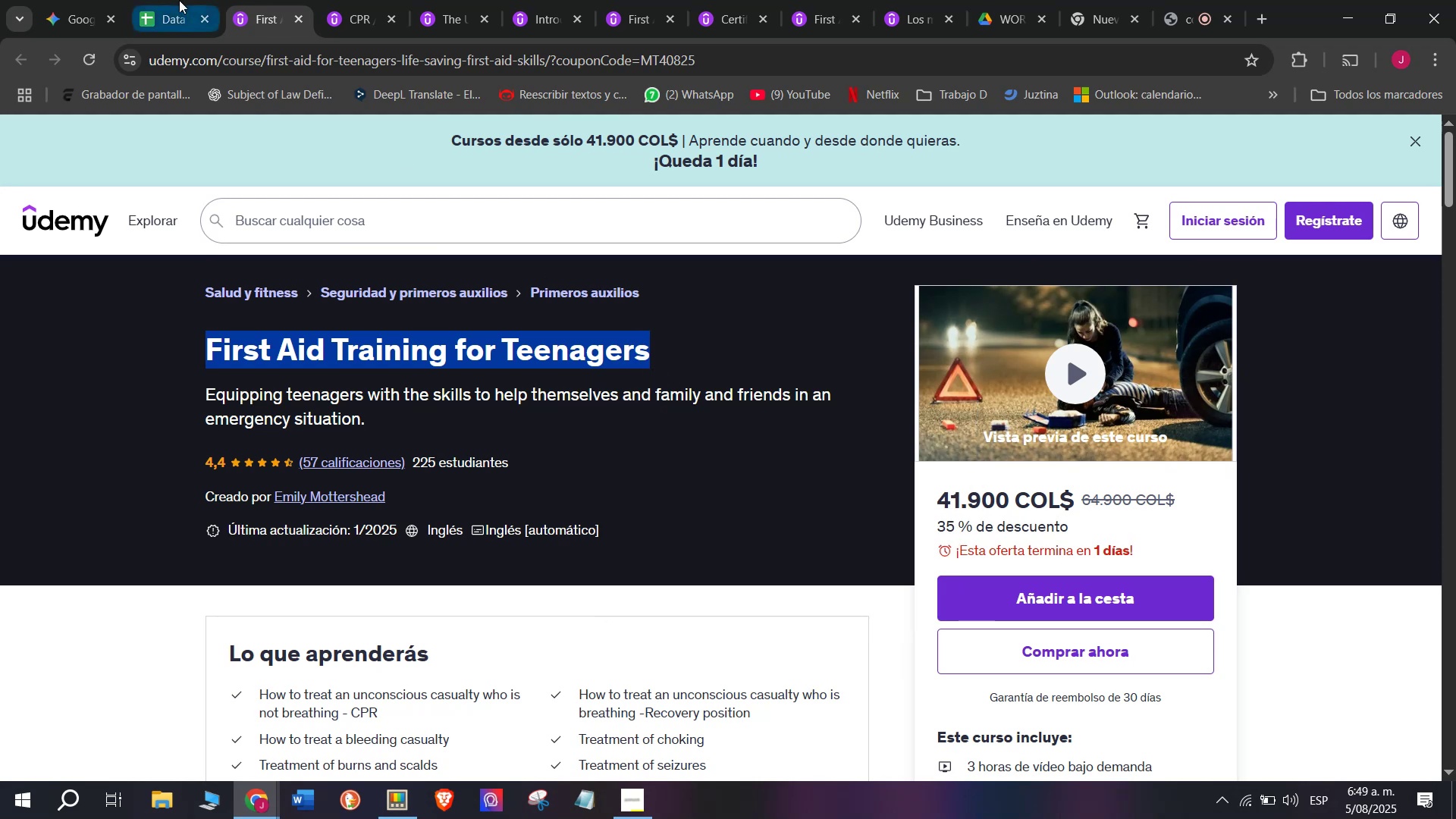 
left_click([174, 0])
 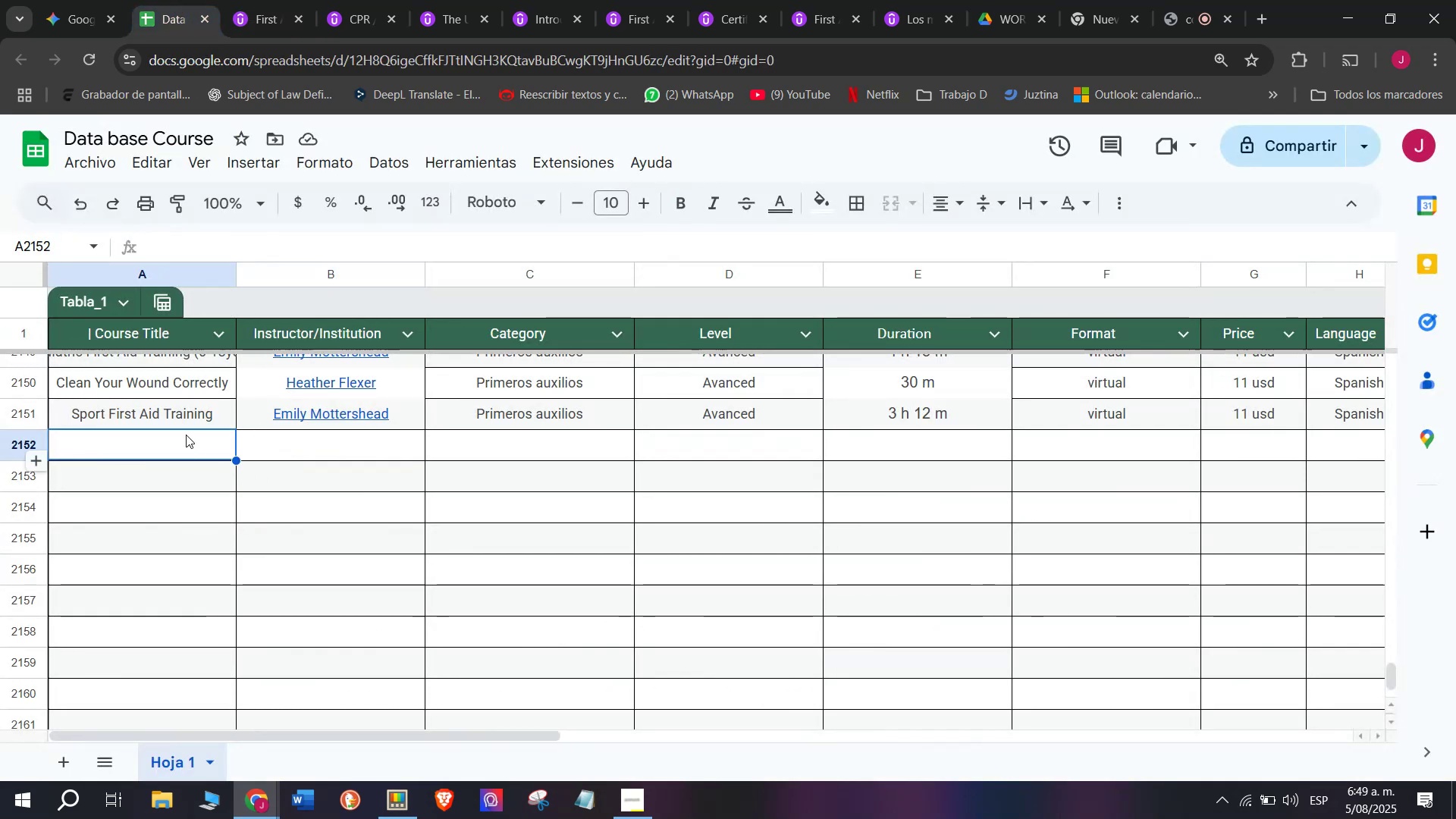 
double_click([184, 435])
 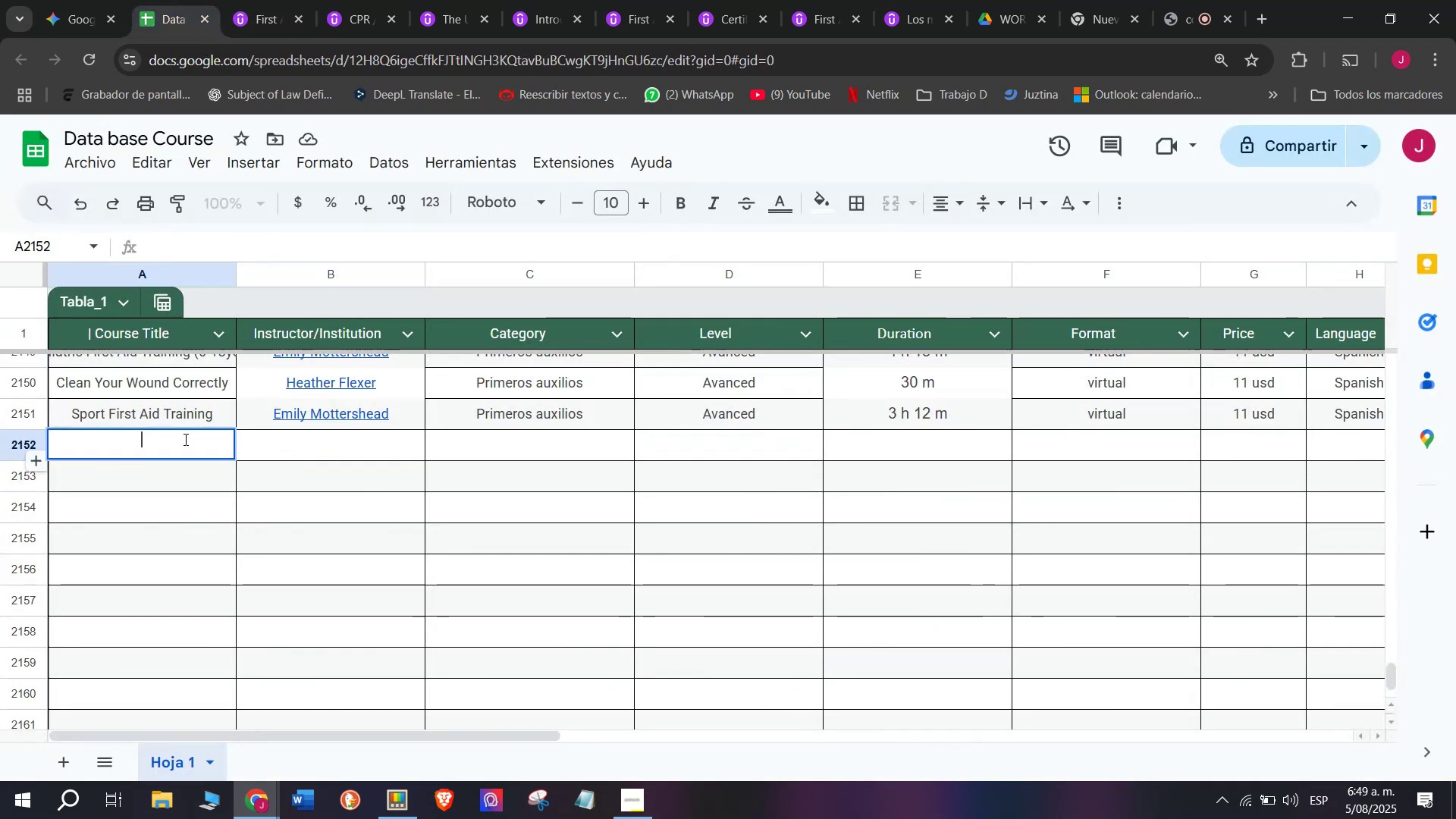 
key(Control+ControlLeft)
 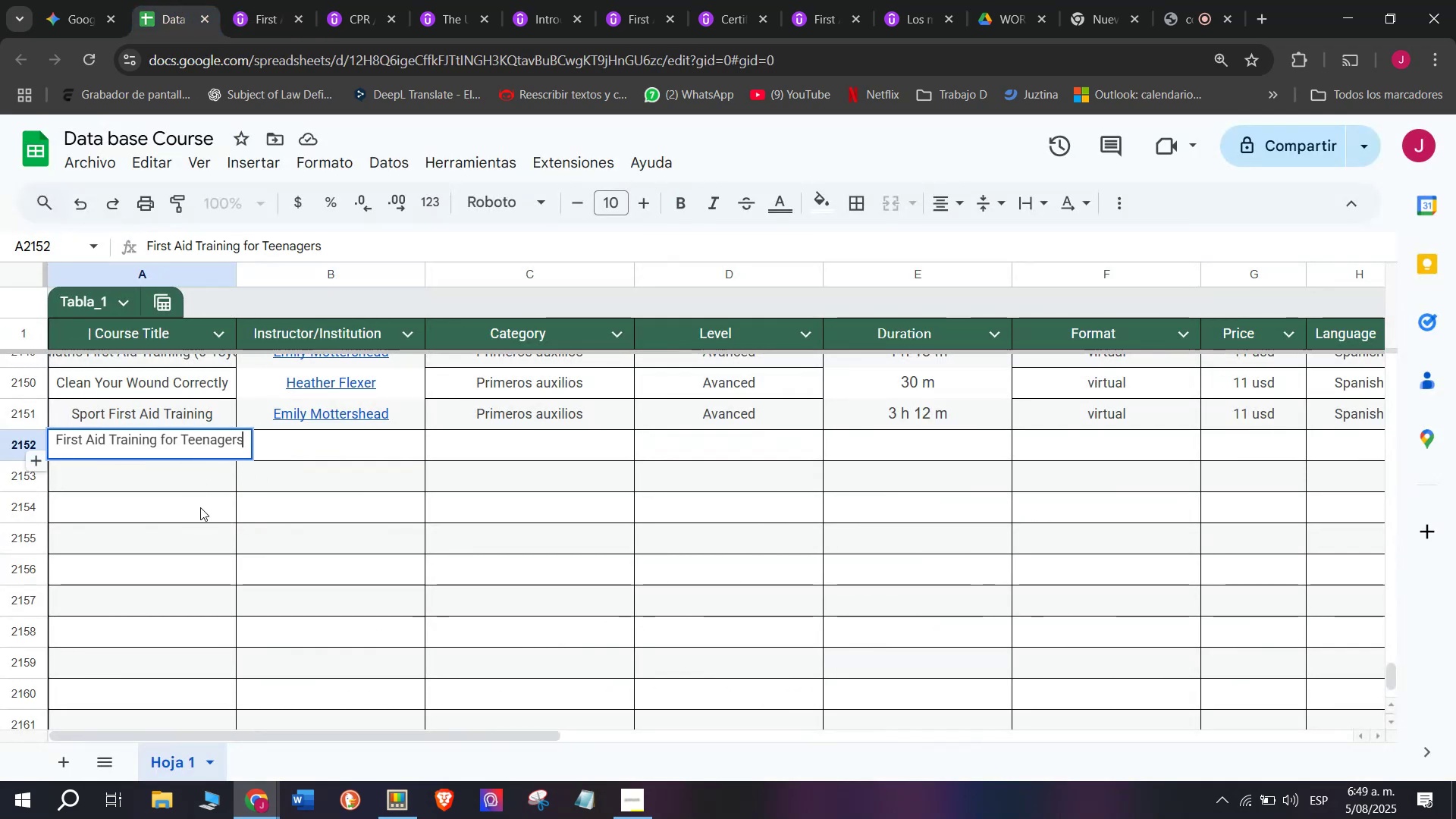 
key(Z)
 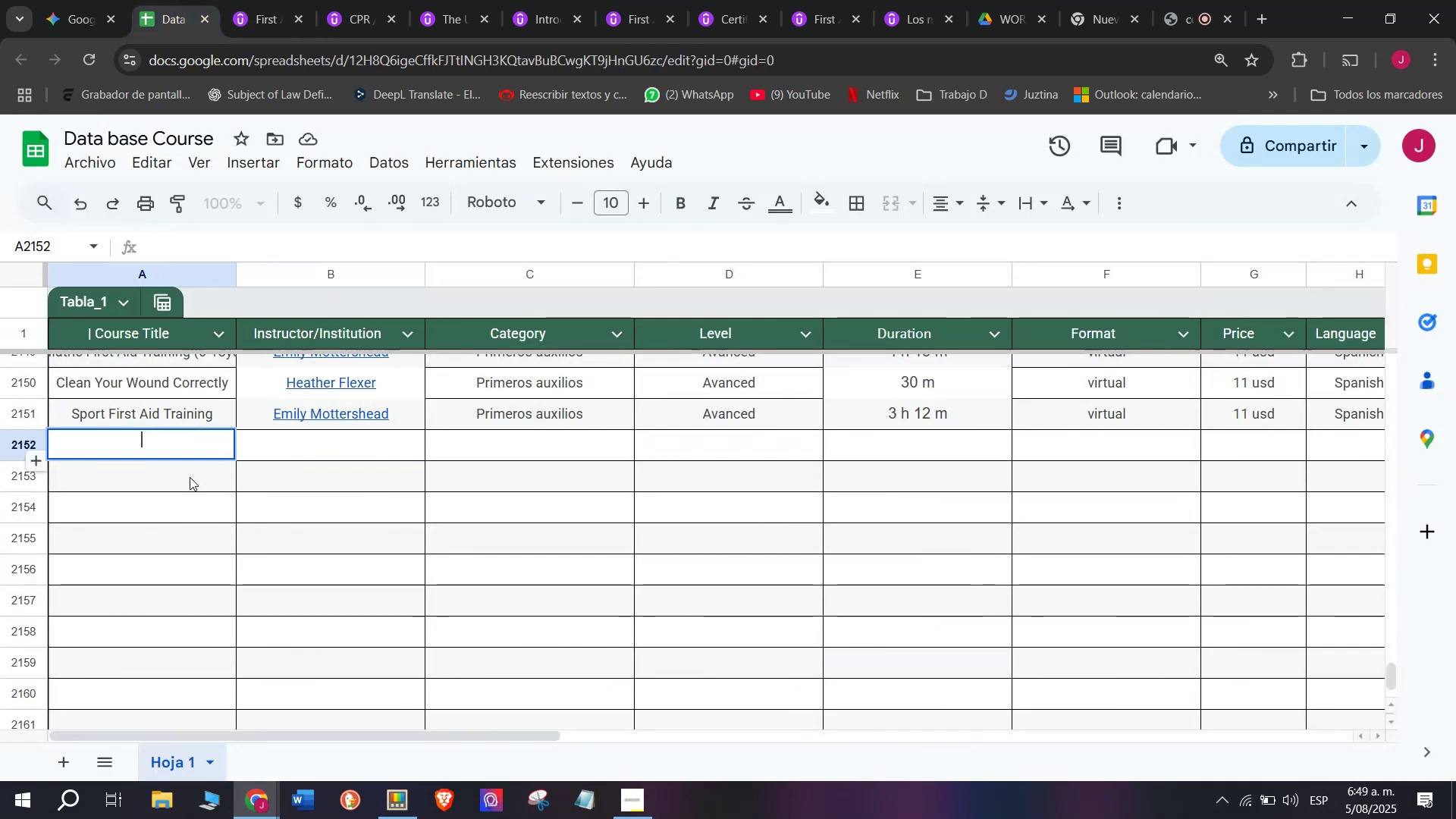 
key(Control+V)
 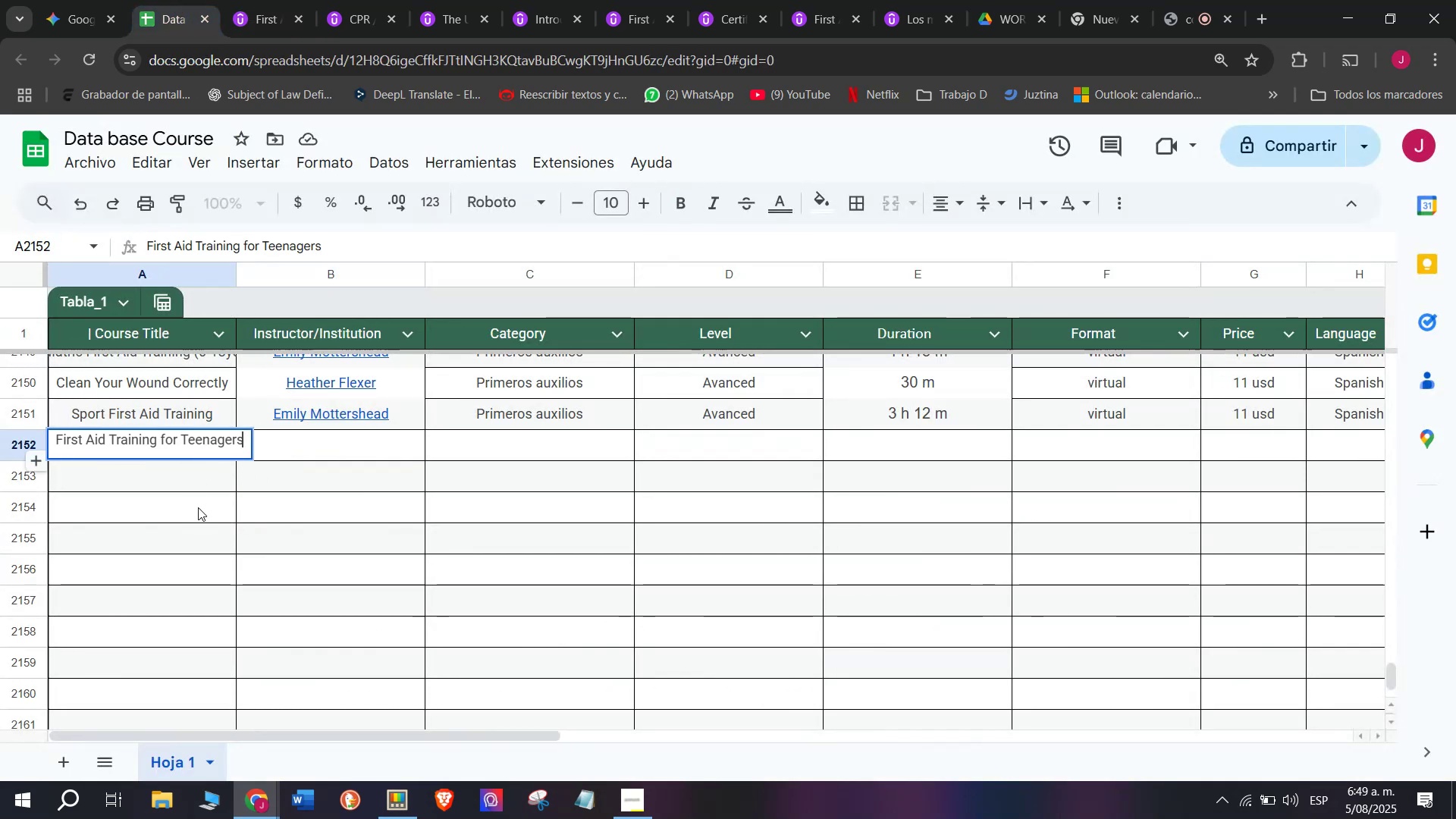 
left_click([200, 507])
 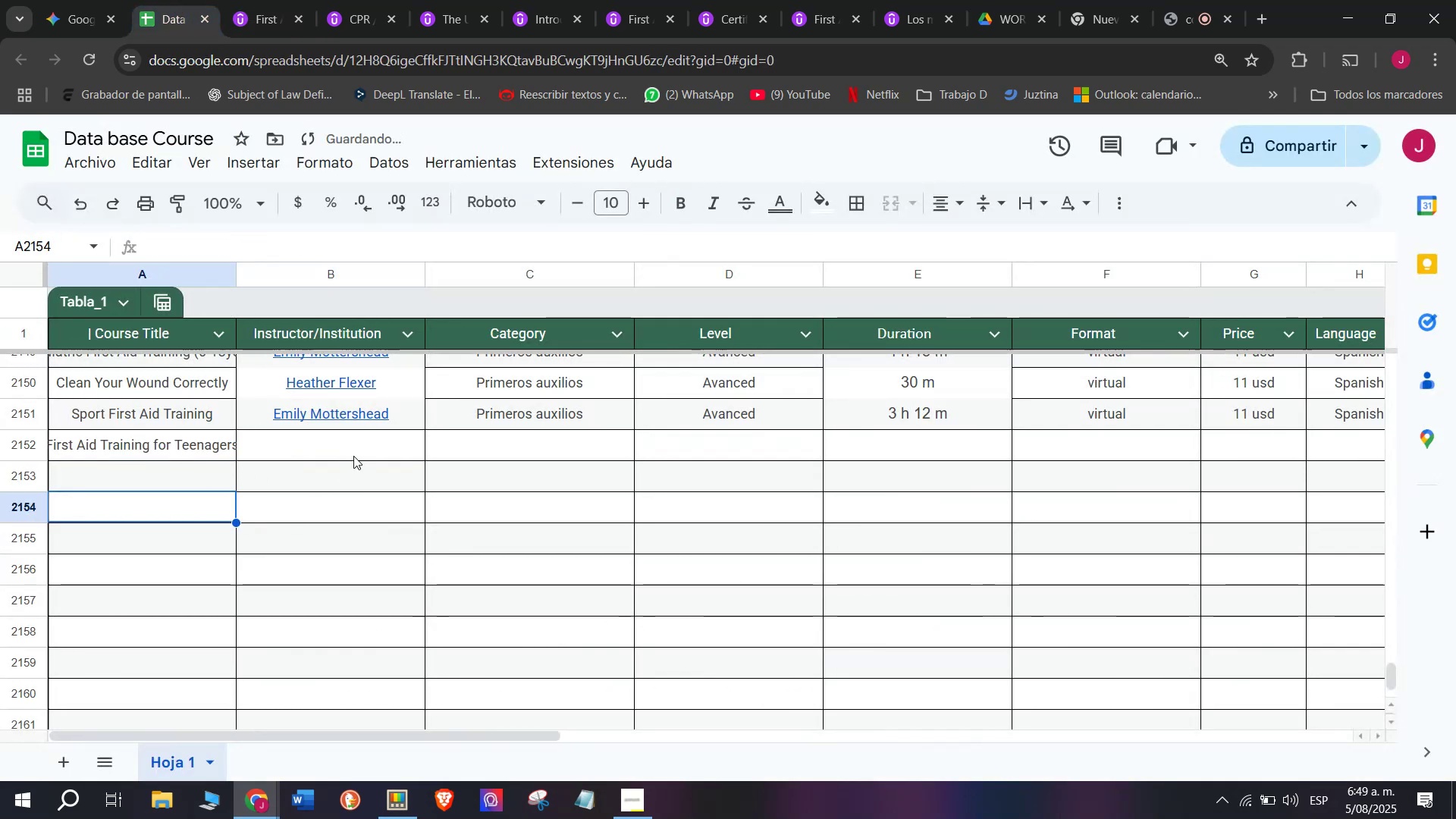 
left_click([355, 451])
 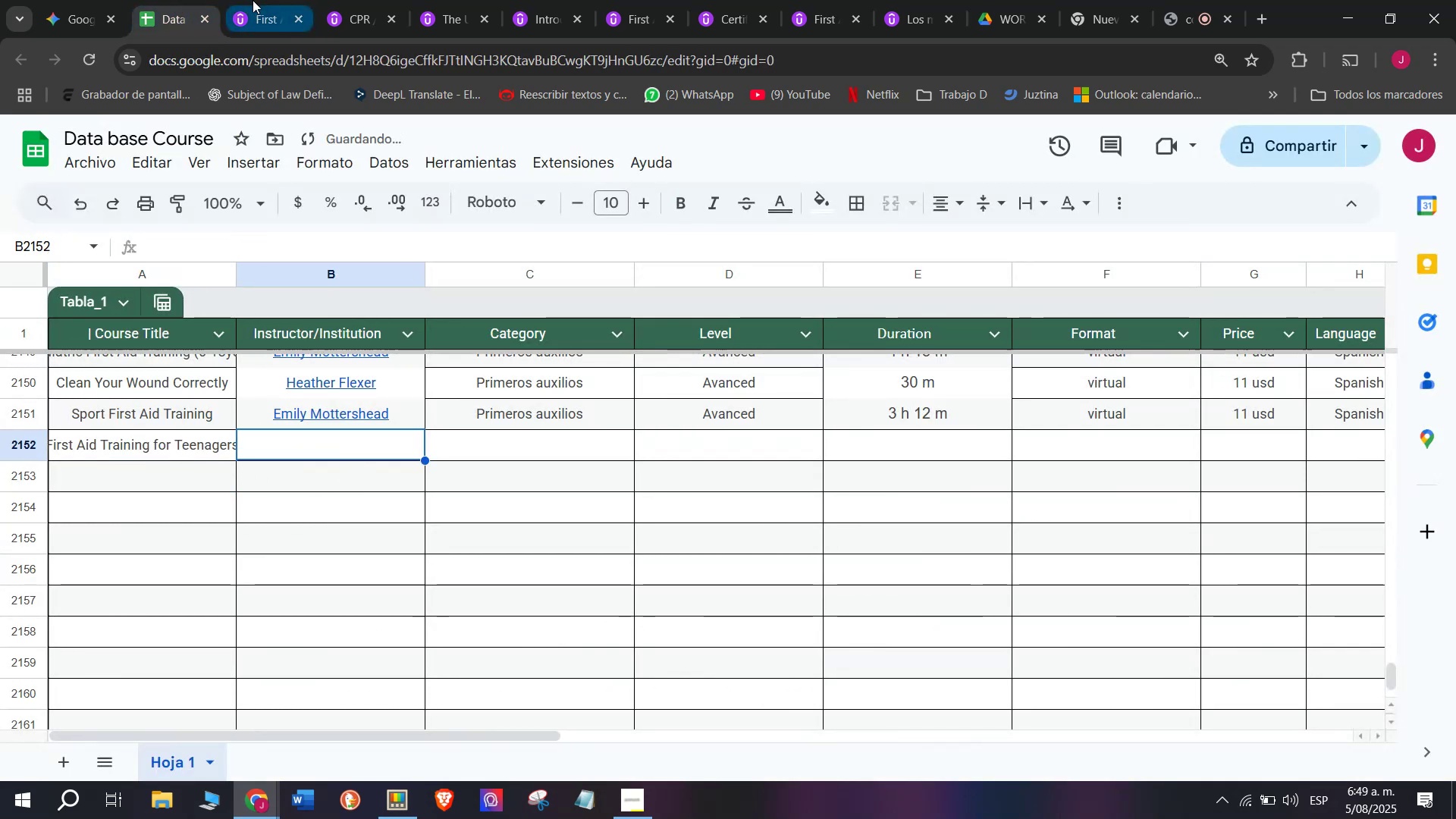 
left_click([257, 0])
 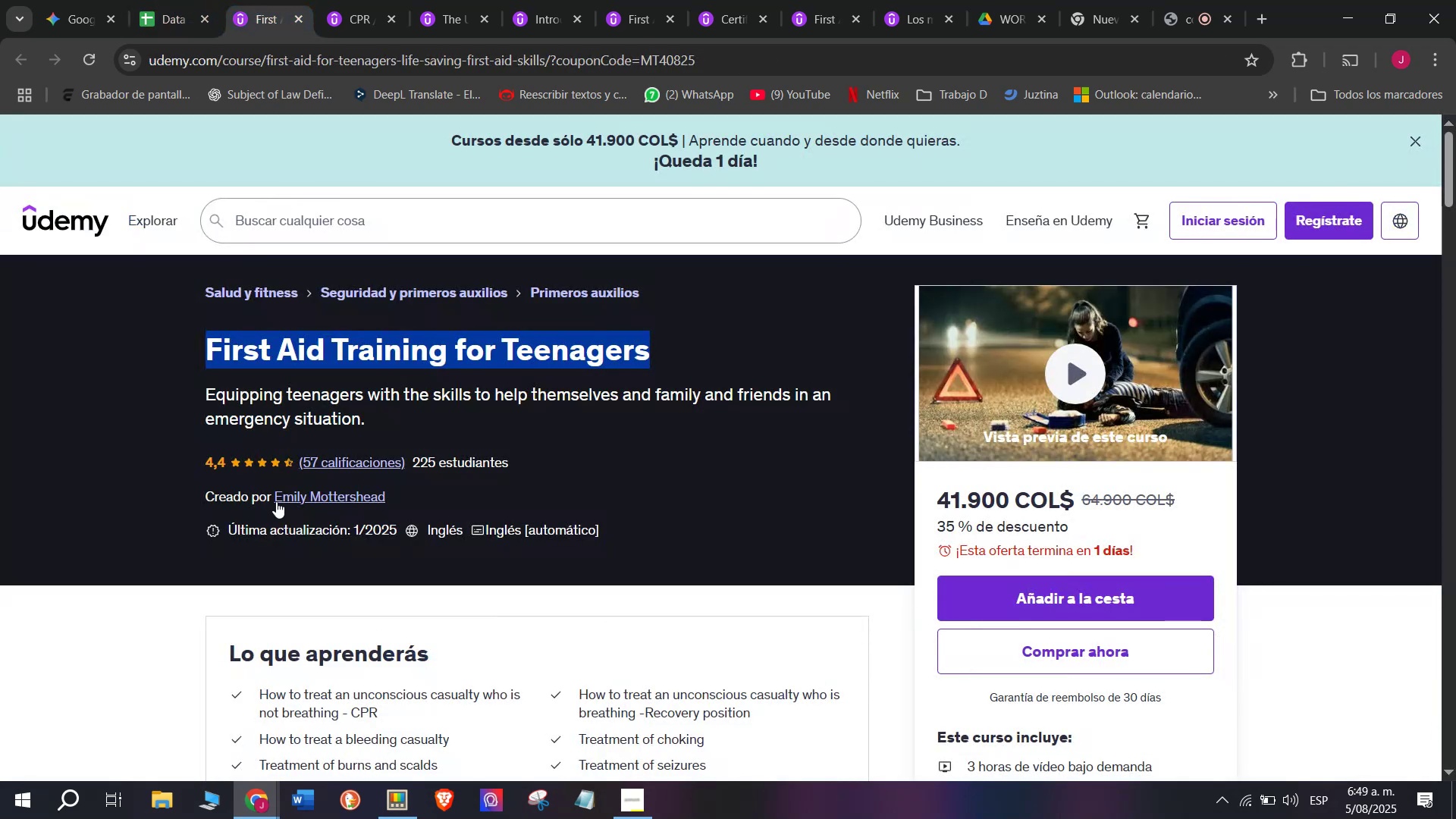 
left_click([284, 495])
 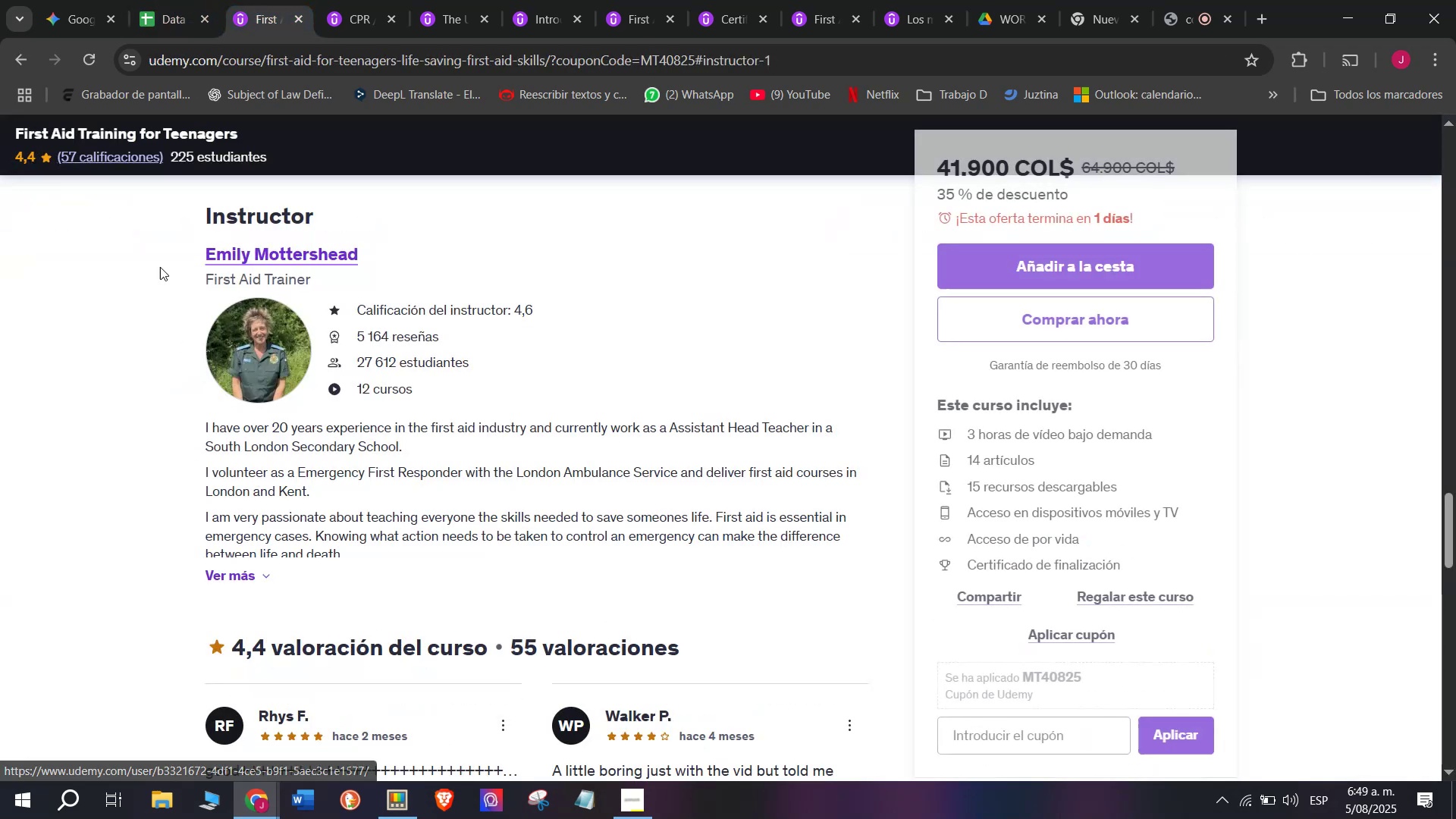 
left_click_drag(start_coordinate=[164, 256], to_coordinate=[410, 260])
 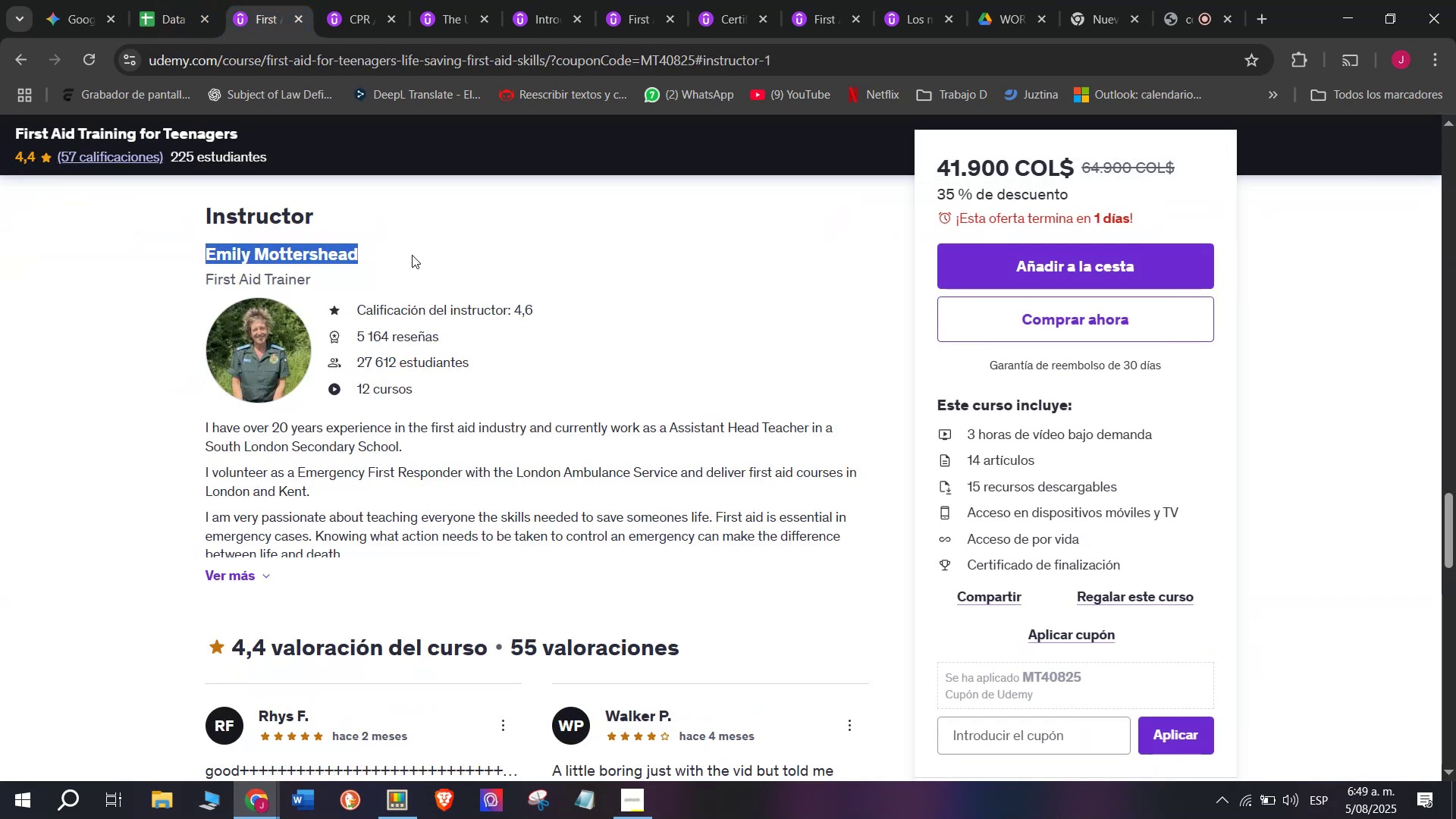 
key(Control+ControlLeft)
 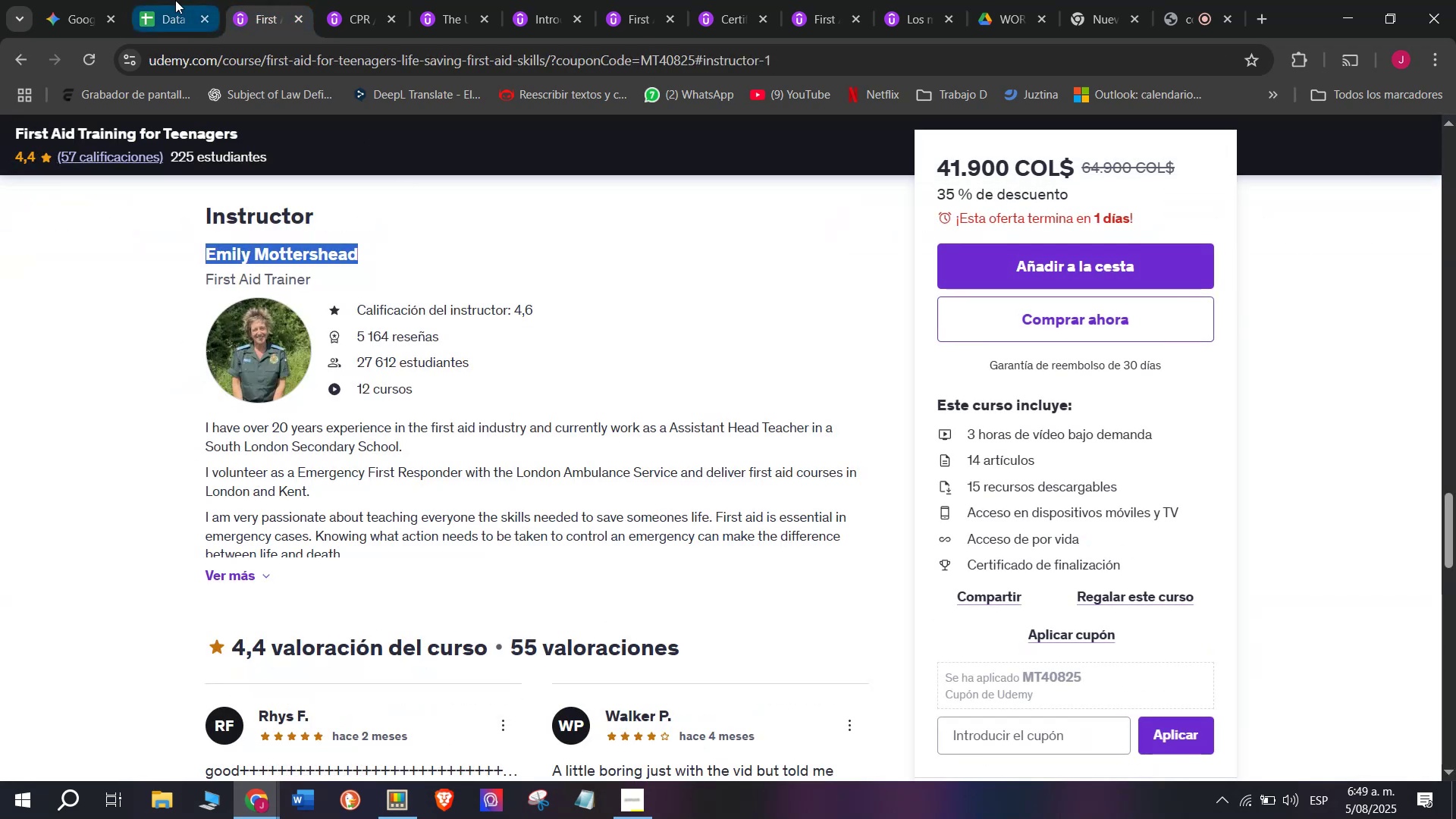 
key(Break)
 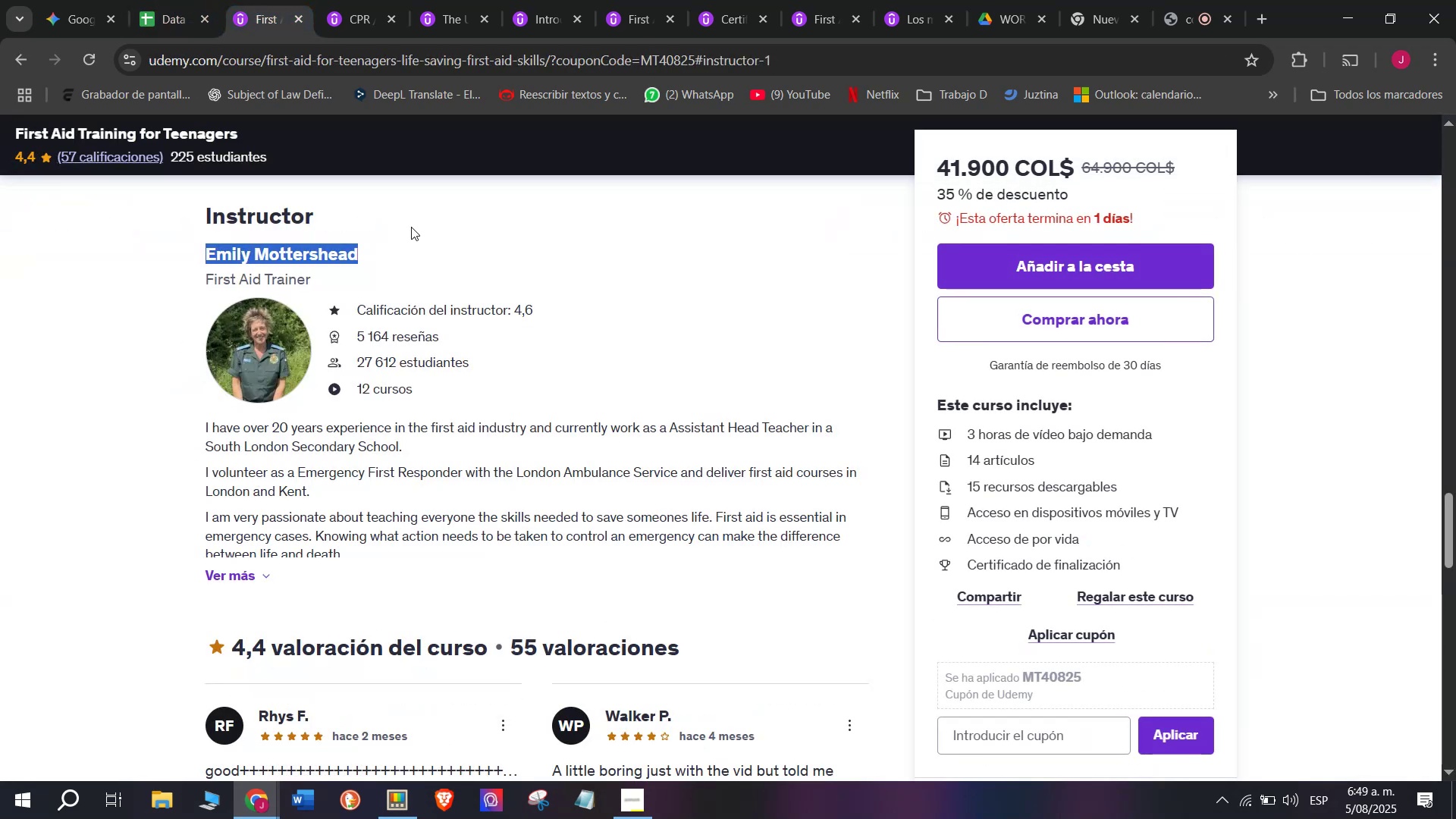 
key(Control+C)
 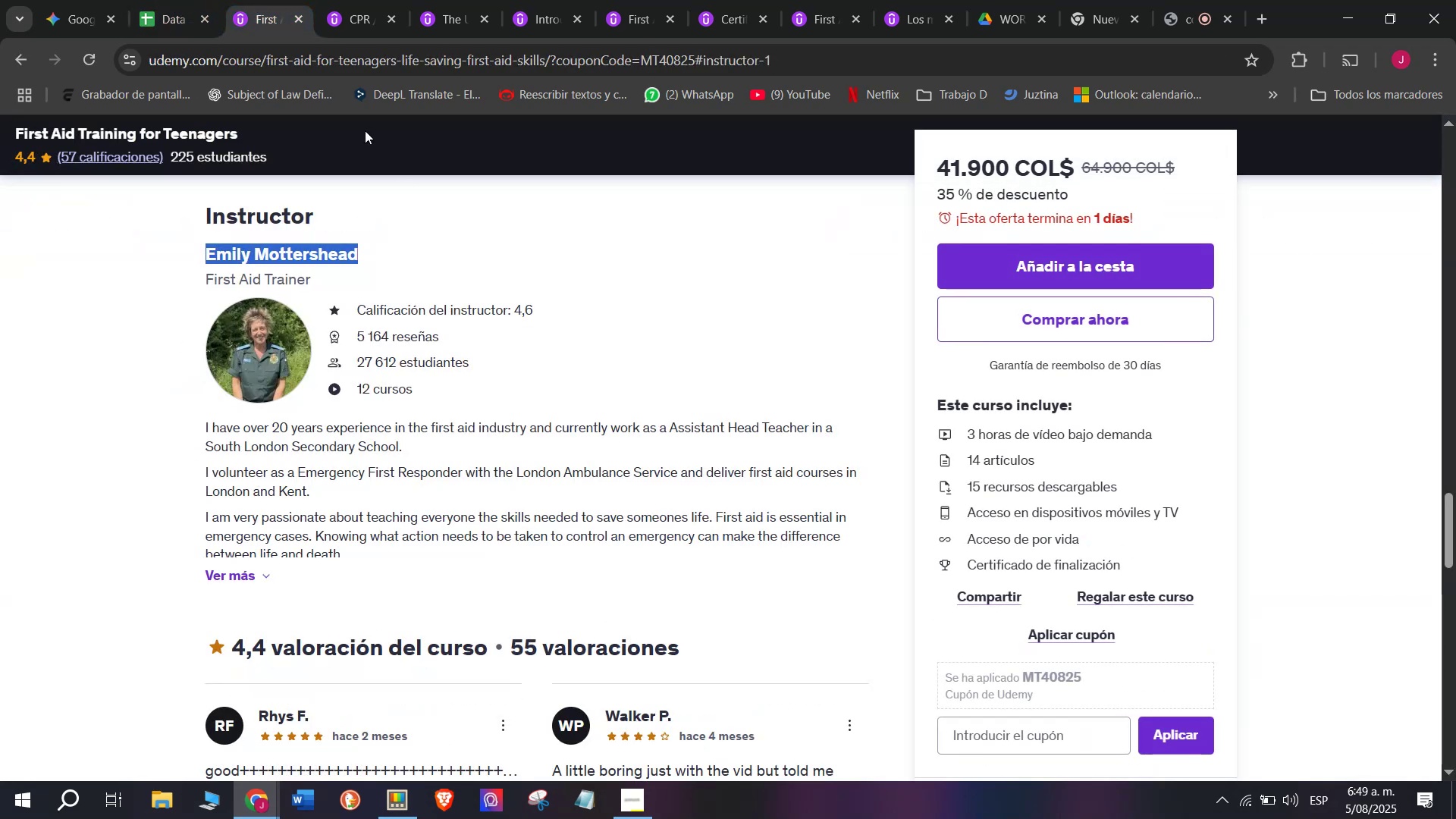 
key(Control+ControlLeft)
 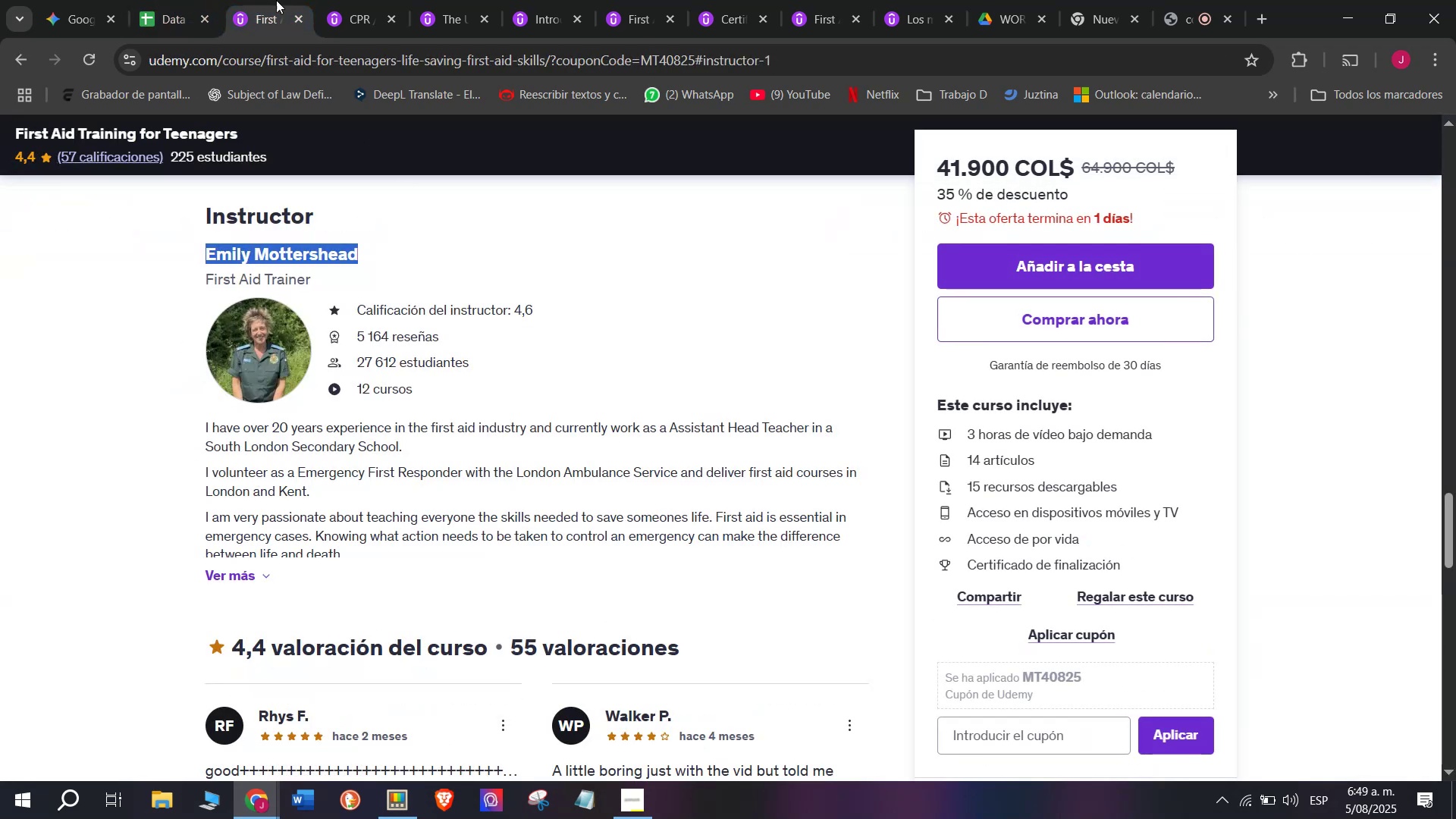 
key(Break)
 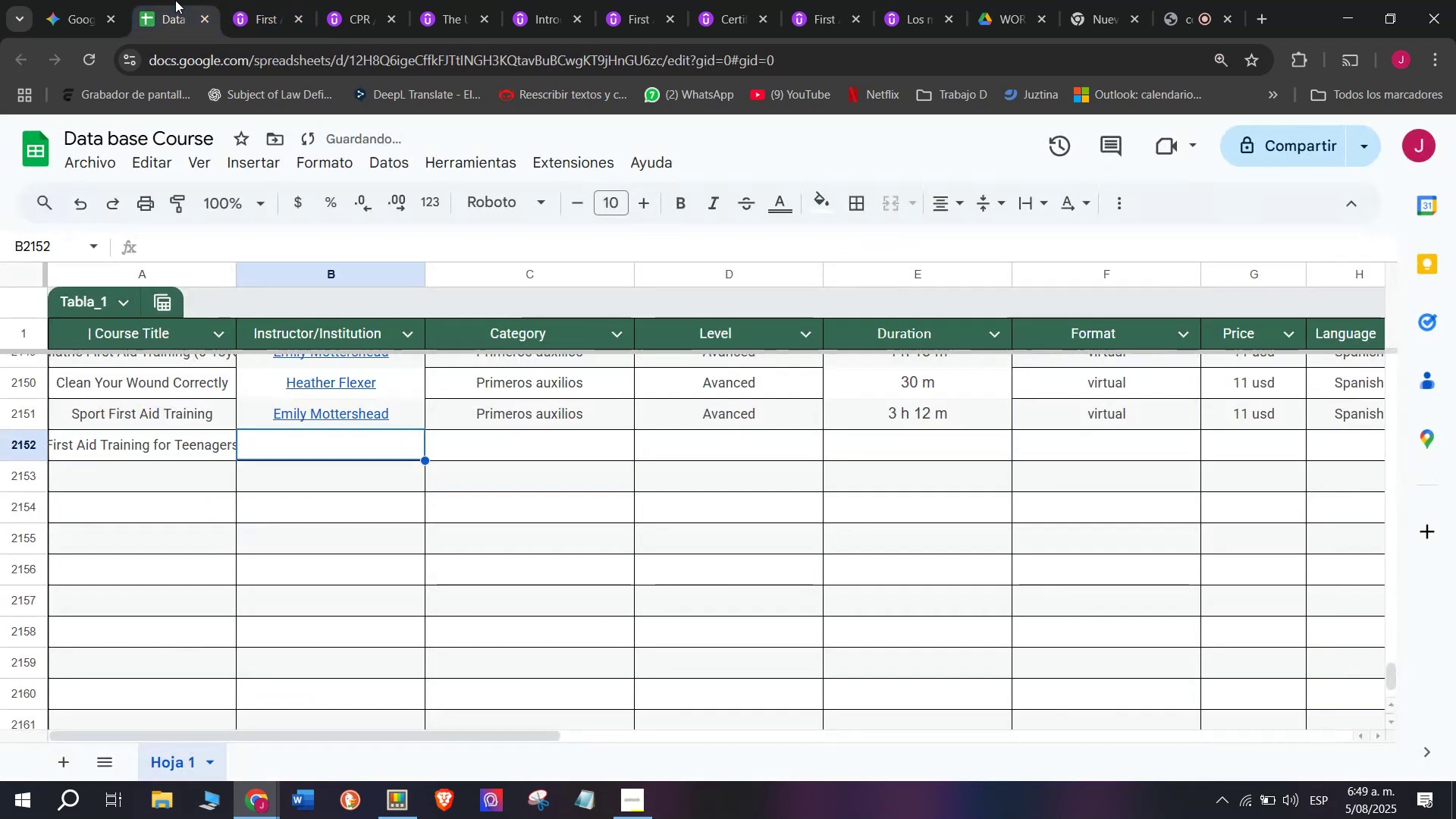 
key(Control+C)
 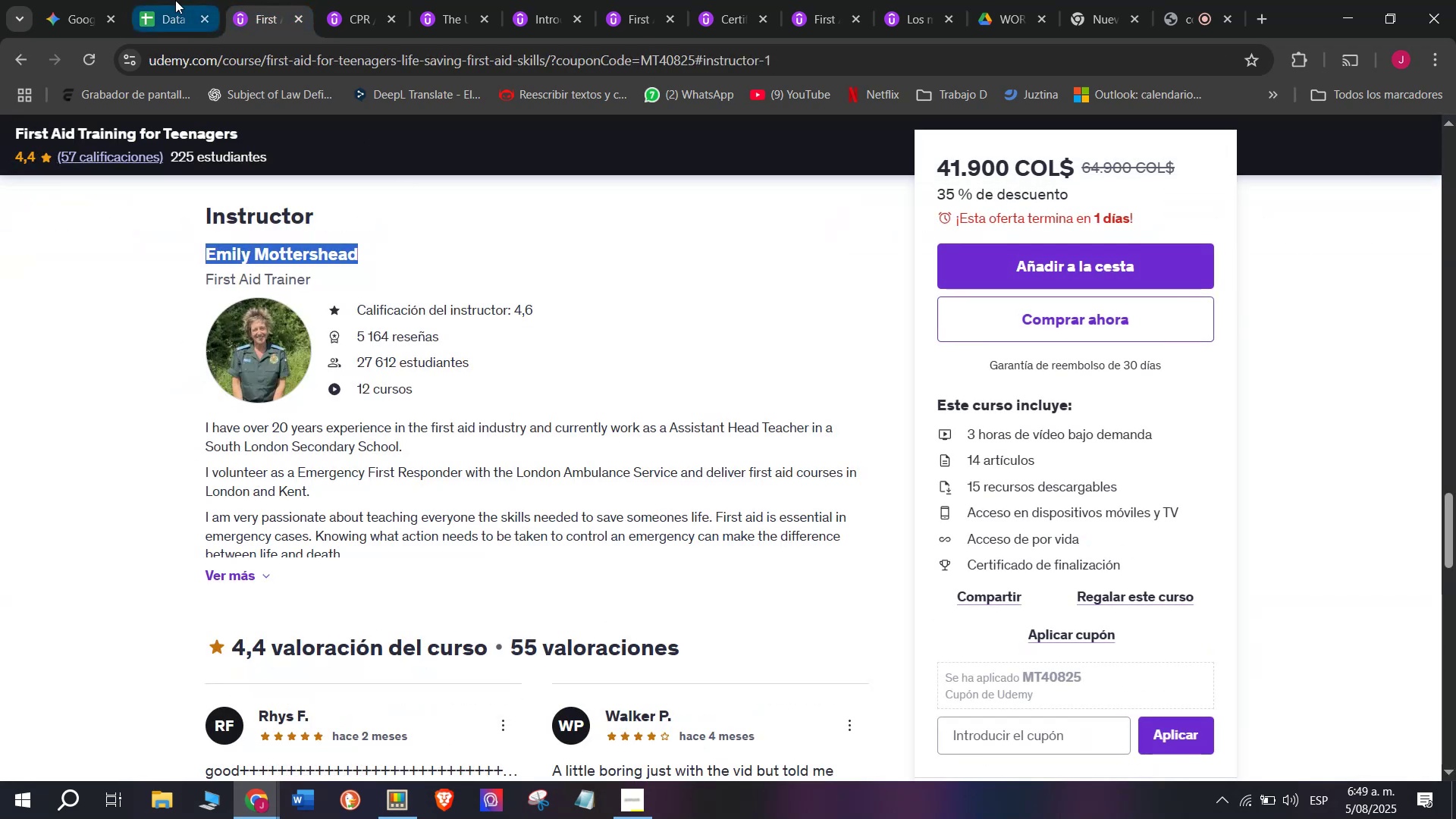 
left_click([175, 0])
 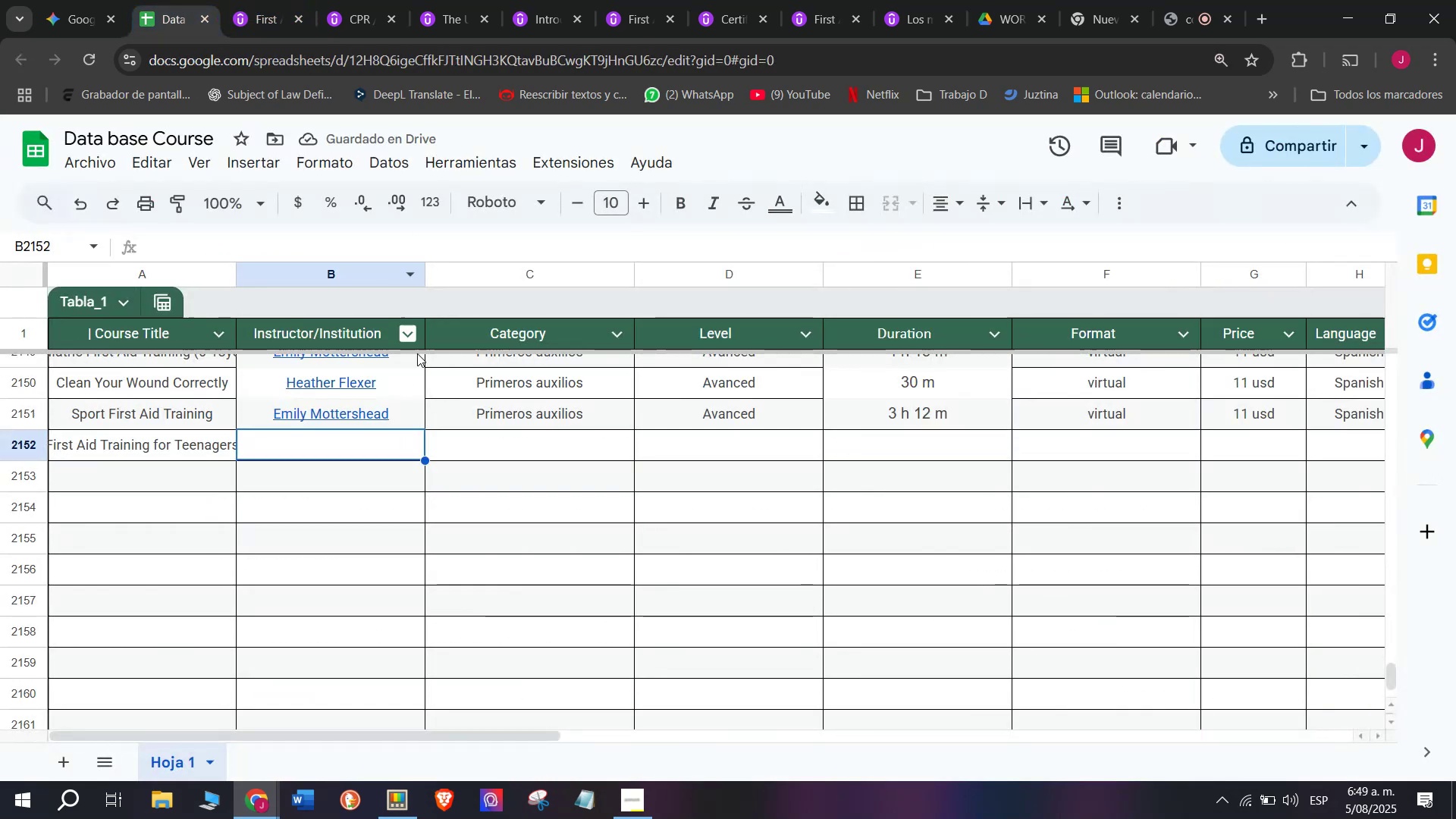 
key(Z)
 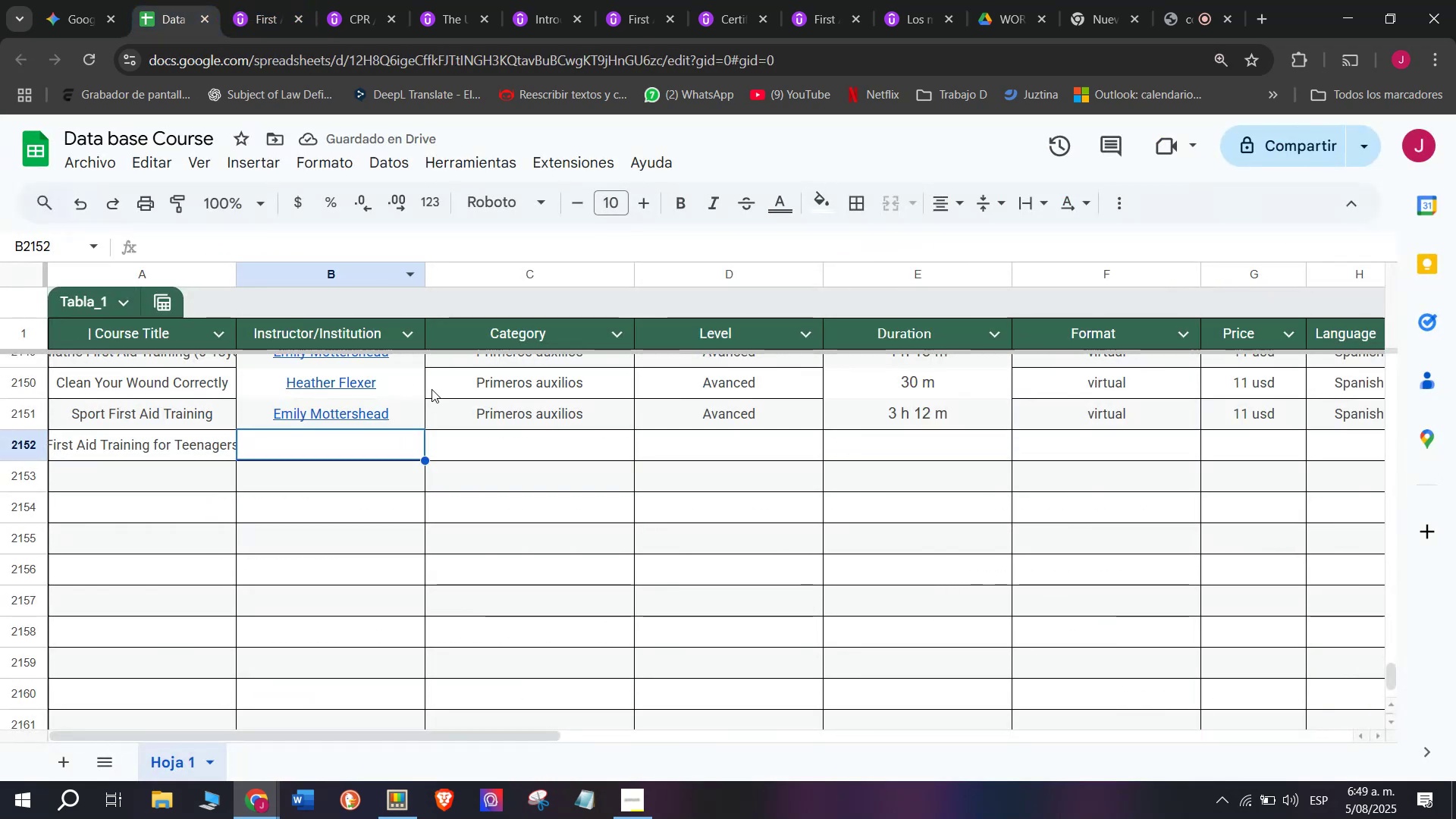 
key(Control+ControlLeft)
 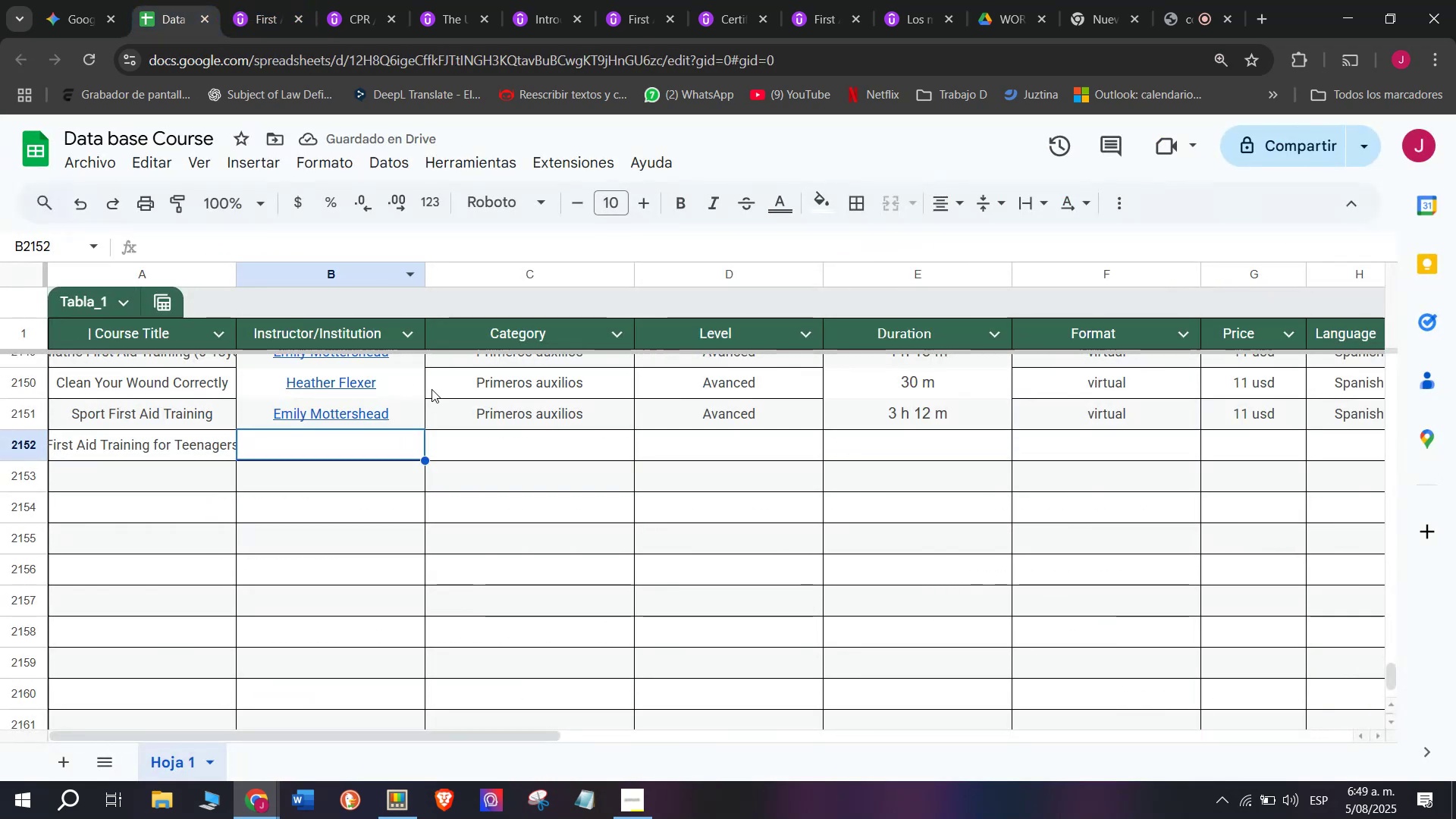 
key(Control+V)
 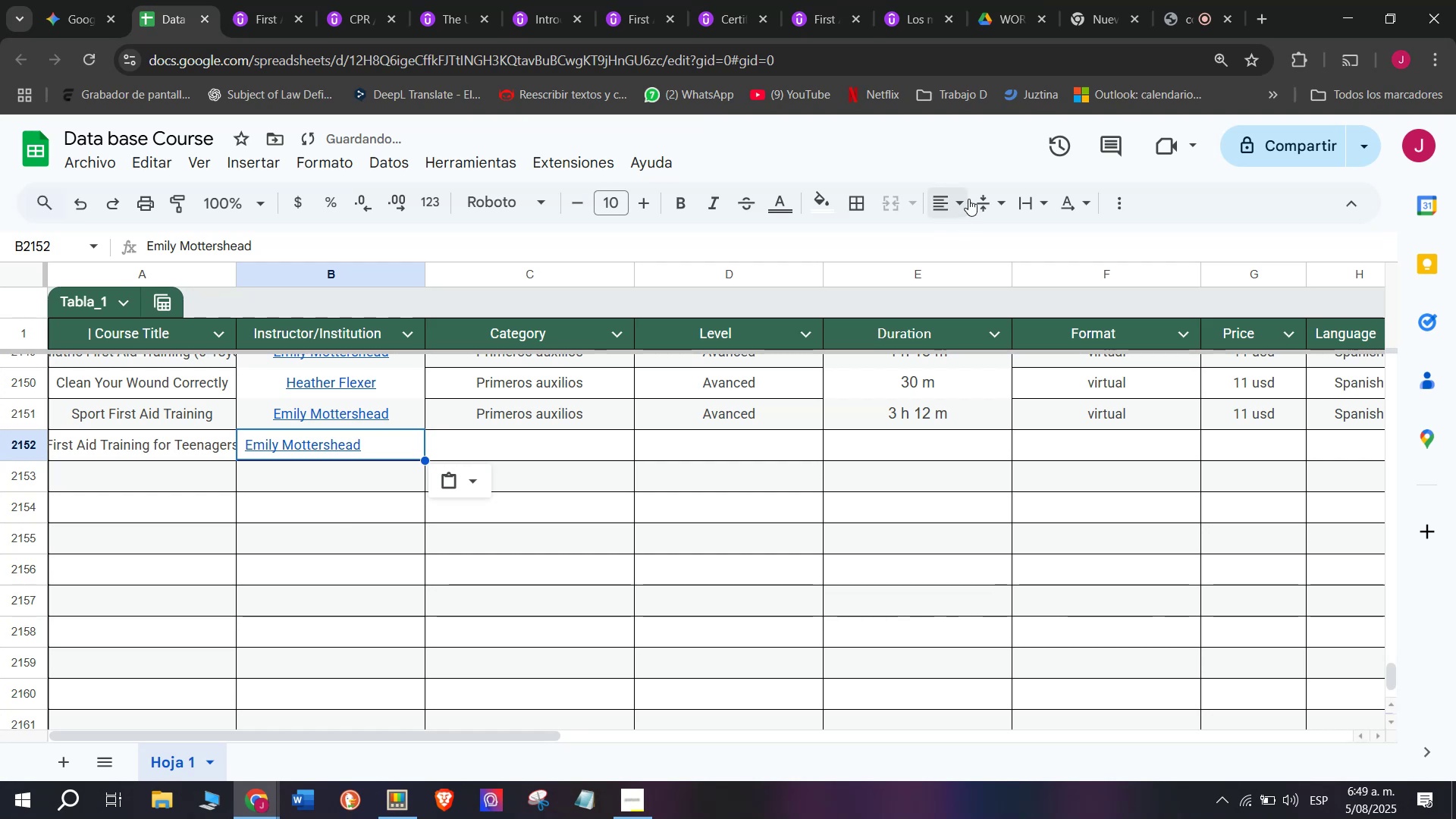 
double_click([981, 233])
 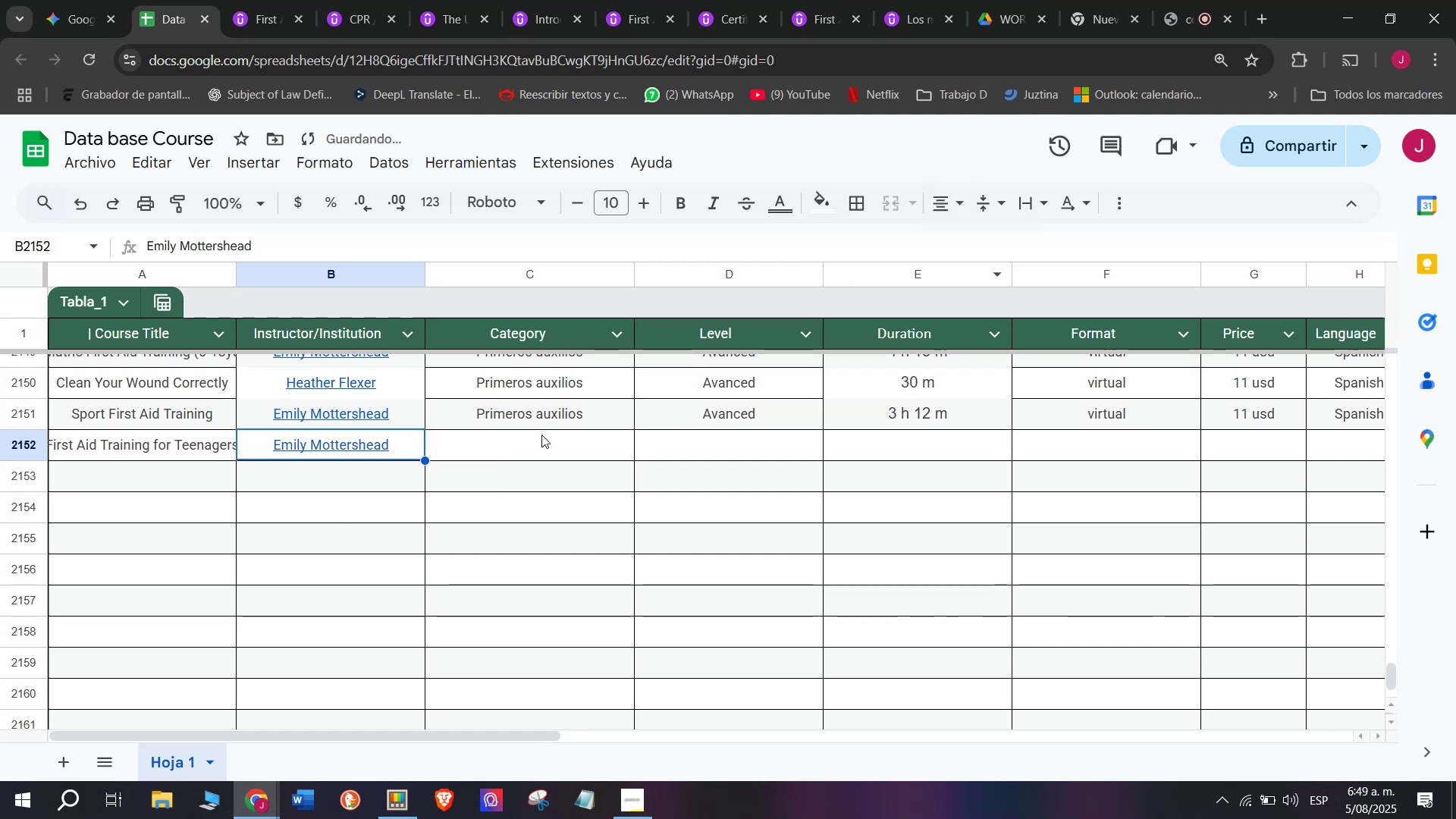 
left_click([547, 420])
 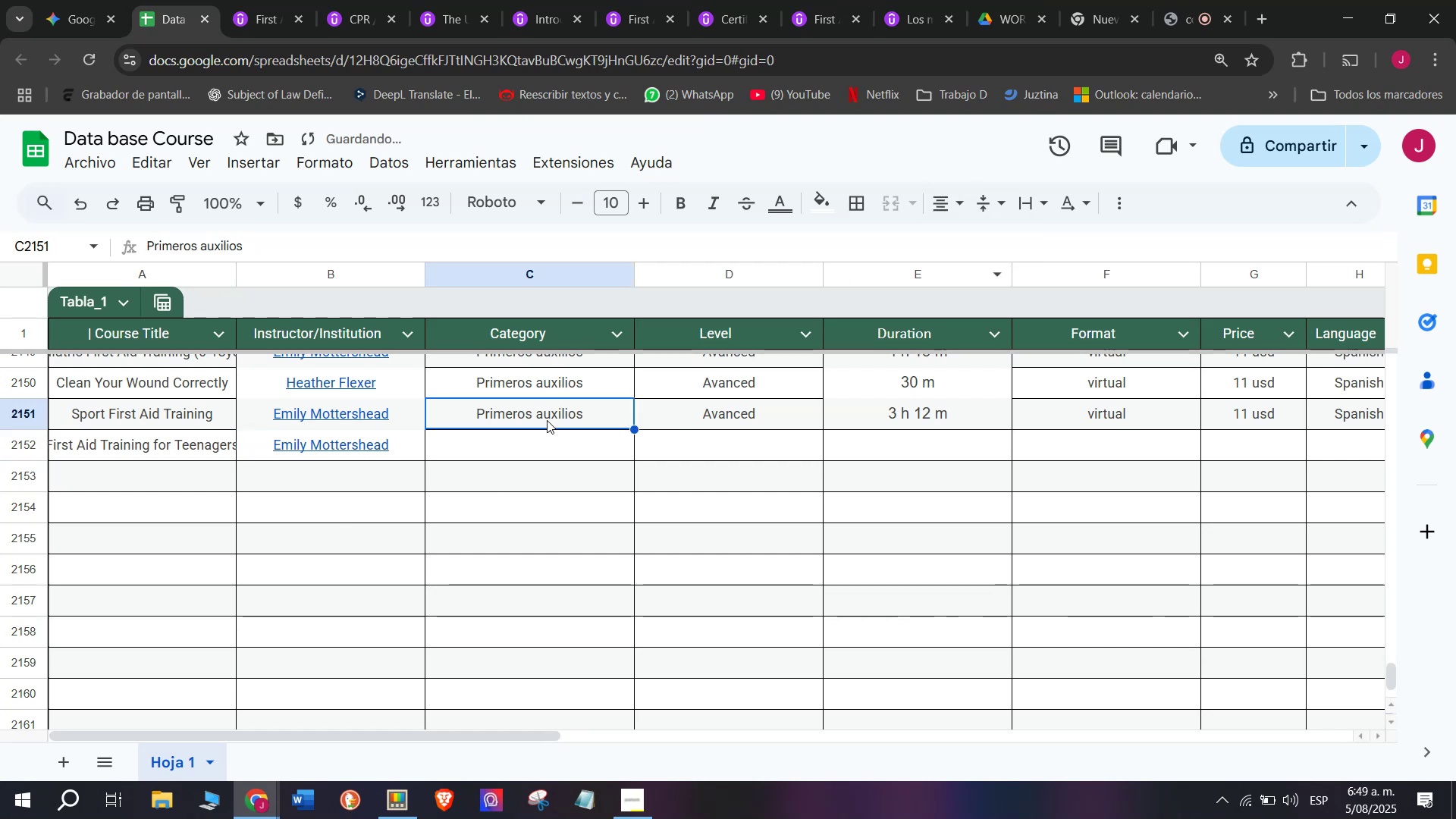 
key(Control+ControlLeft)
 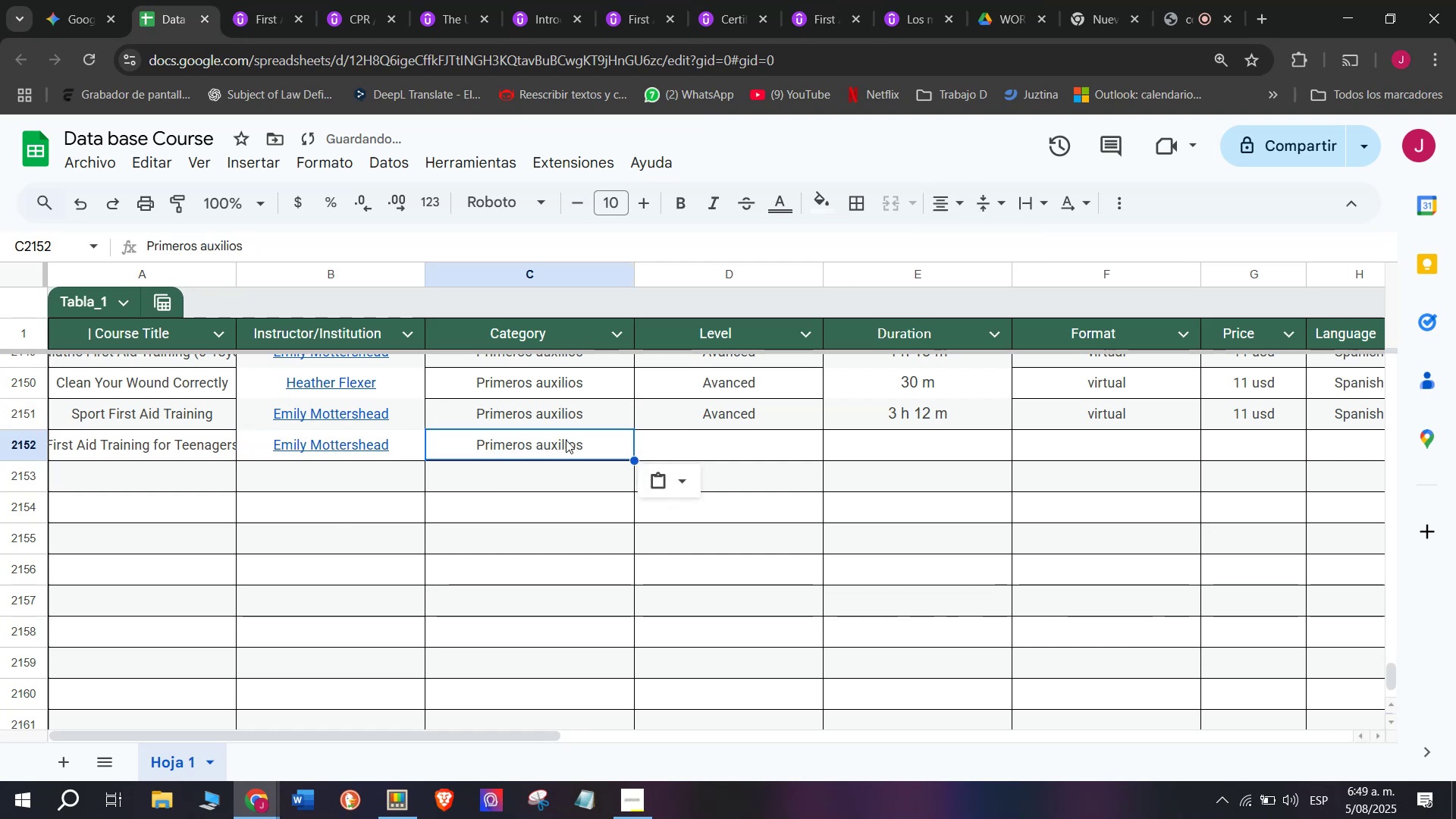 
key(Break)
 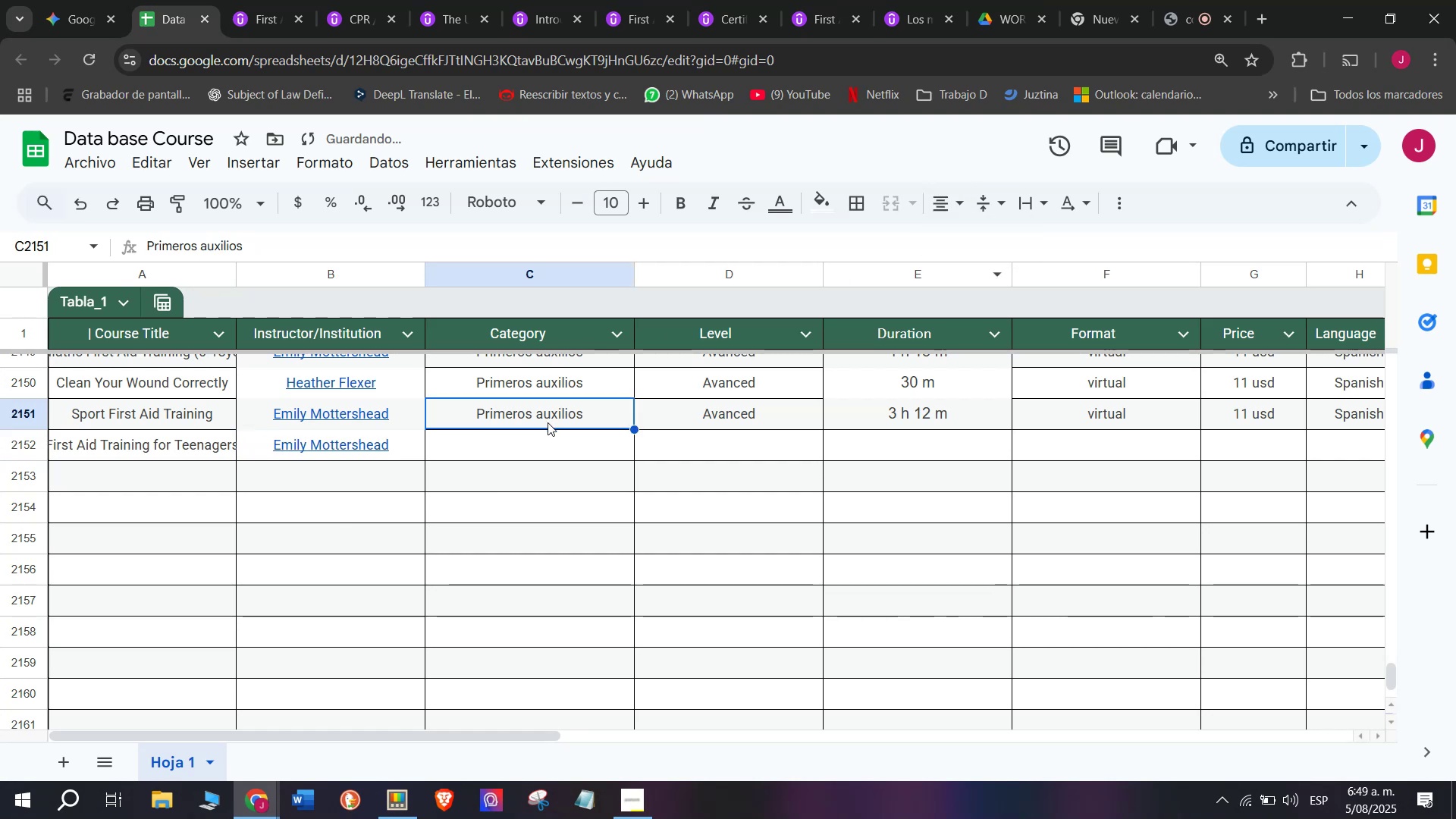 
key(Control+C)
 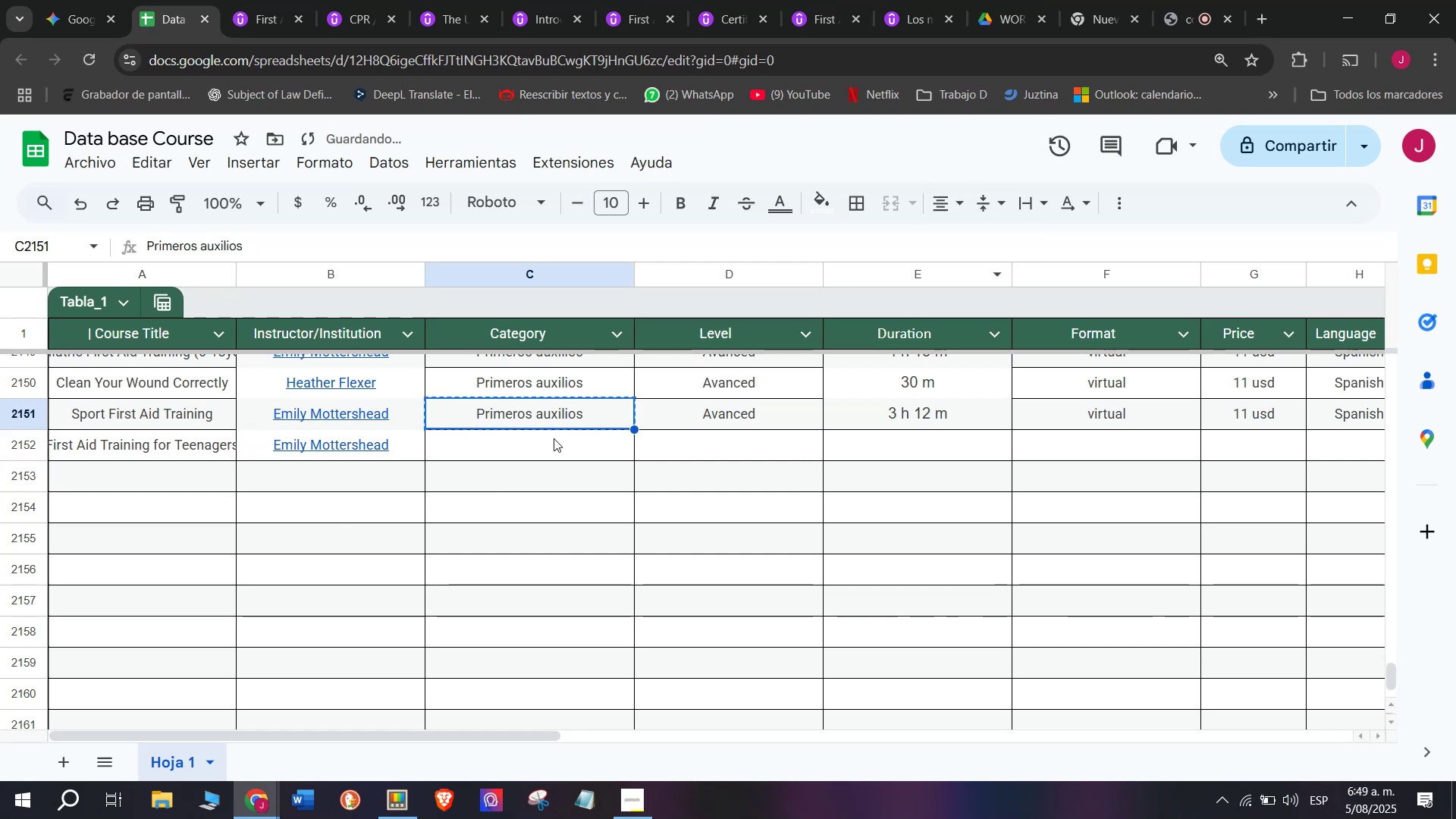 
double_click([554, 438])
 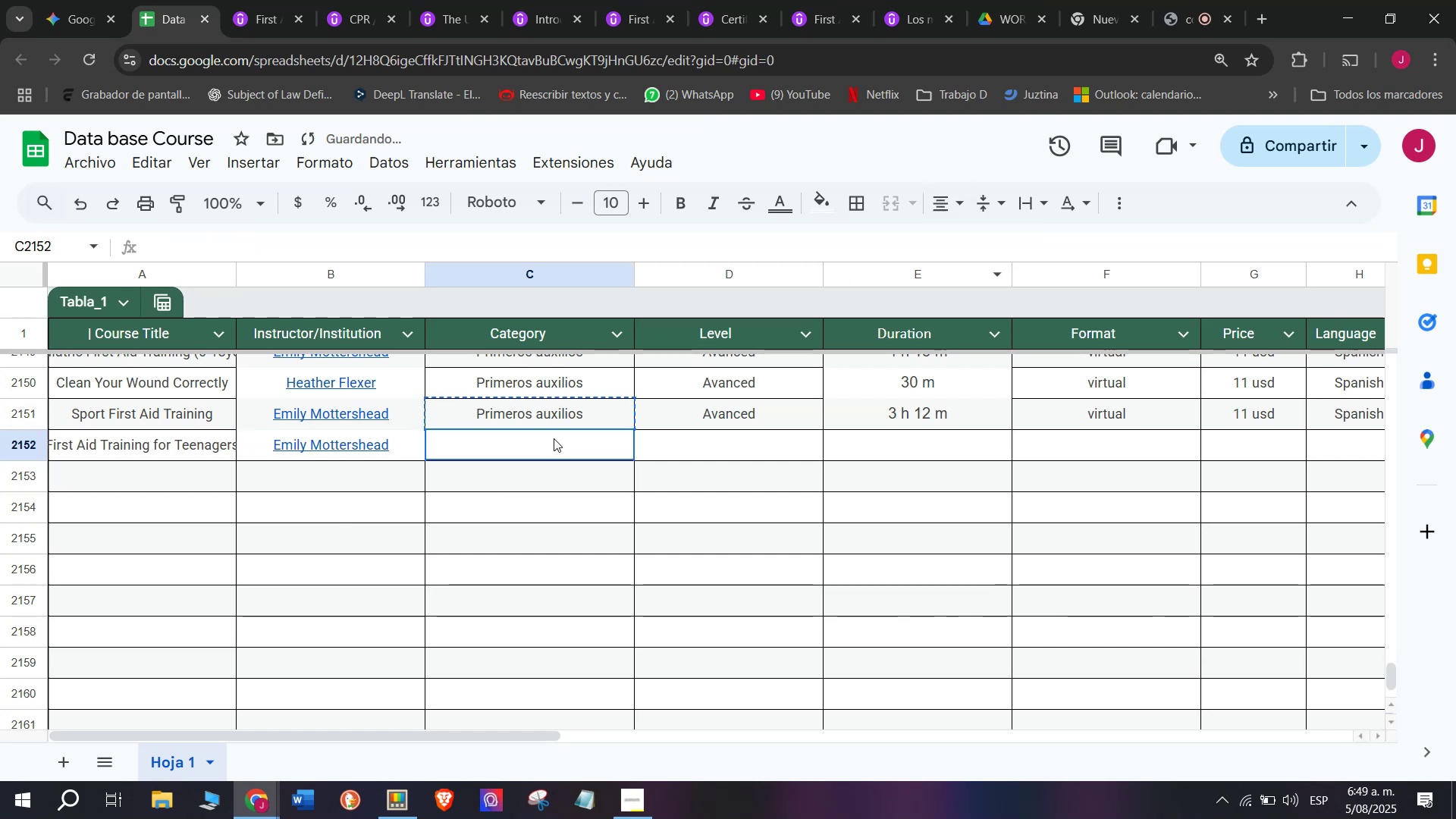 
key(Control+ControlLeft)
 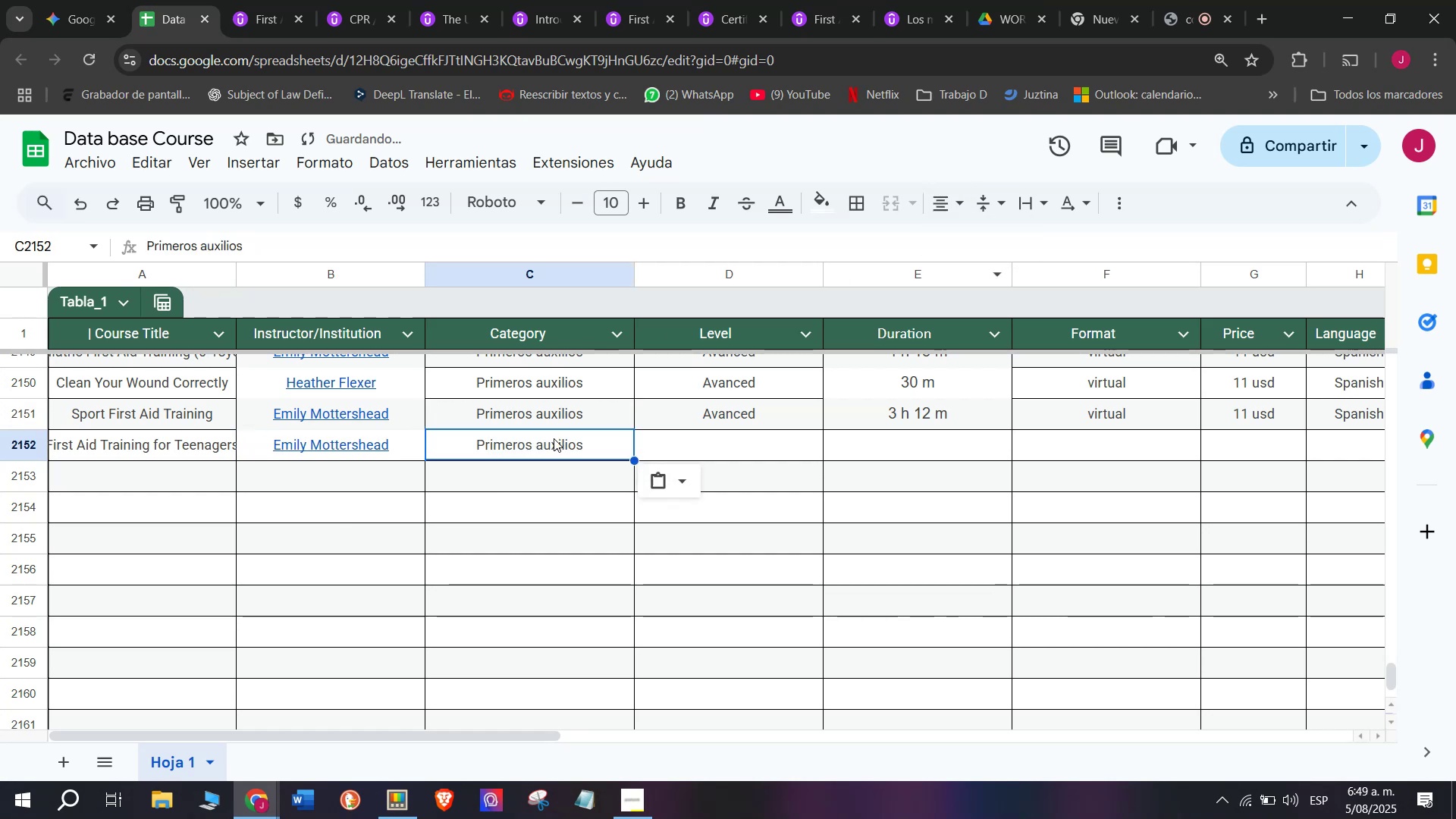 
key(Z)
 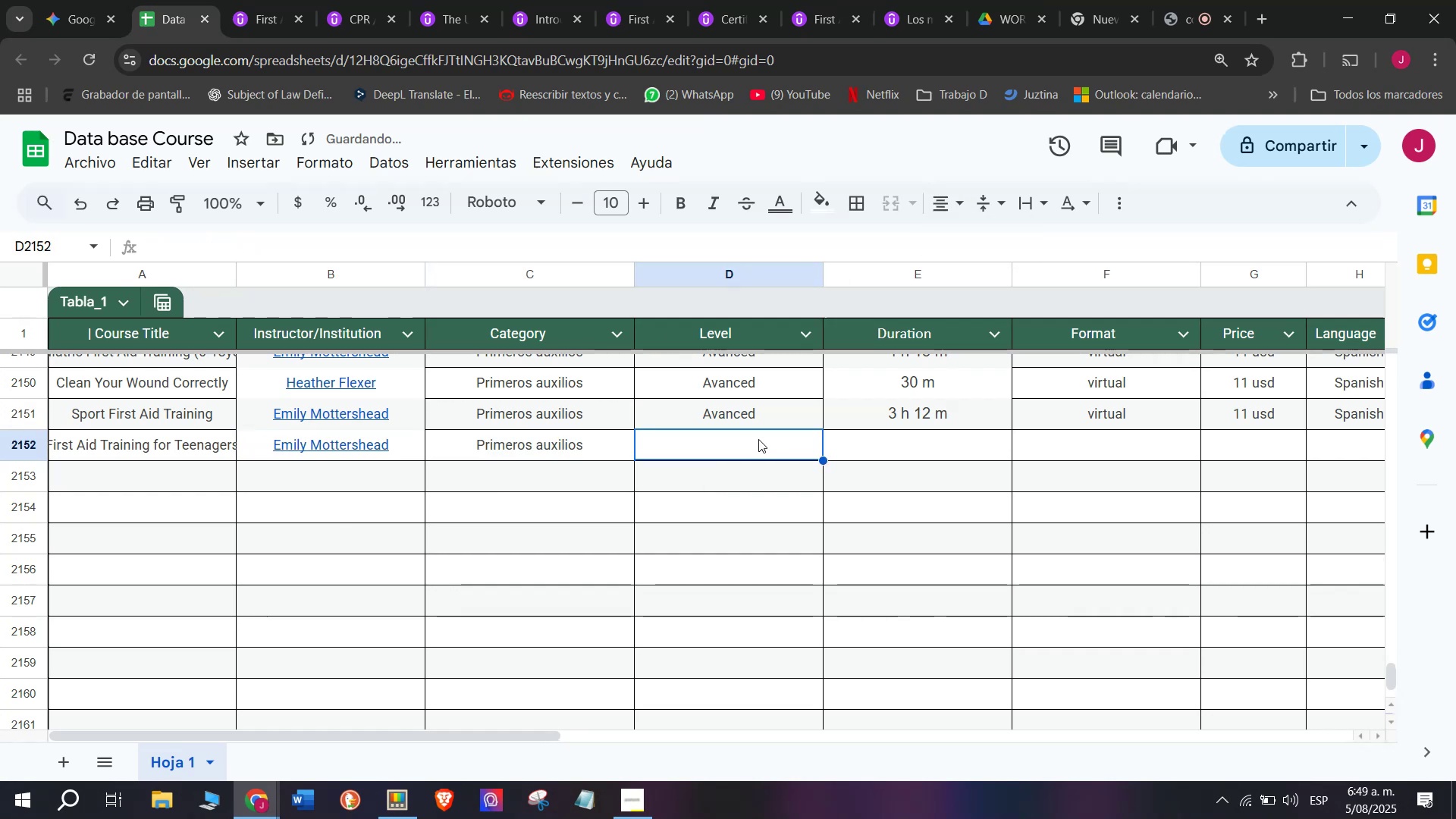 
key(Control+V)
 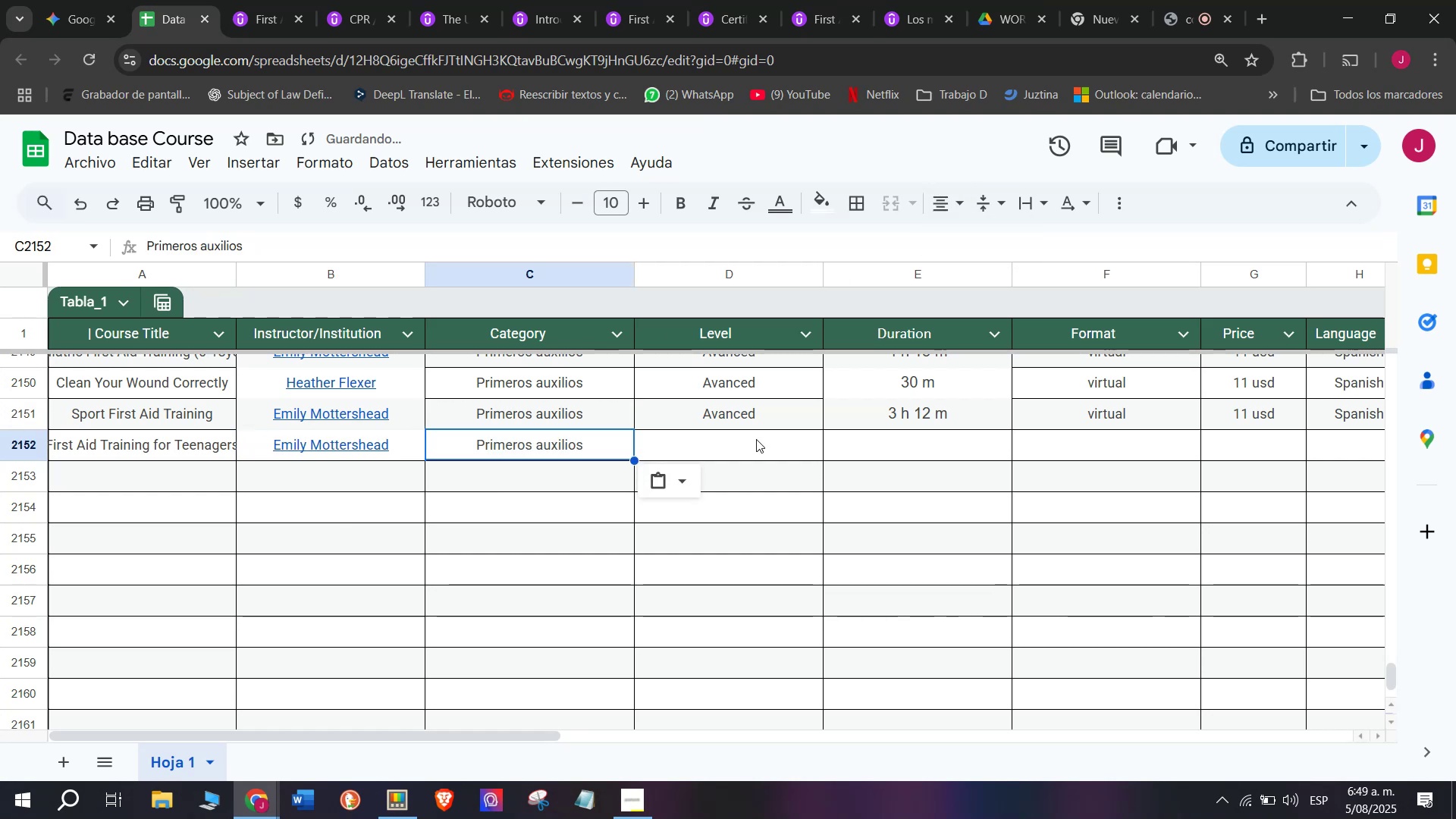 
triple_click([758, 439])
 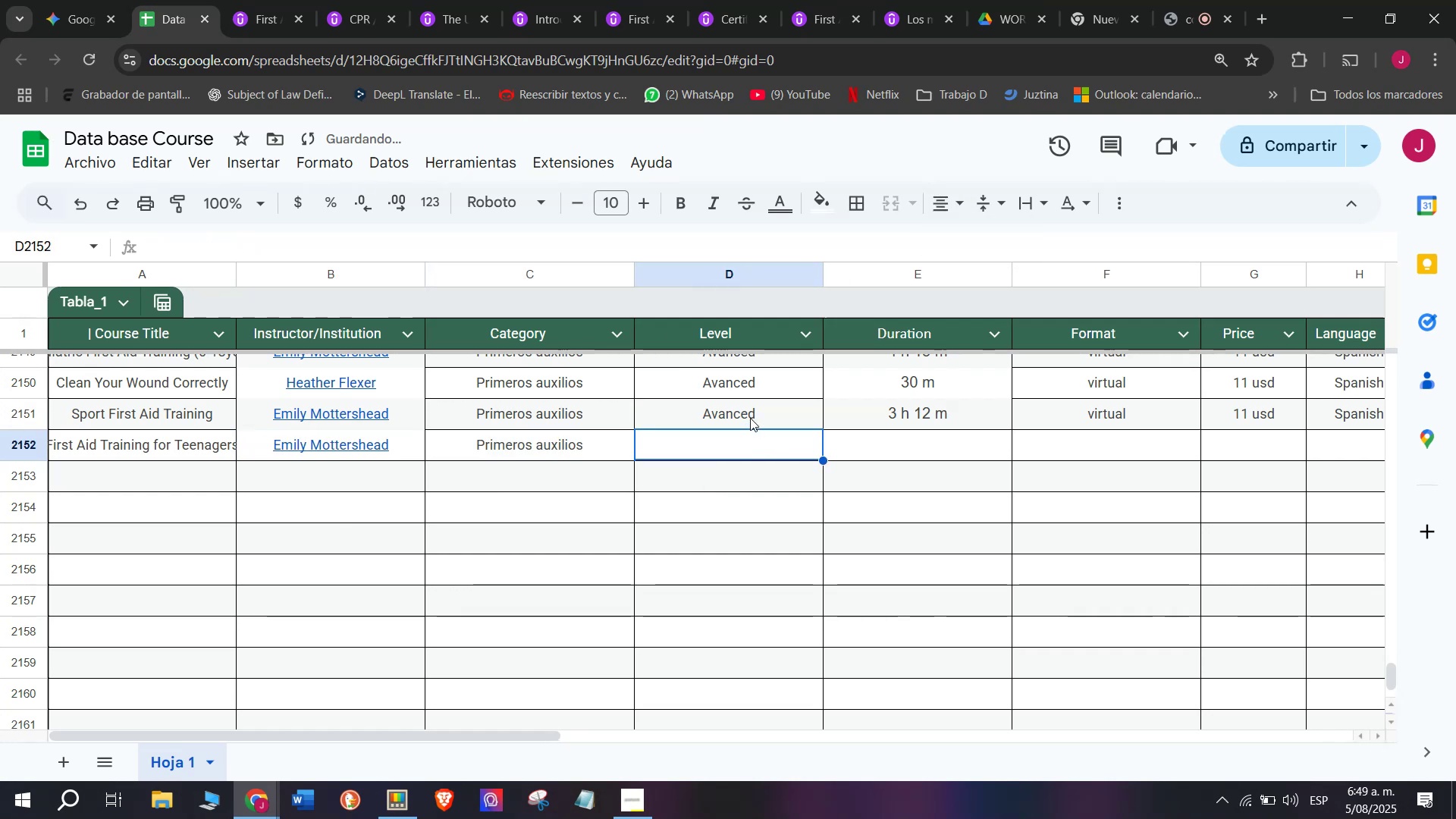 
triple_click([750, 418])
 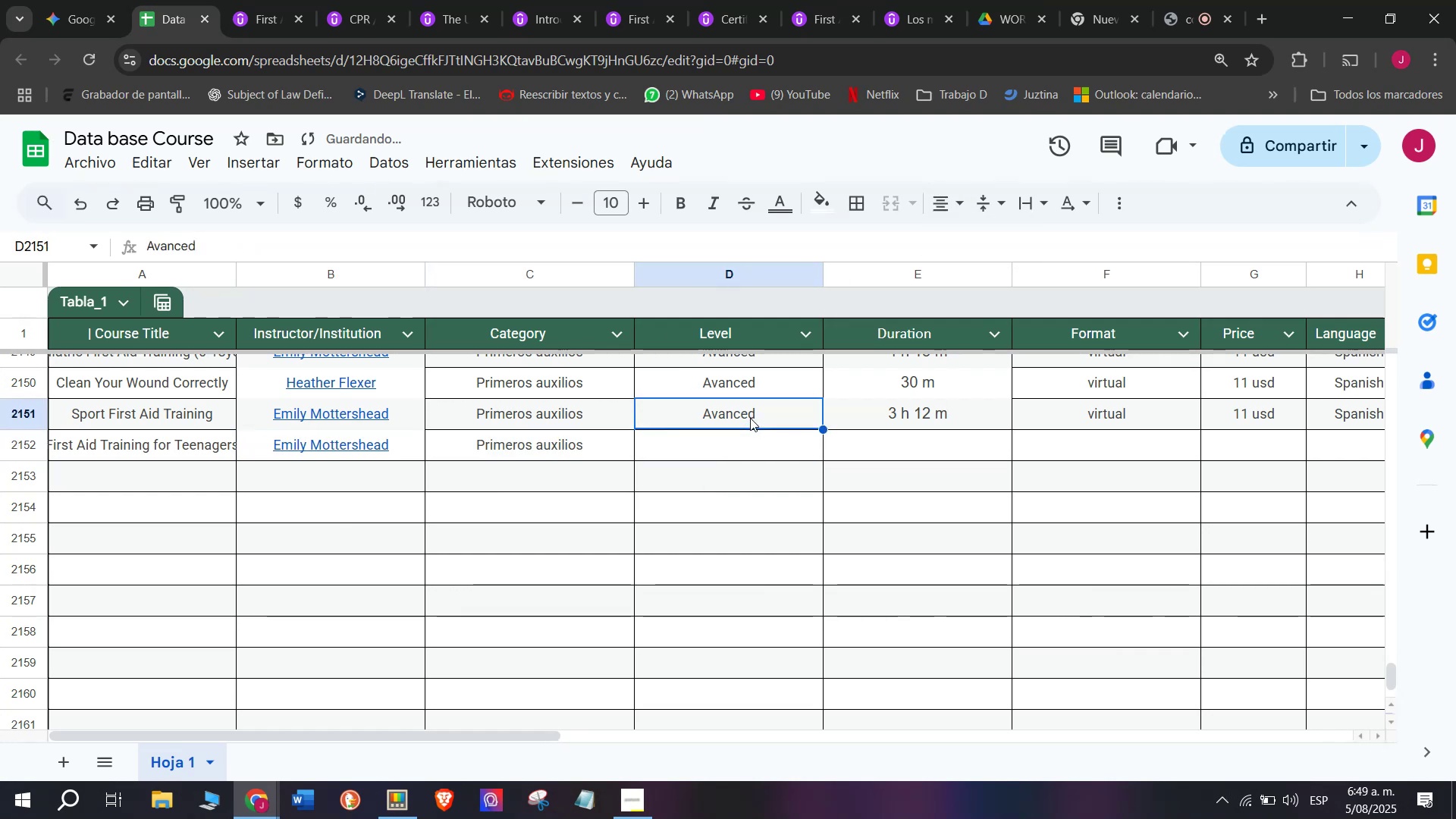 
key(Control+ControlLeft)
 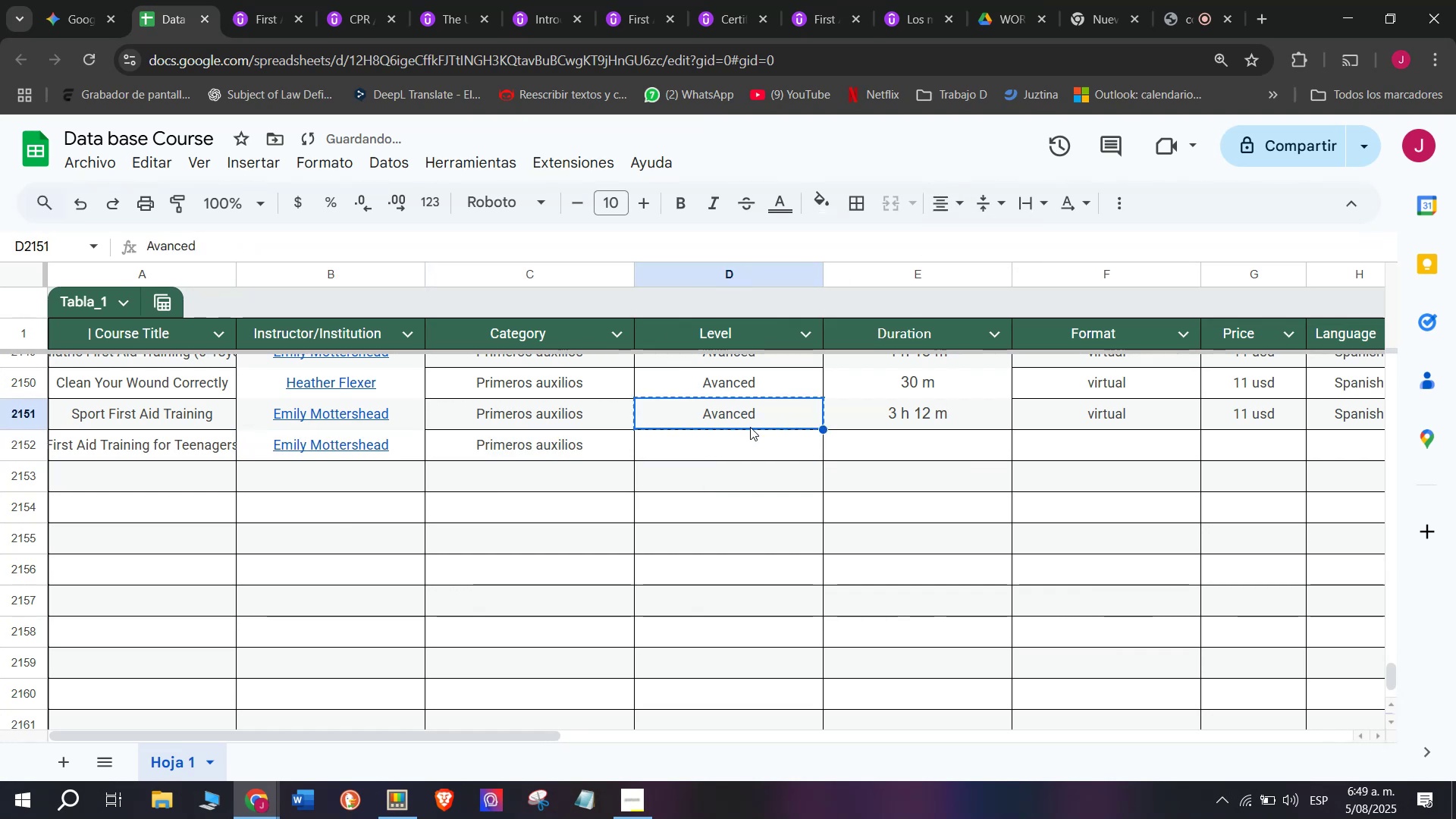 
key(Break)
 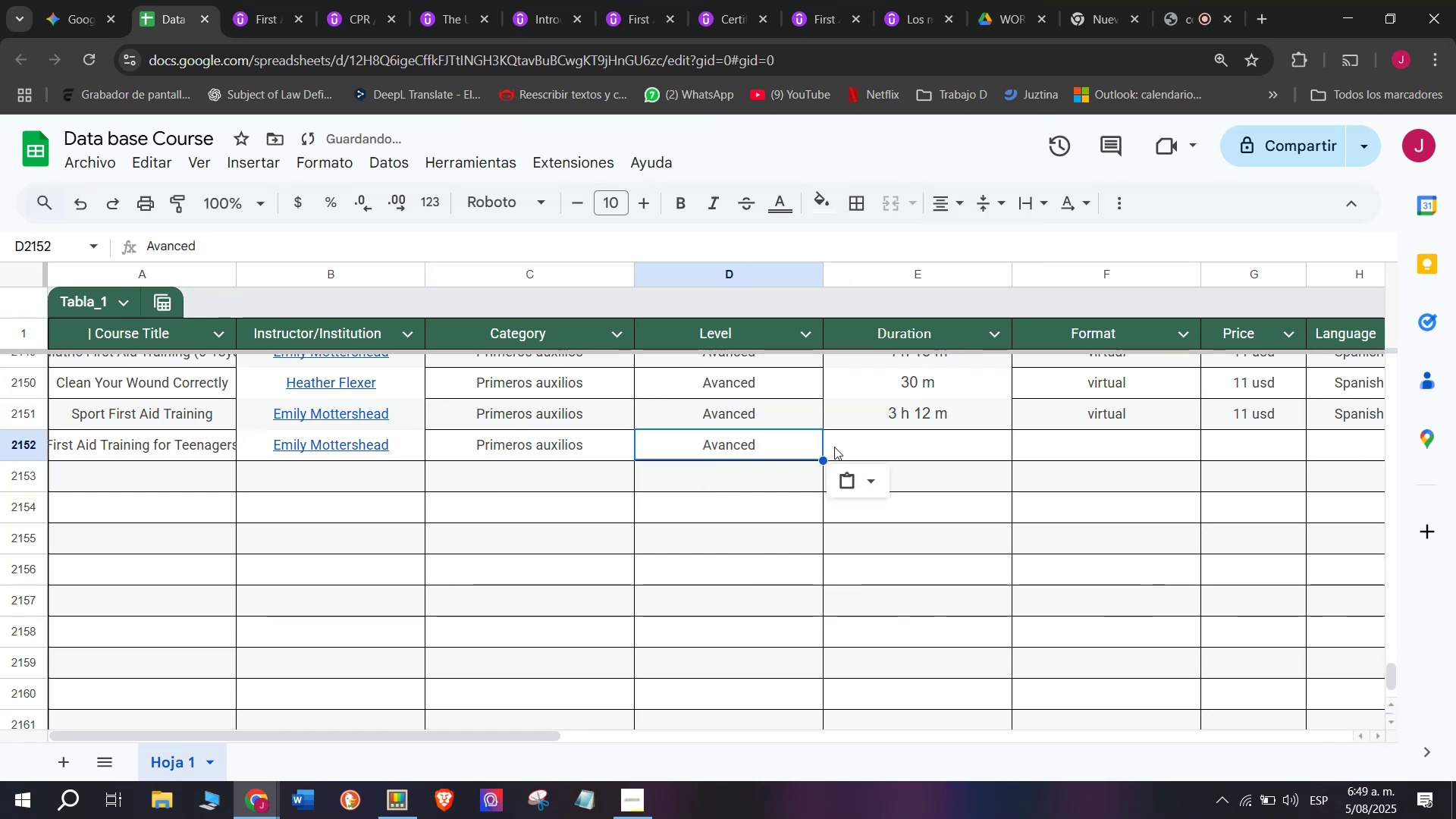 
key(Control+C)
 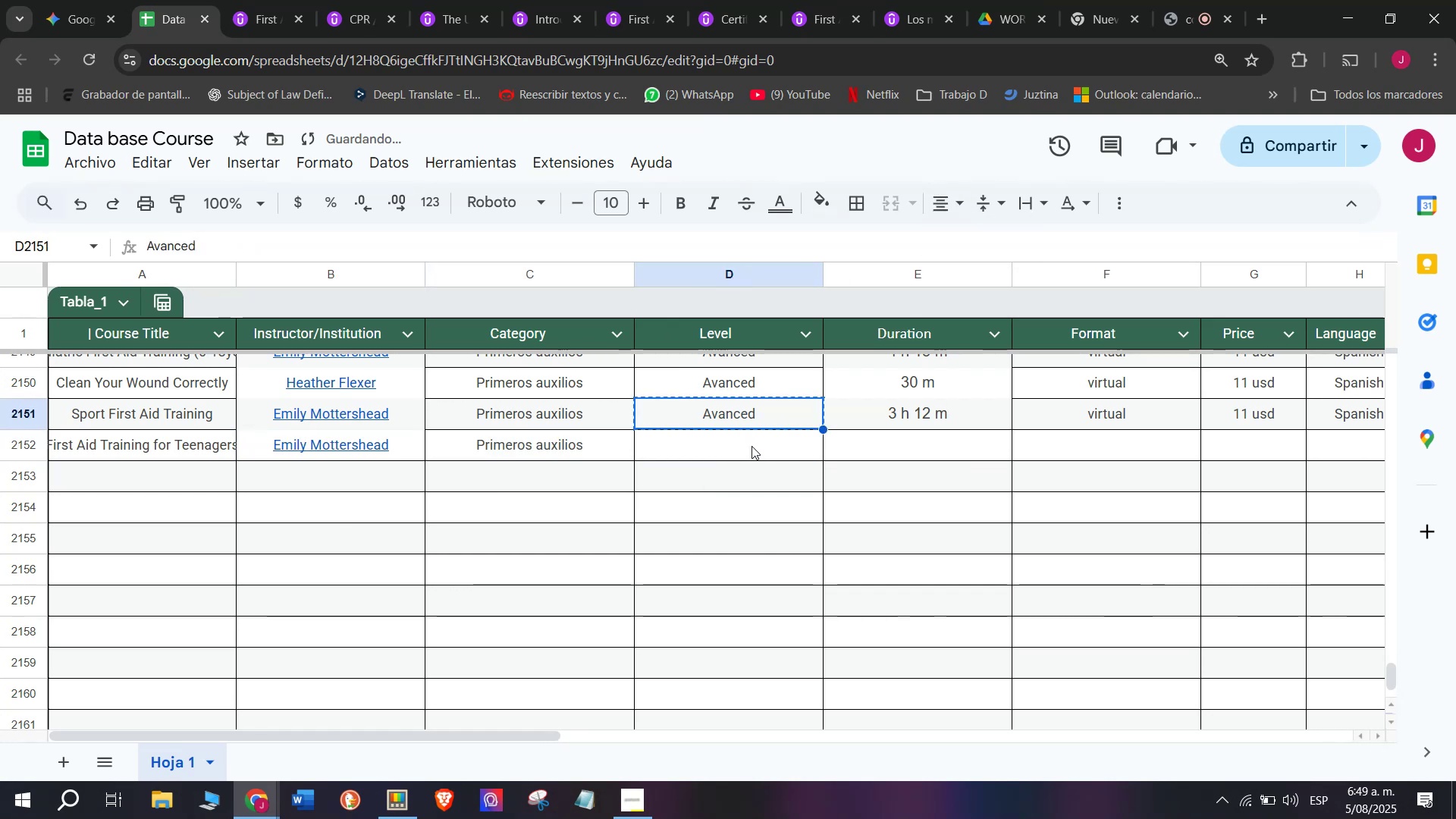 
triple_click([752, 446])
 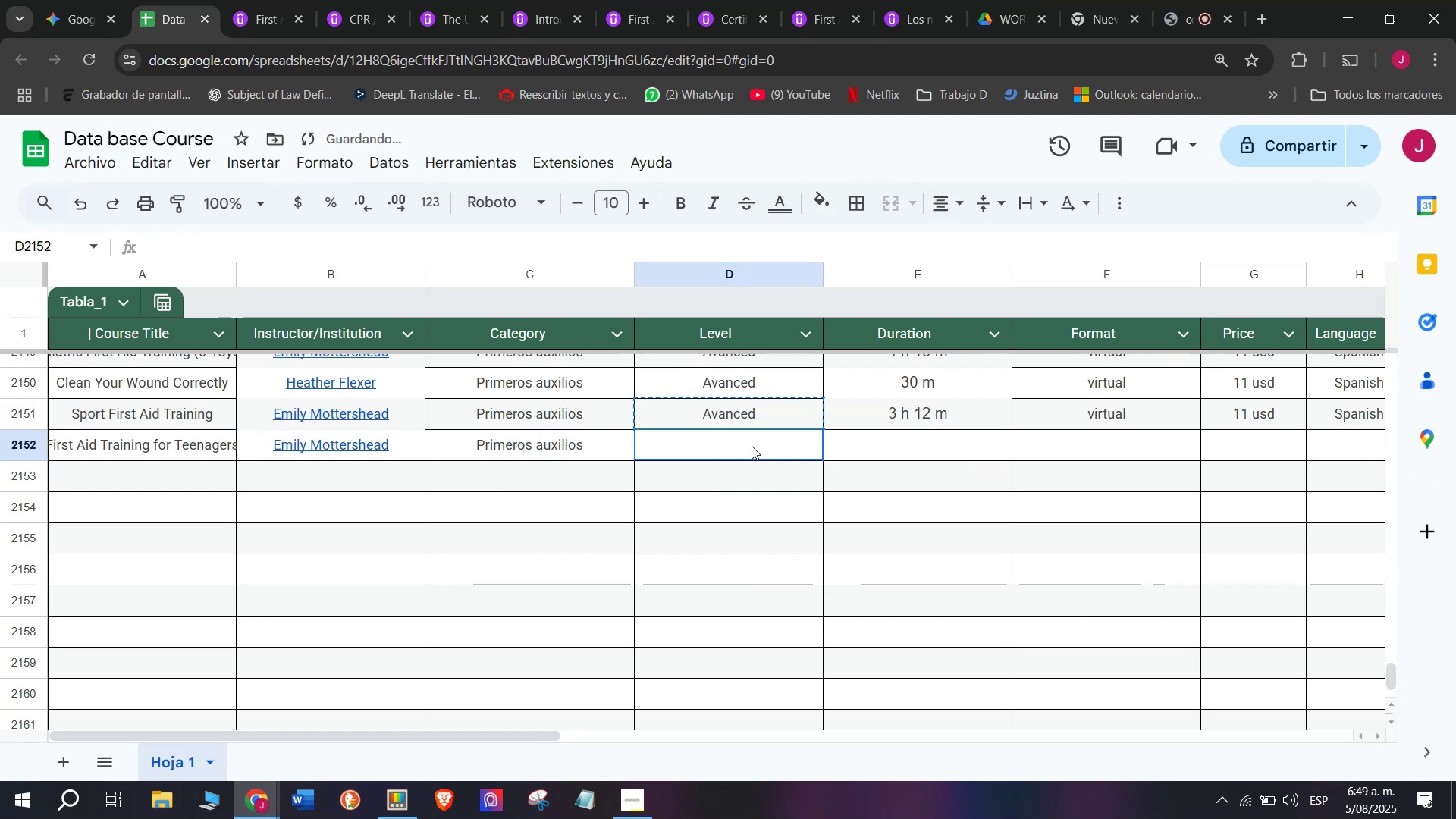 
key(Z)
 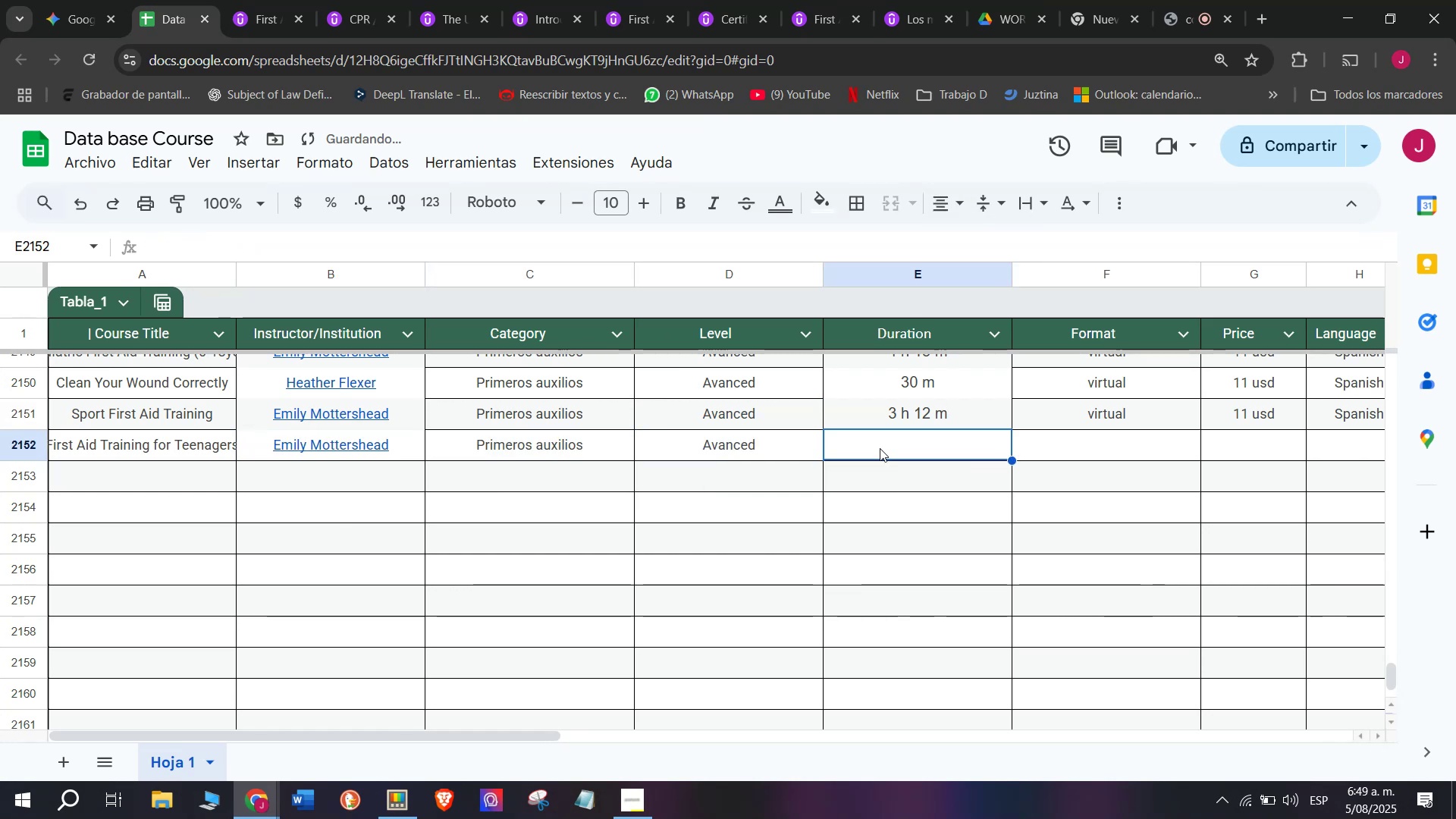 
key(Control+ControlLeft)
 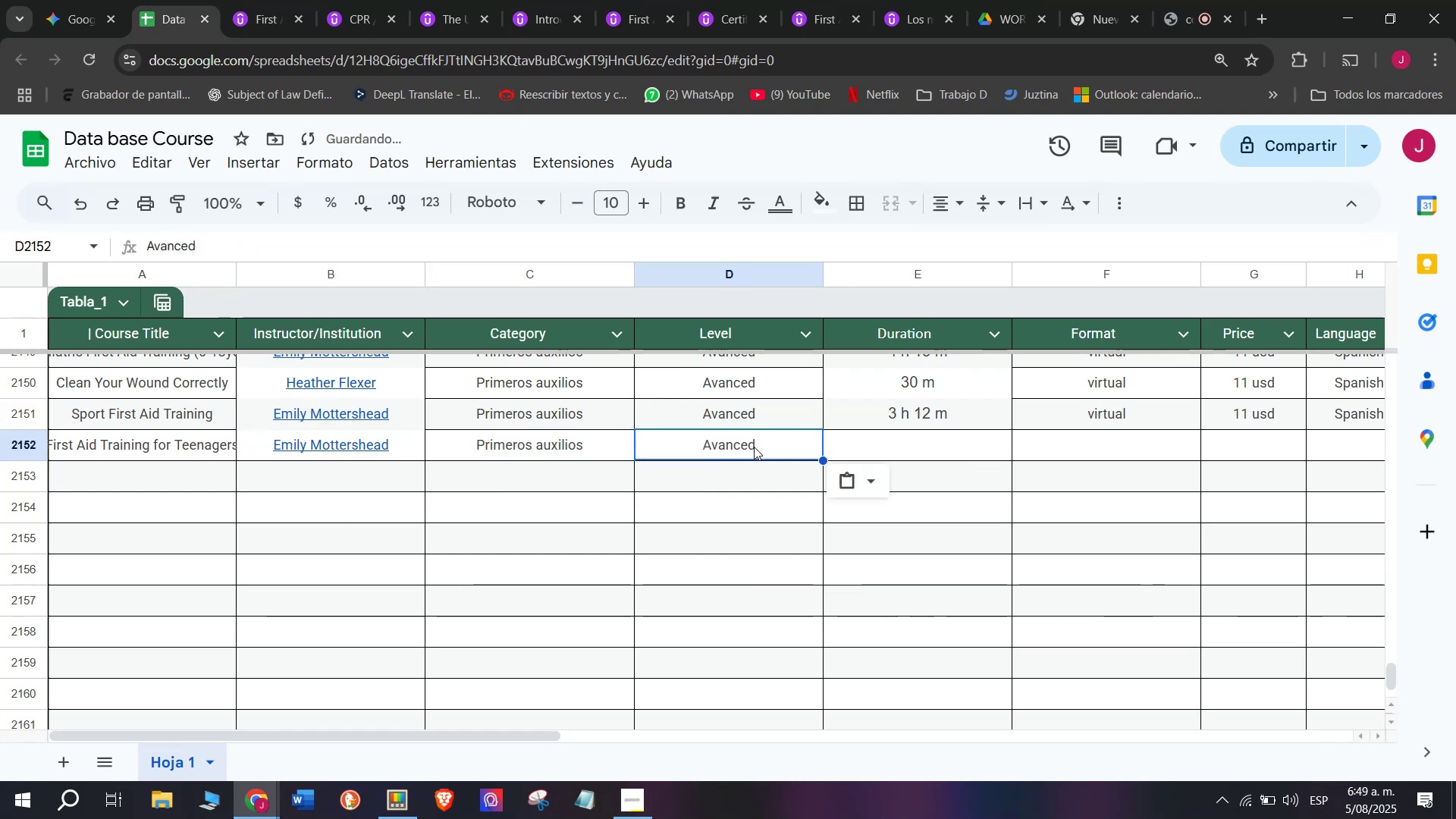 
key(Control+V)
 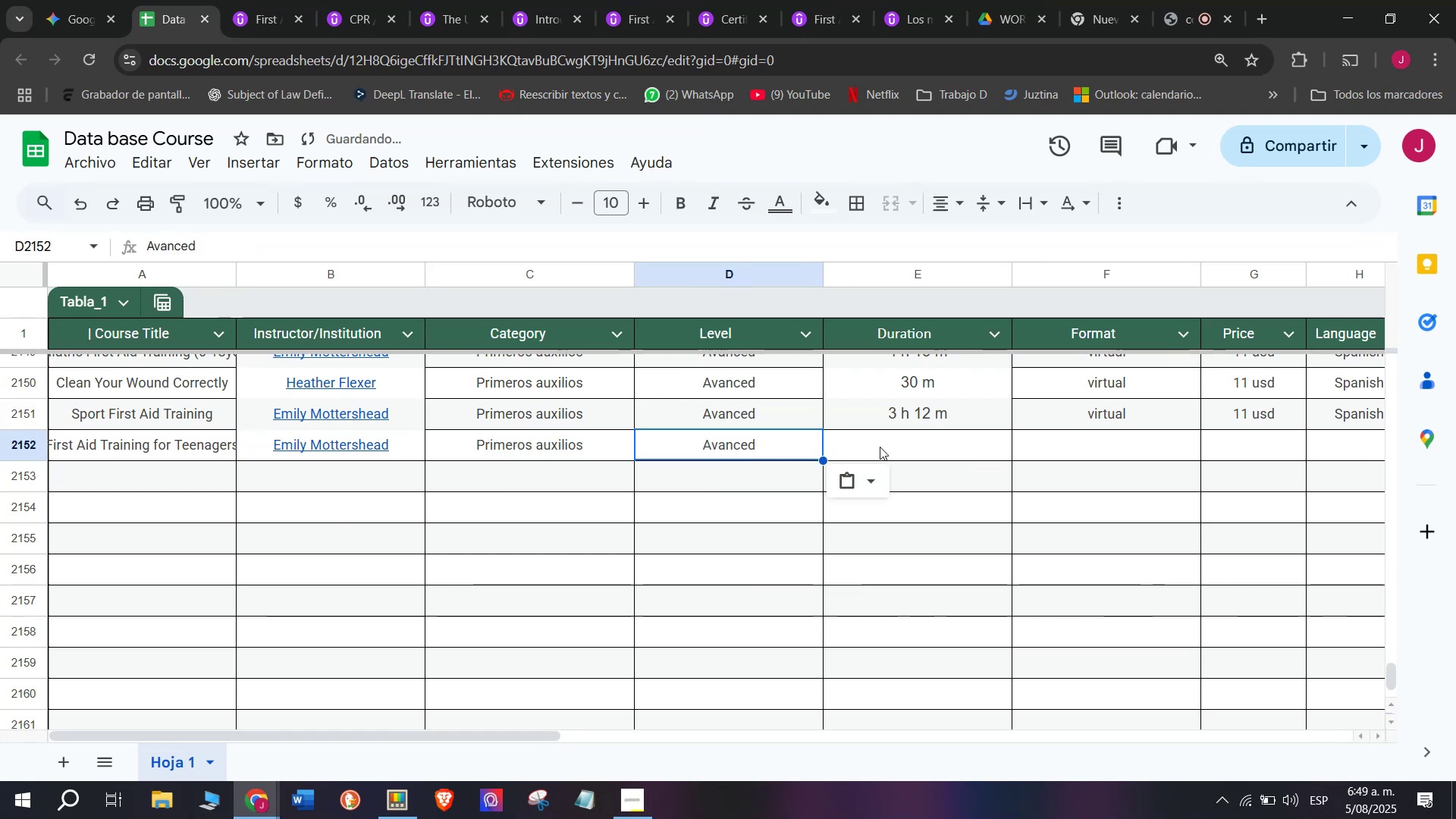 
triple_click([880, 447])
 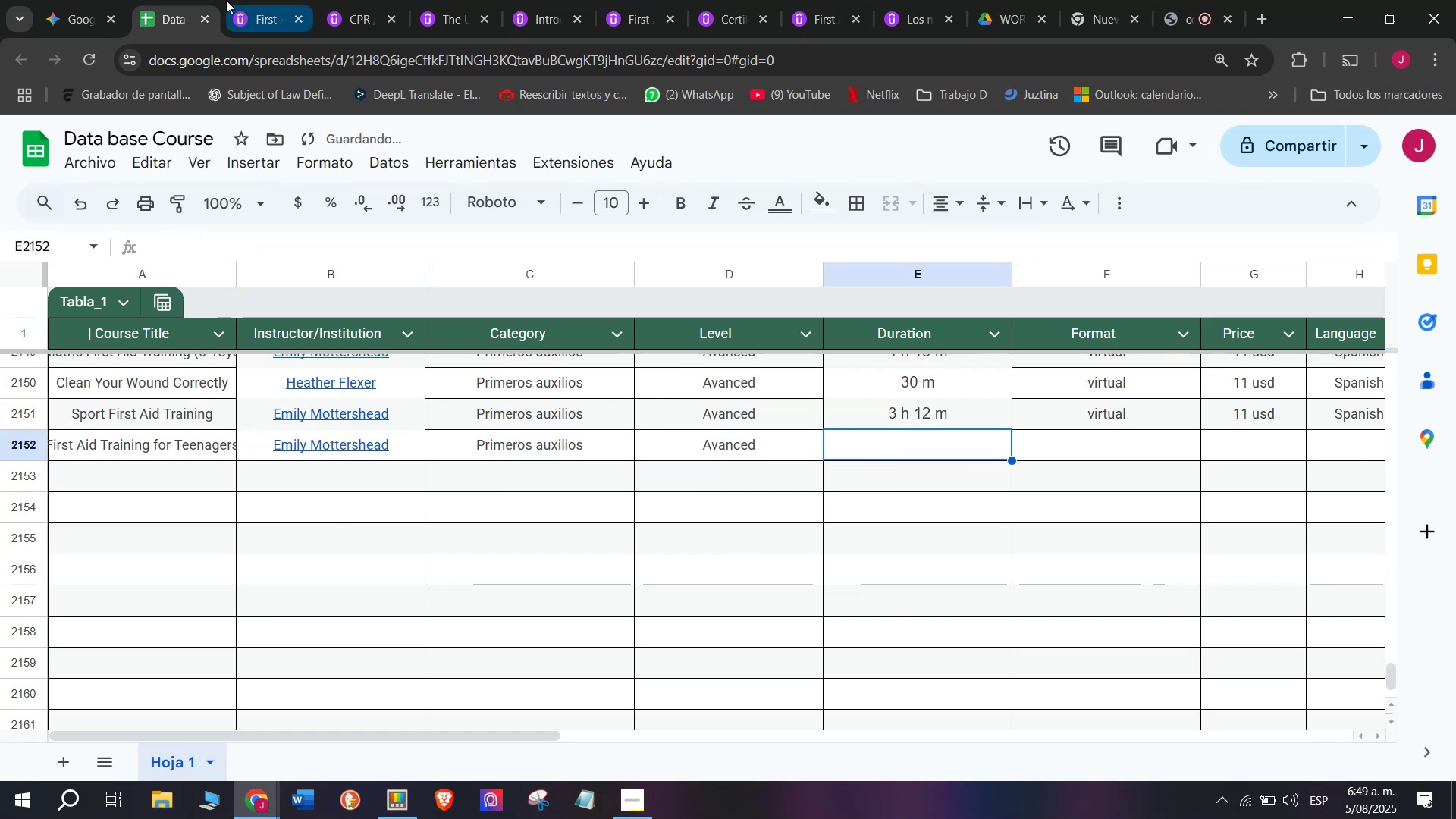 
left_click([281, 0])
 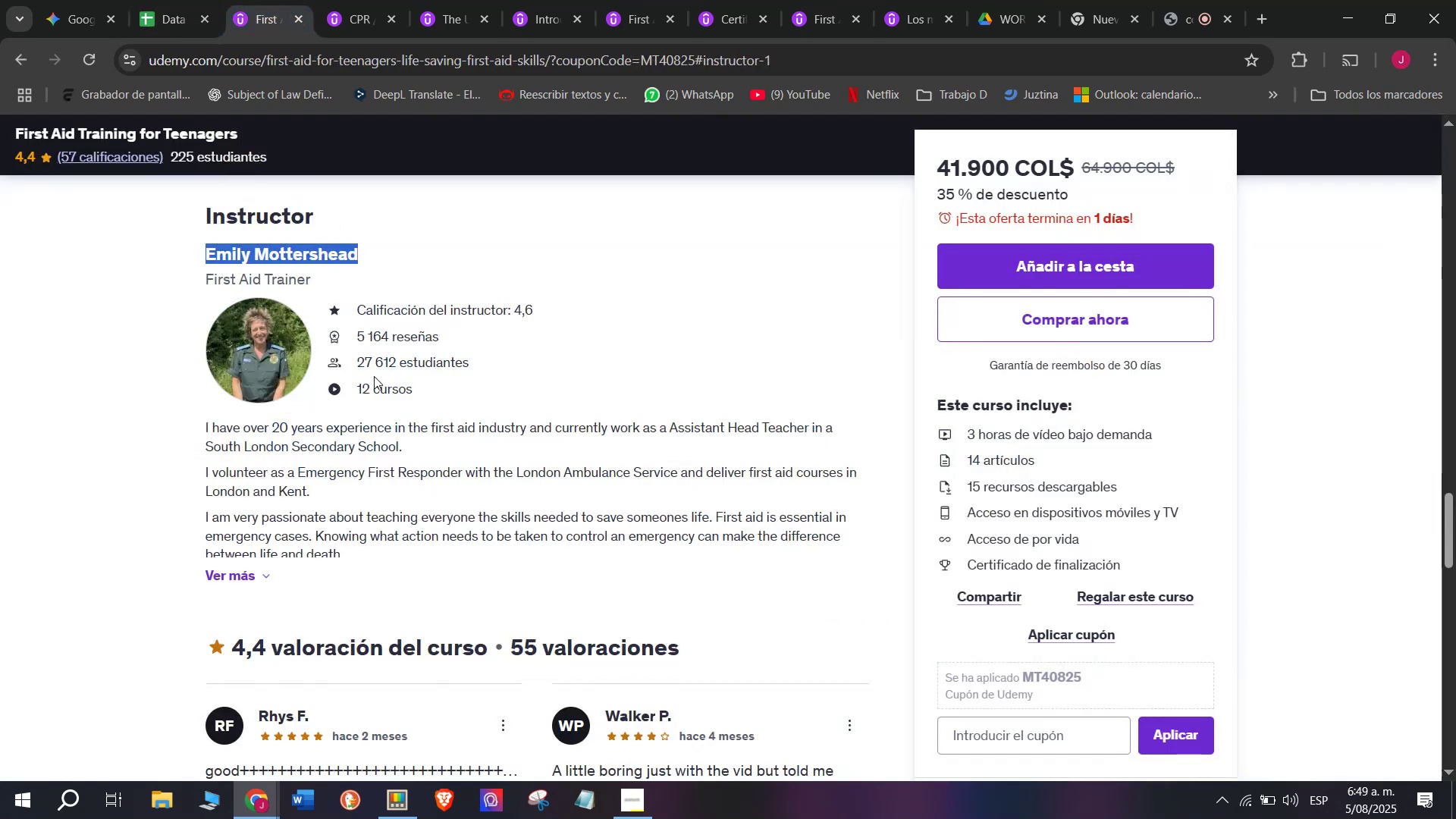 
scroll: coordinate [334, 413], scroll_direction: up, amount: 9.0
 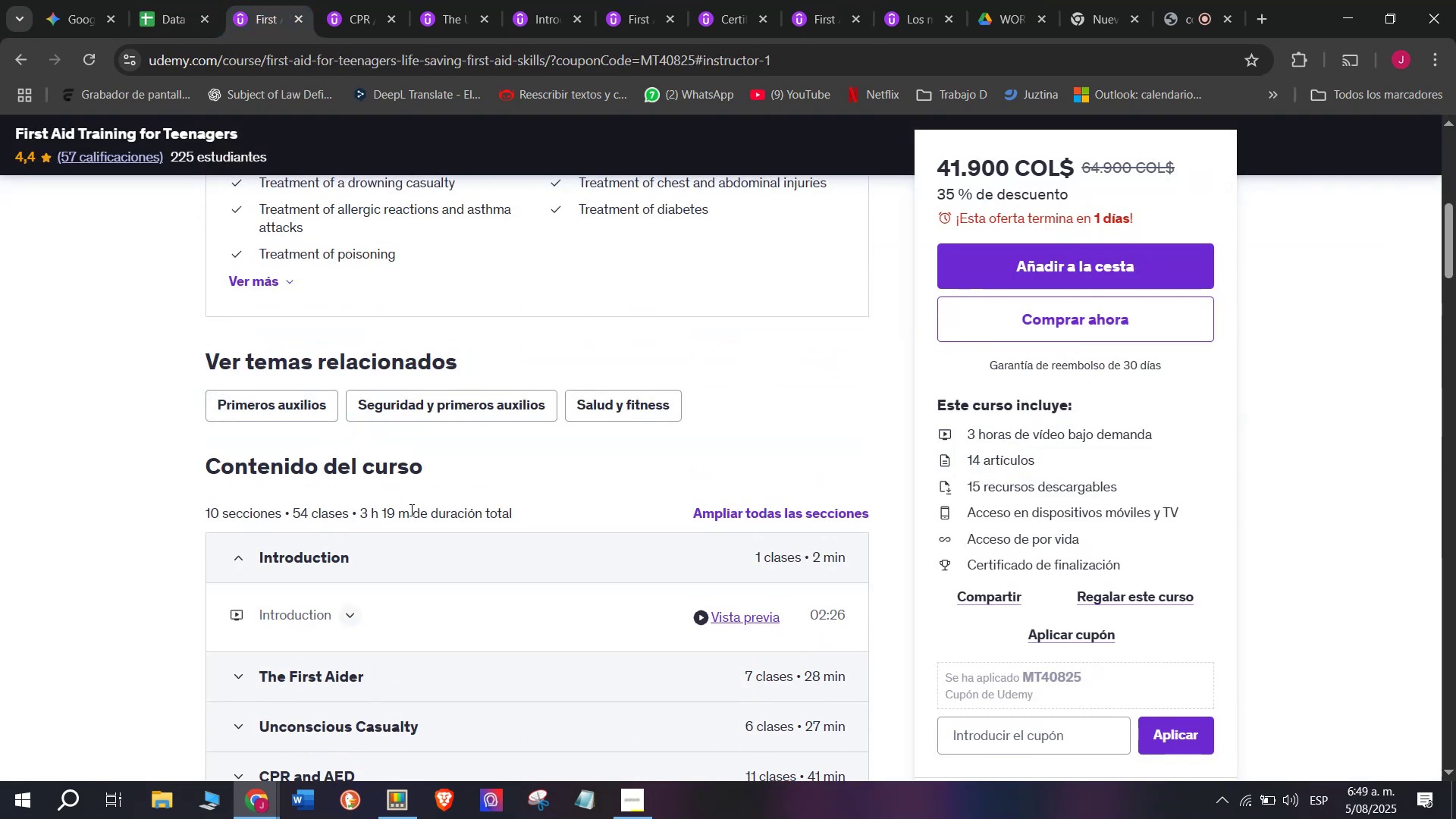 
left_click_drag(start_coordinate=[410, 510], to_coordinate=[361, 514])
 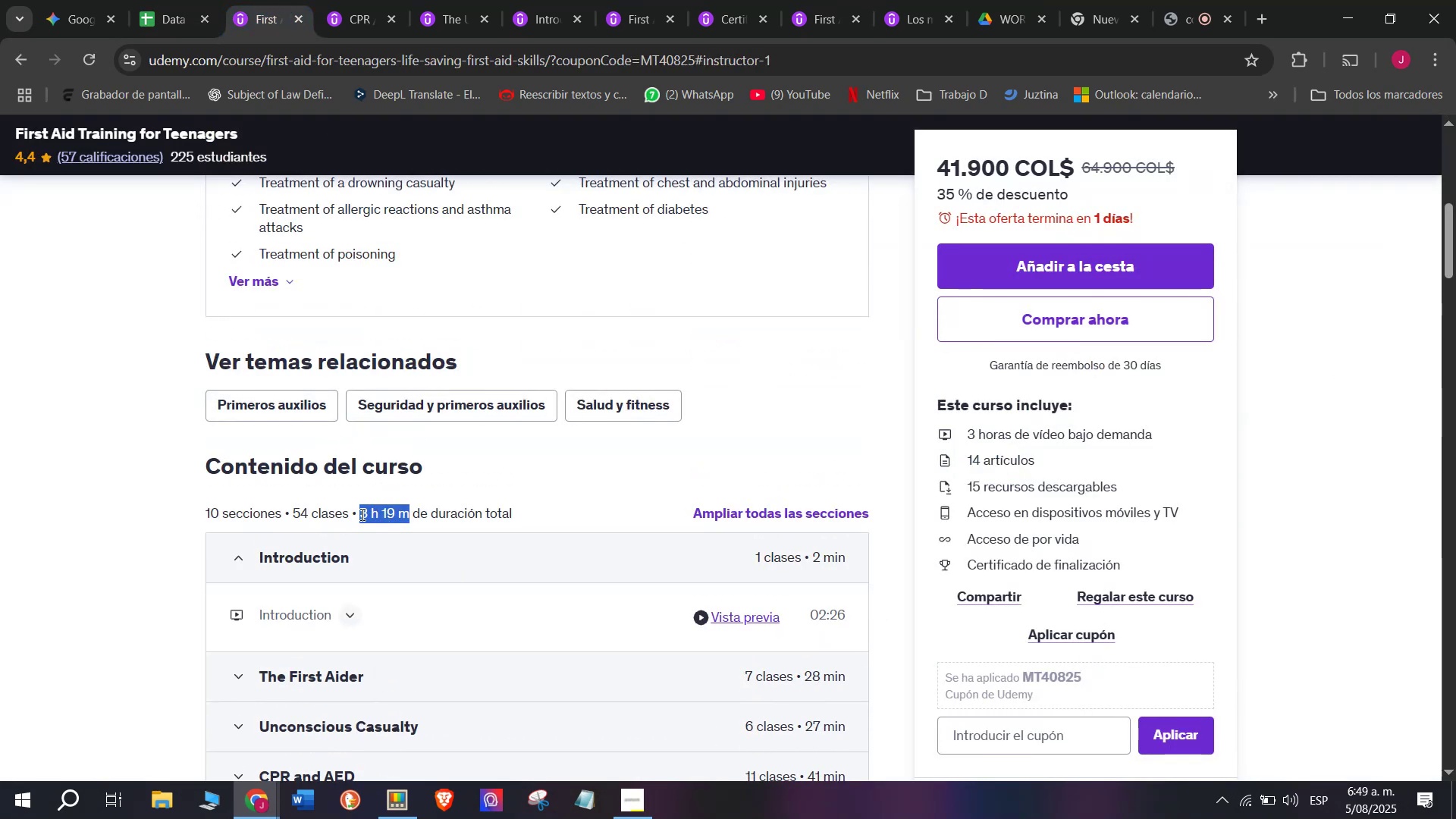 
key(Break)
 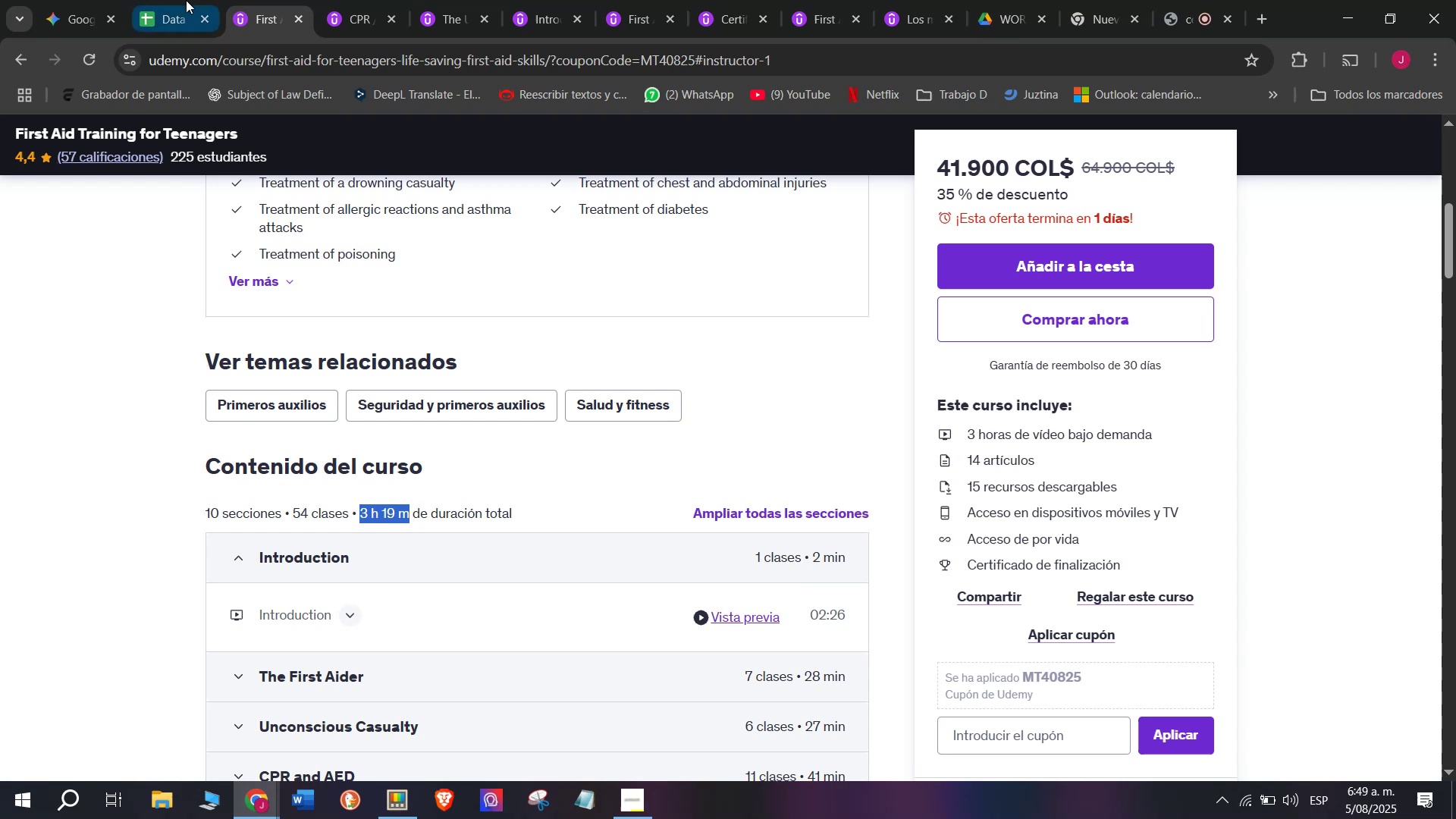 
key(Control+ControlLeft)
 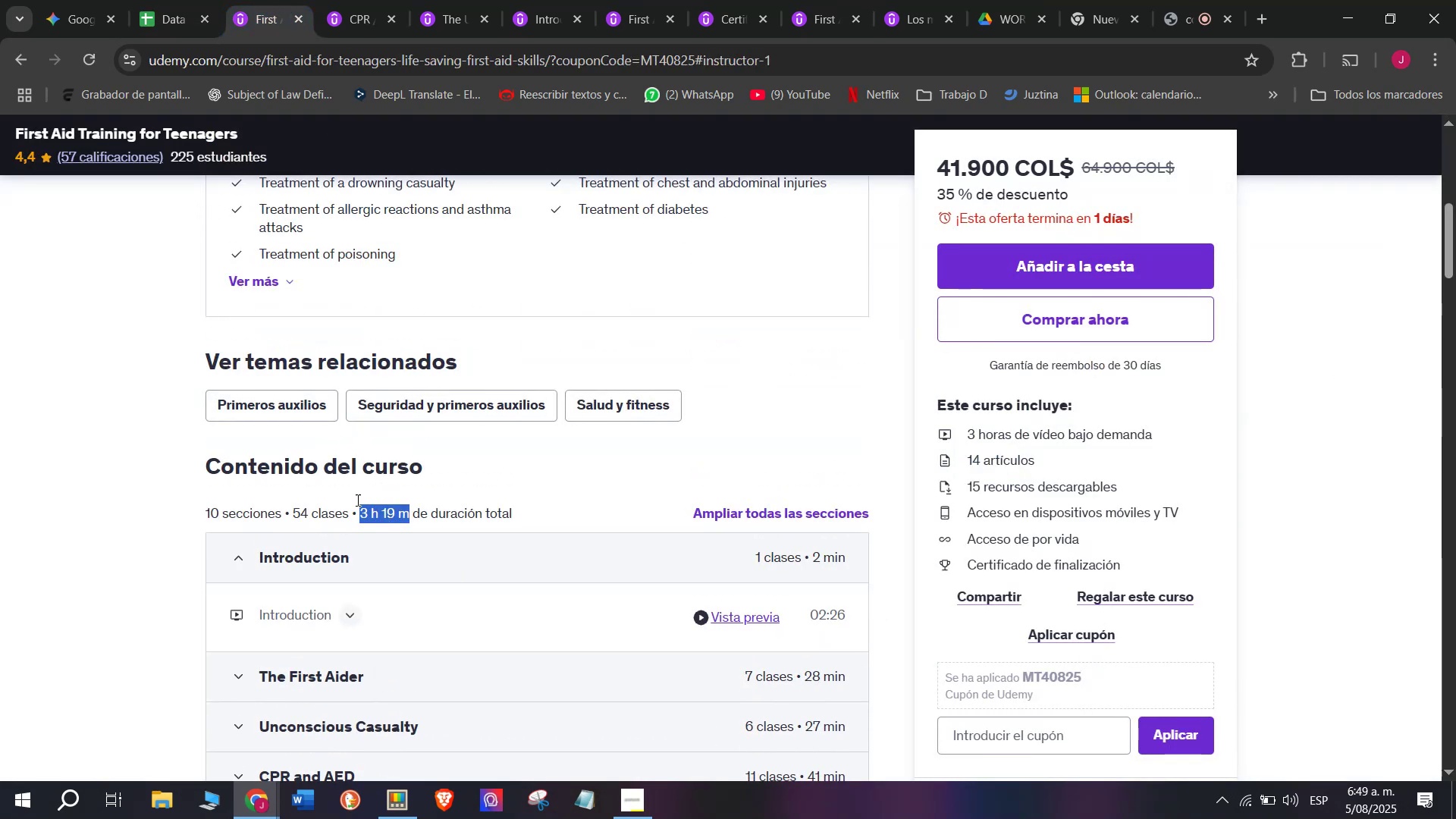 
key(Control+C)
 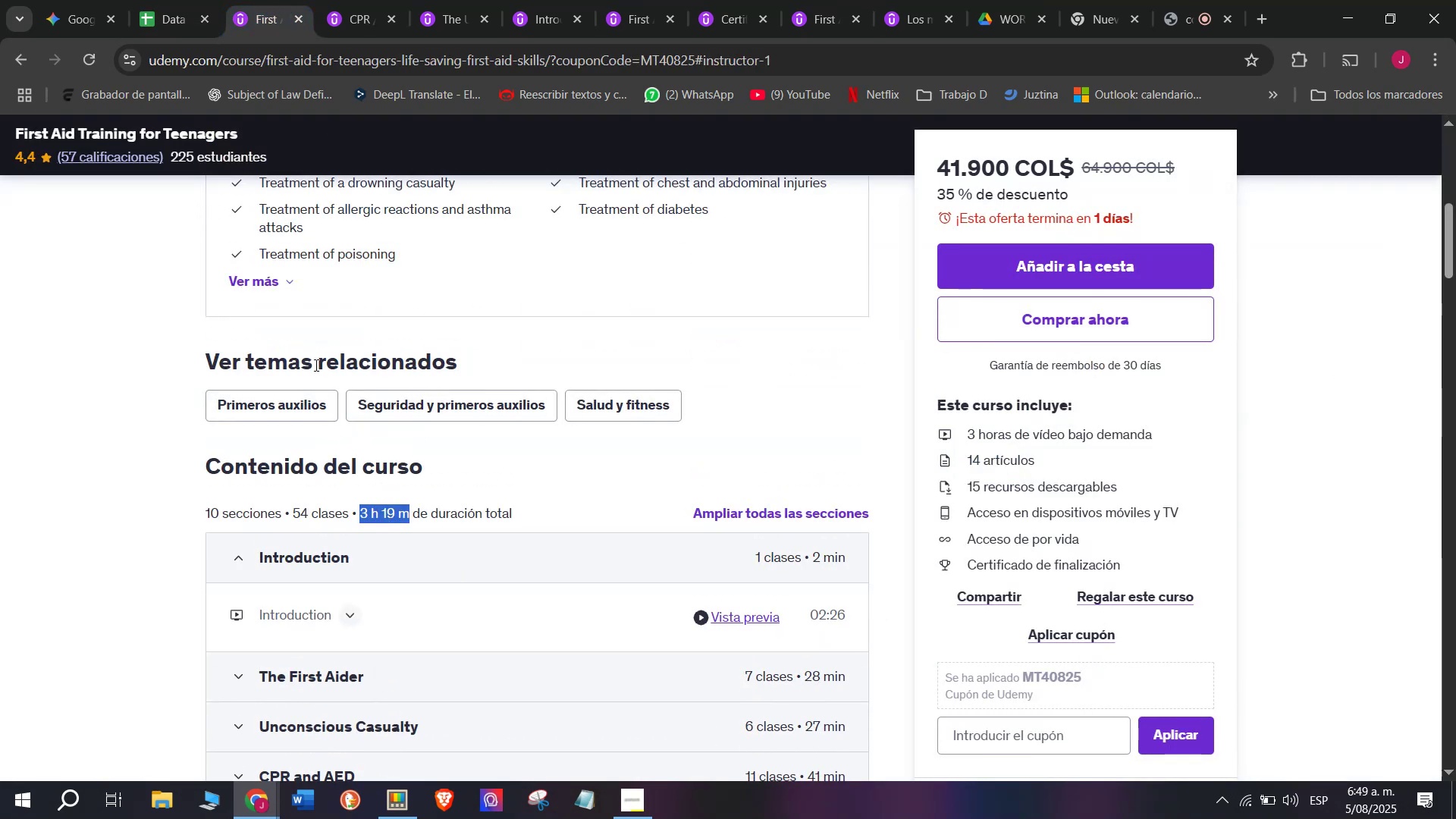 
key(Break)
 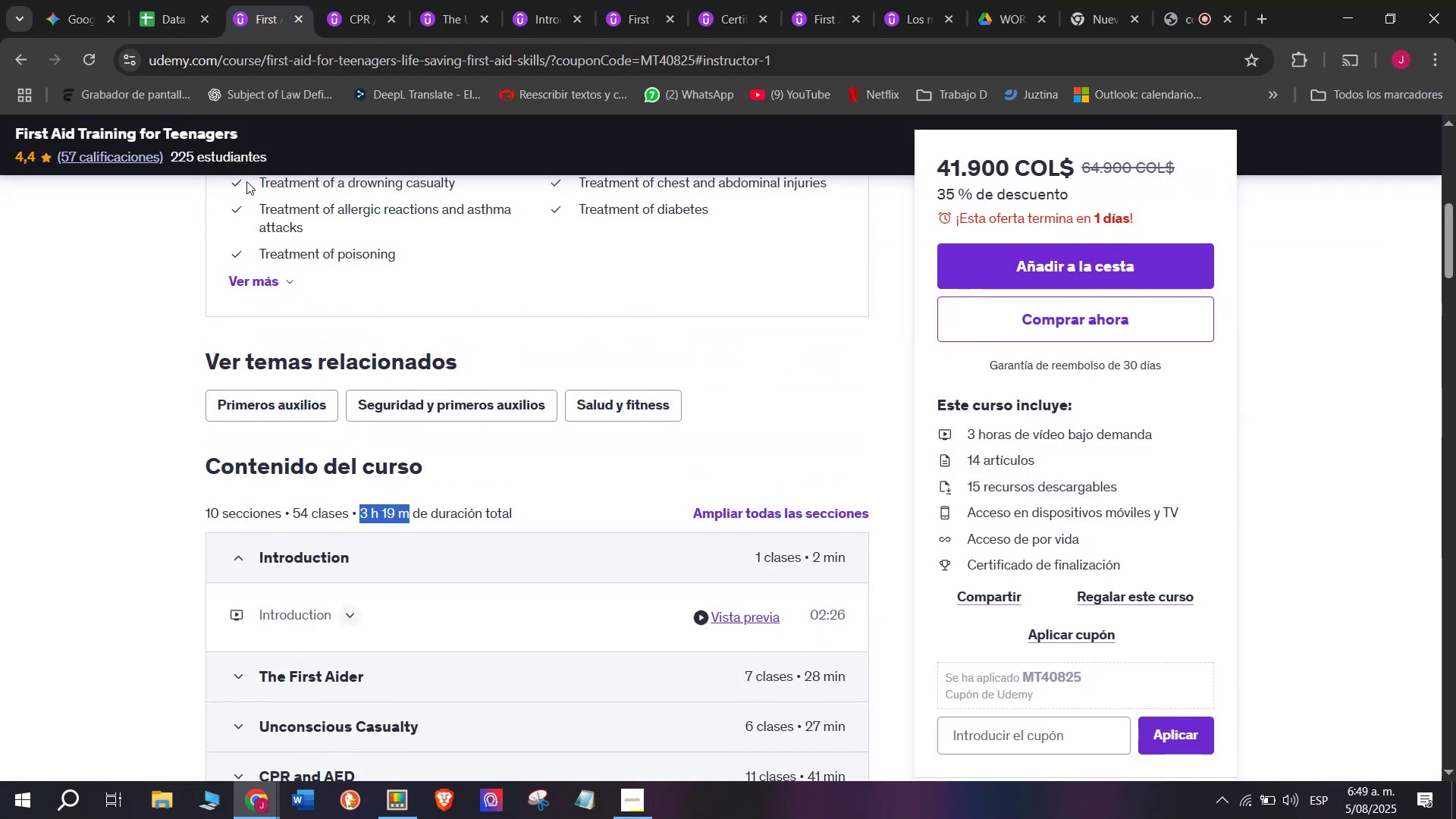 
key(Control+ControlLeft)
 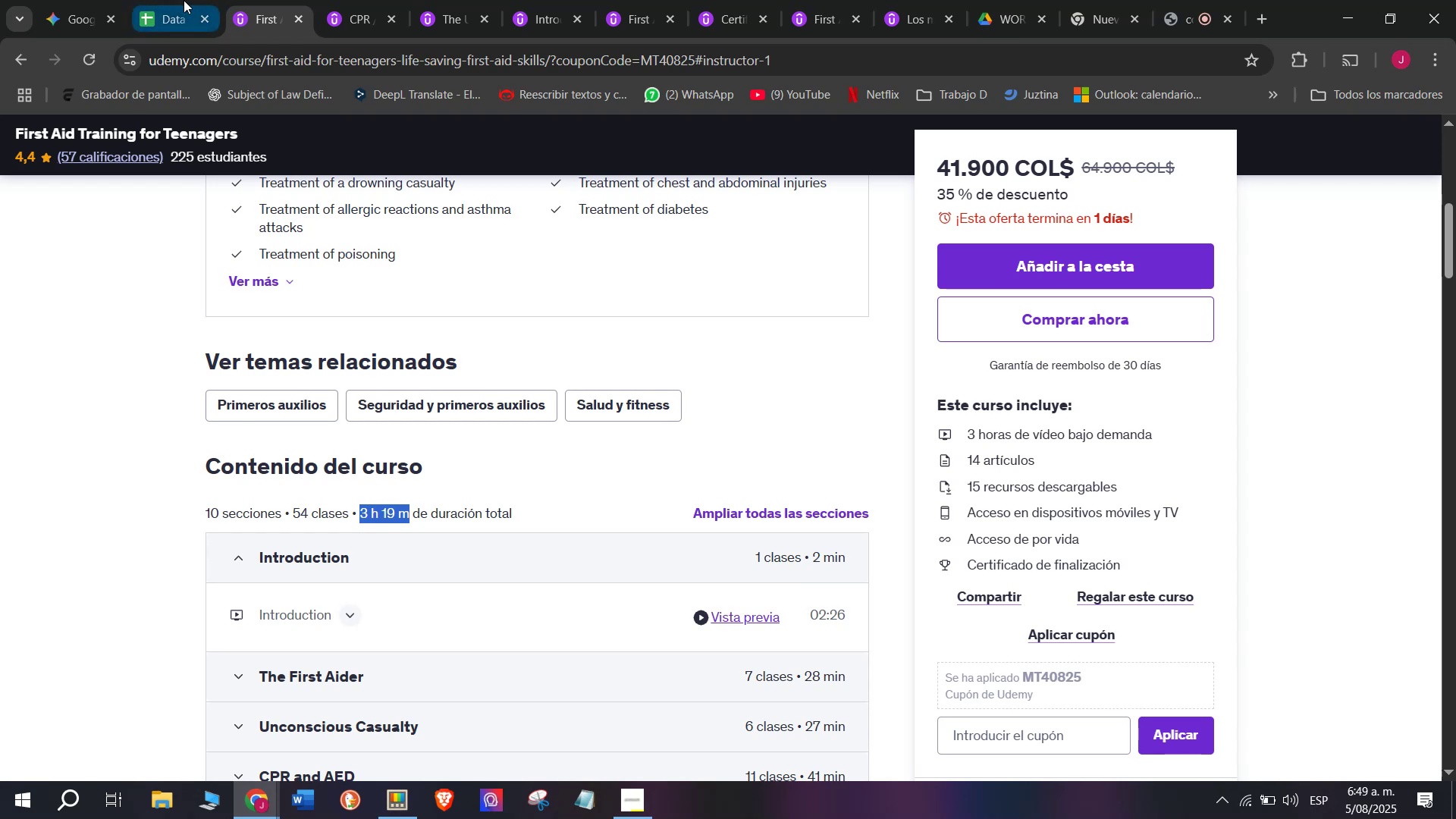 
key(Control+C)
 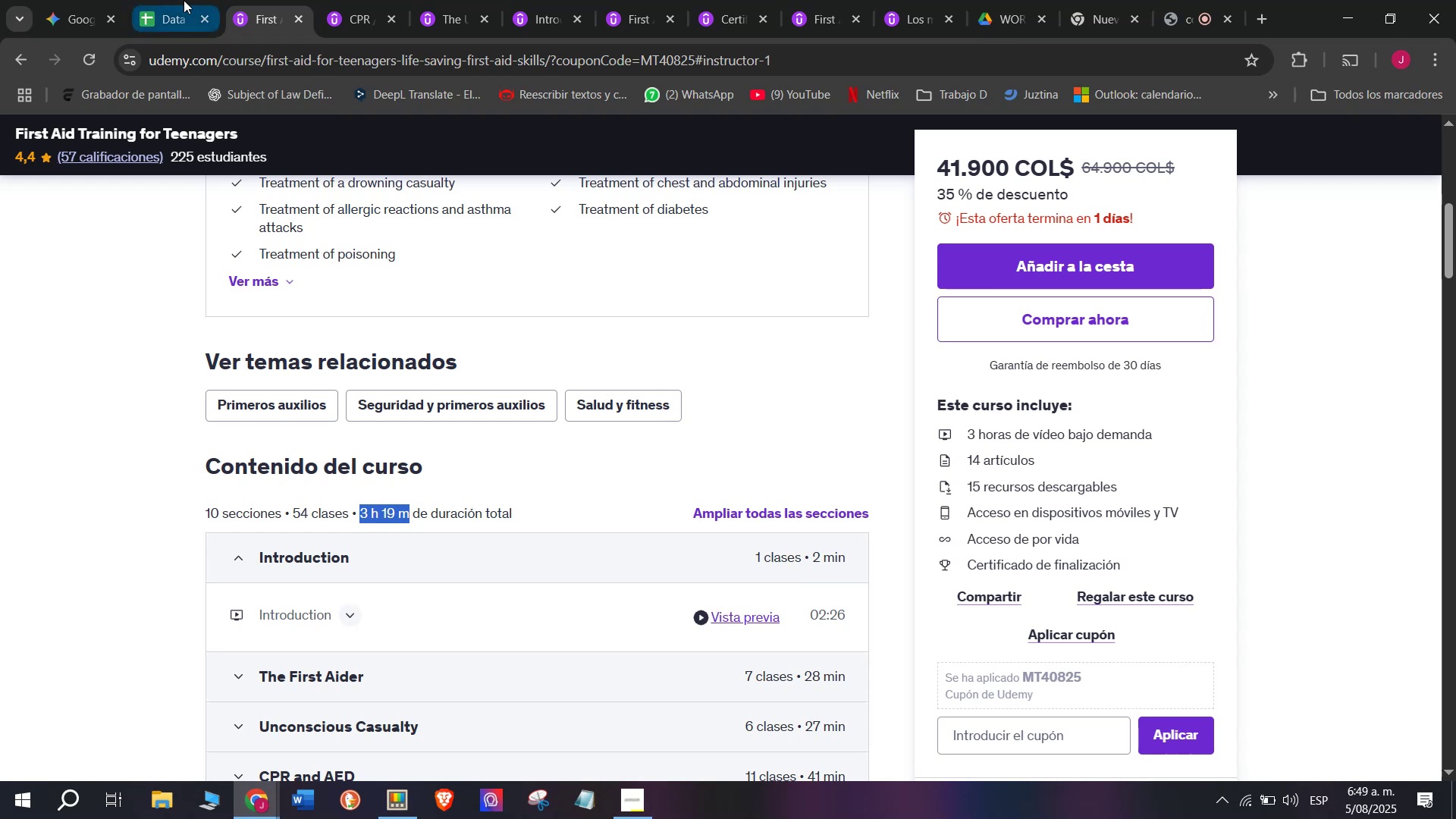 
left_click([184, 0])
 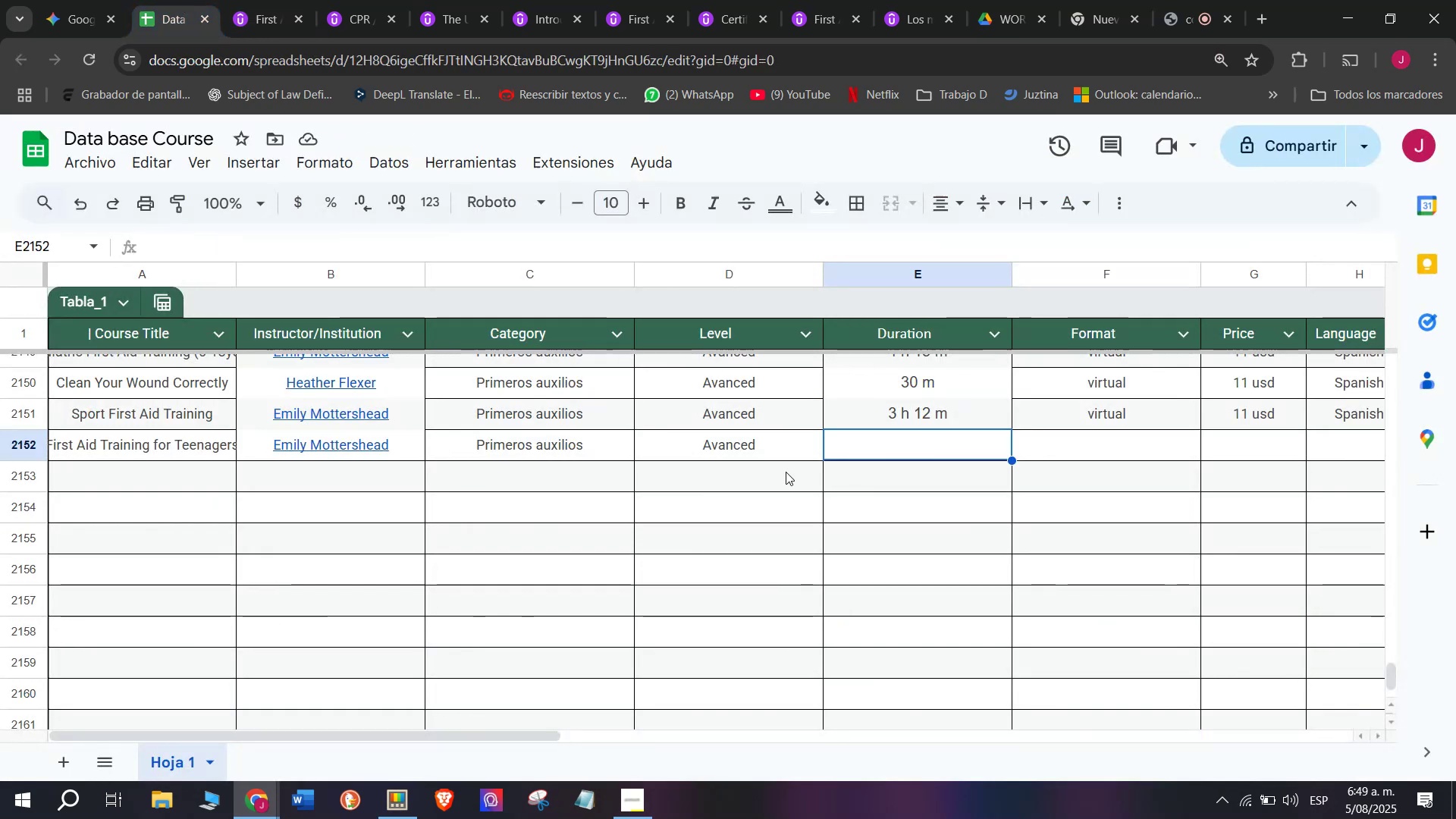 
key(Z)
 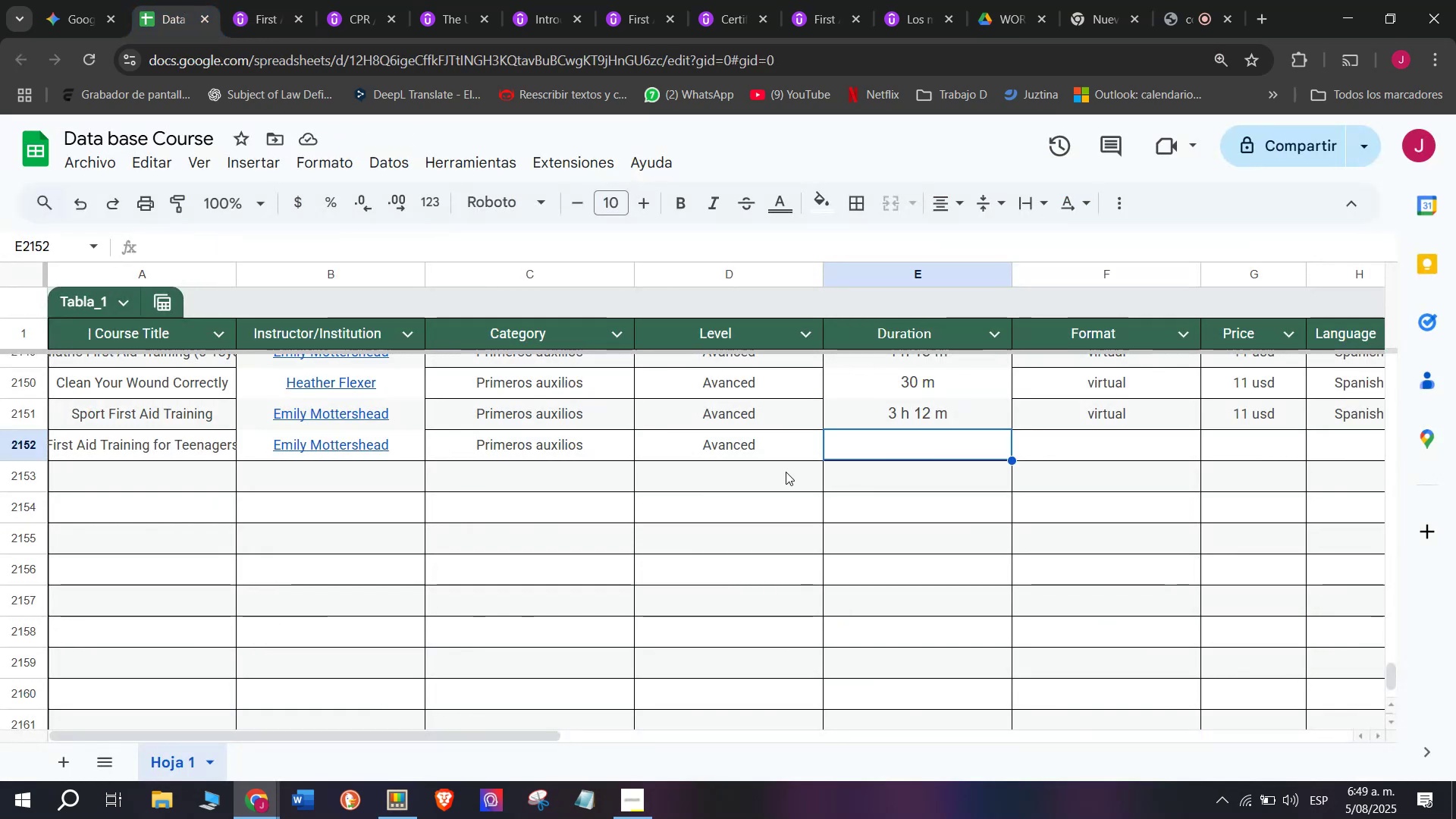 
key(Control+ControlLeft)
 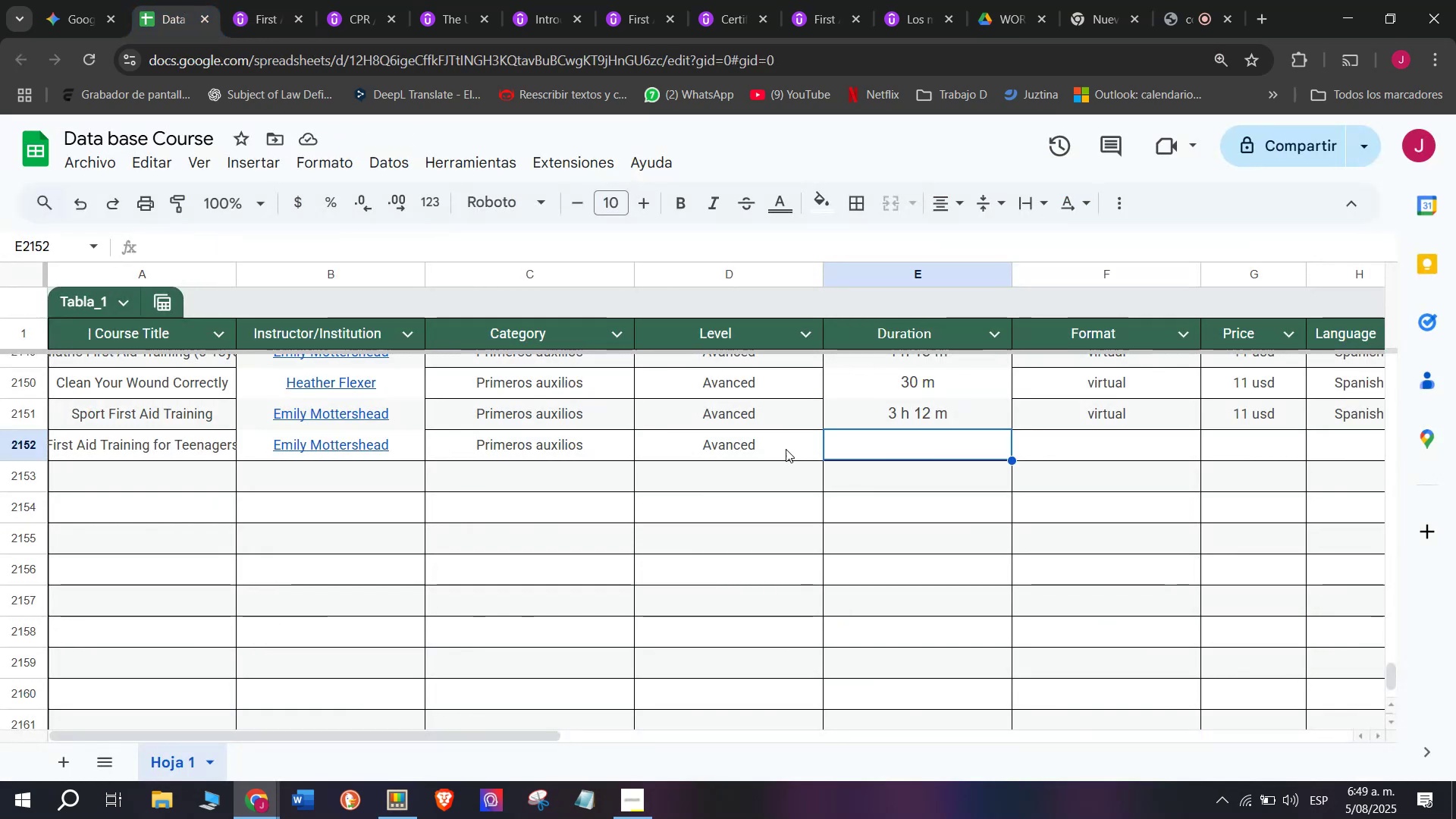 
key(Control+V)
 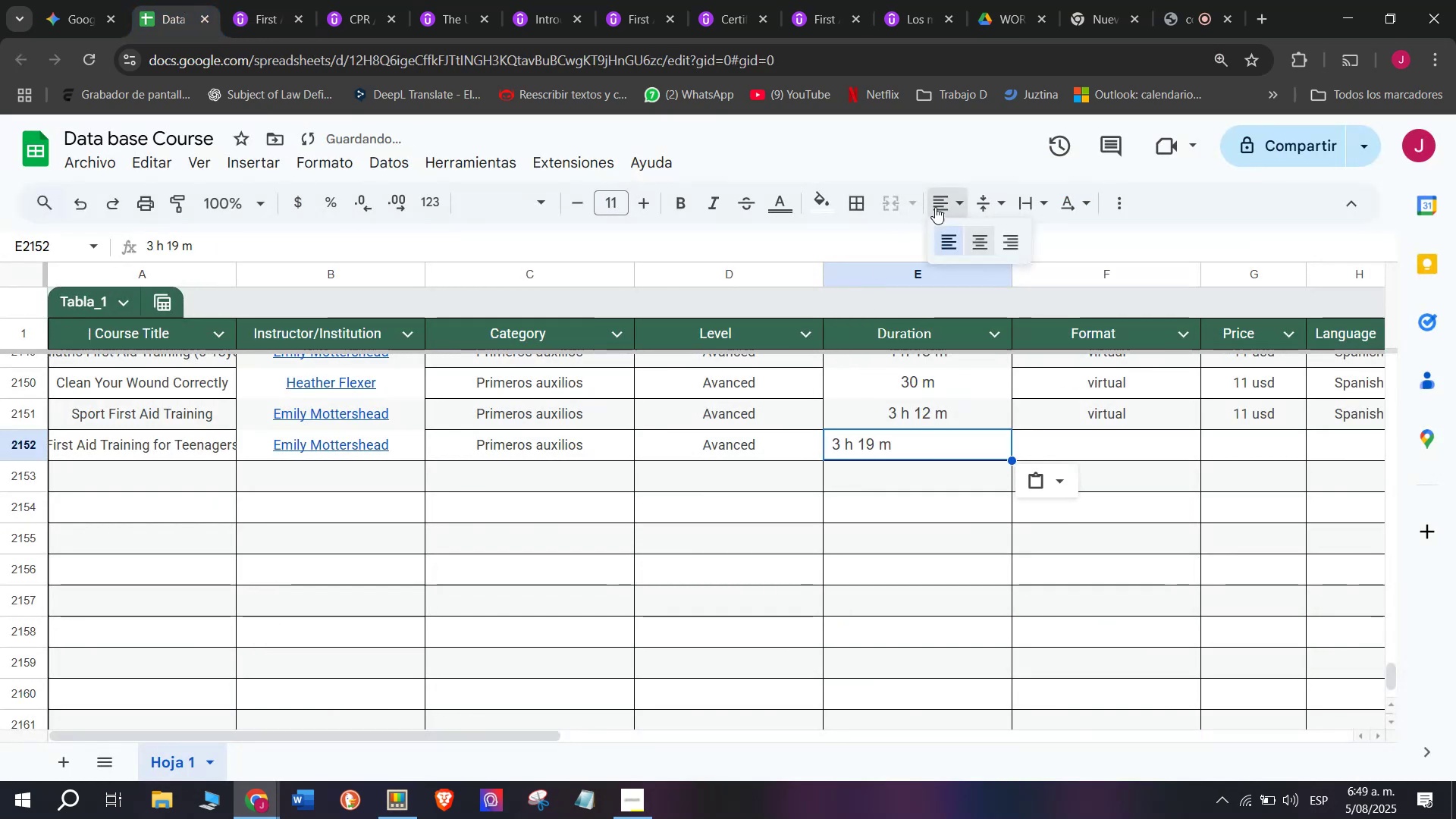 
double_click([988, 235])
 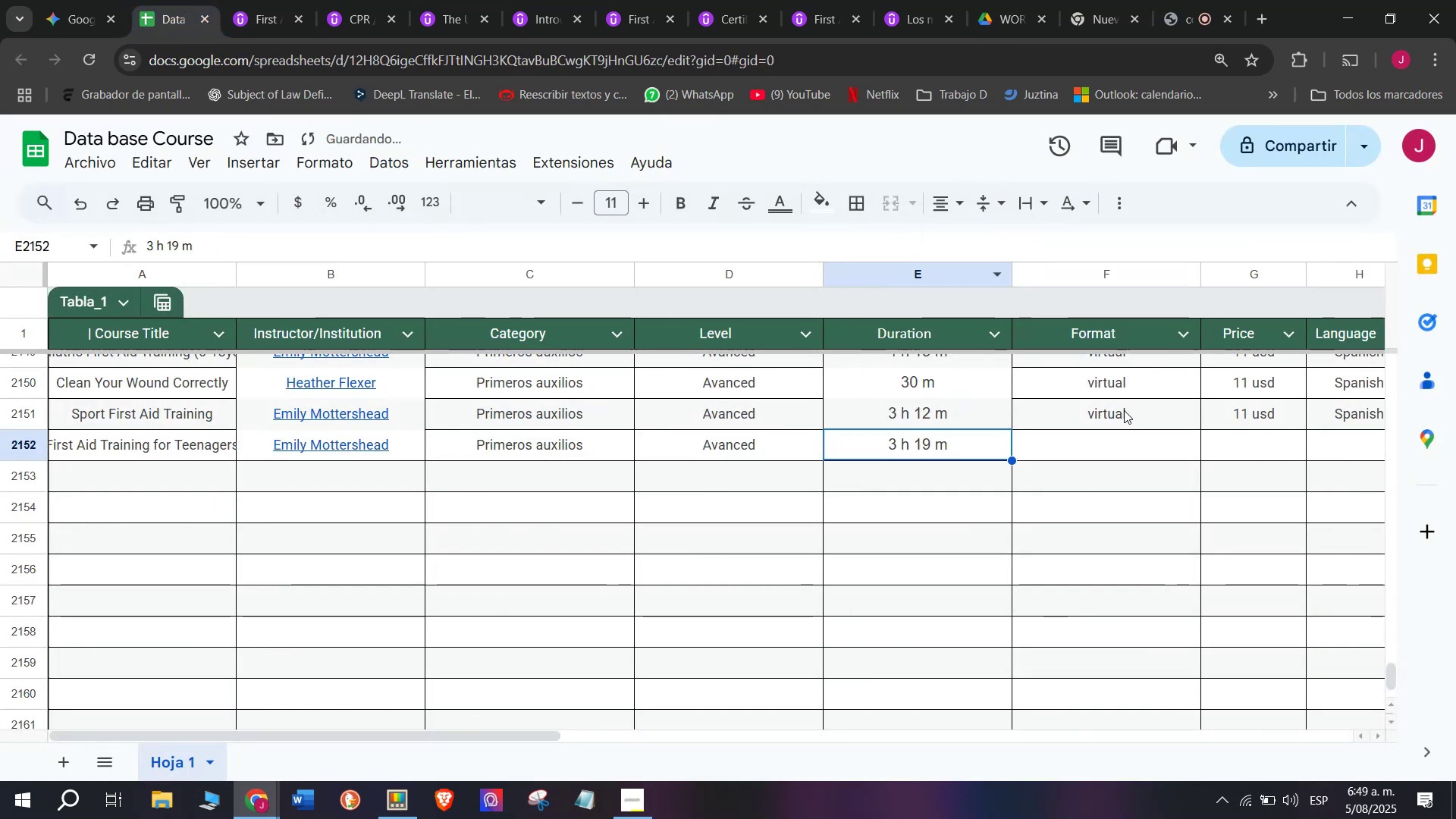 
left_click([1125, 410])
 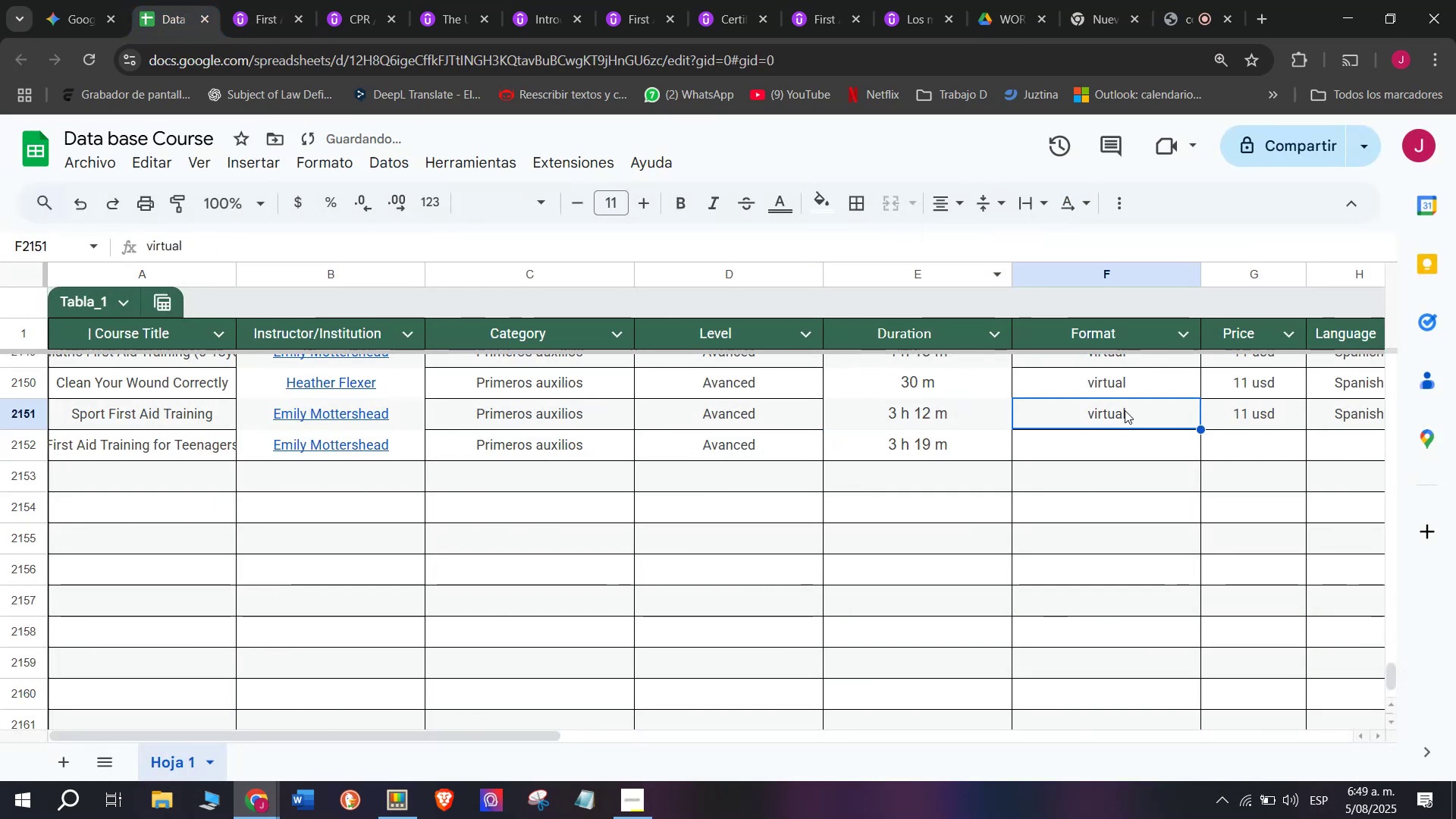 
key(Break)
 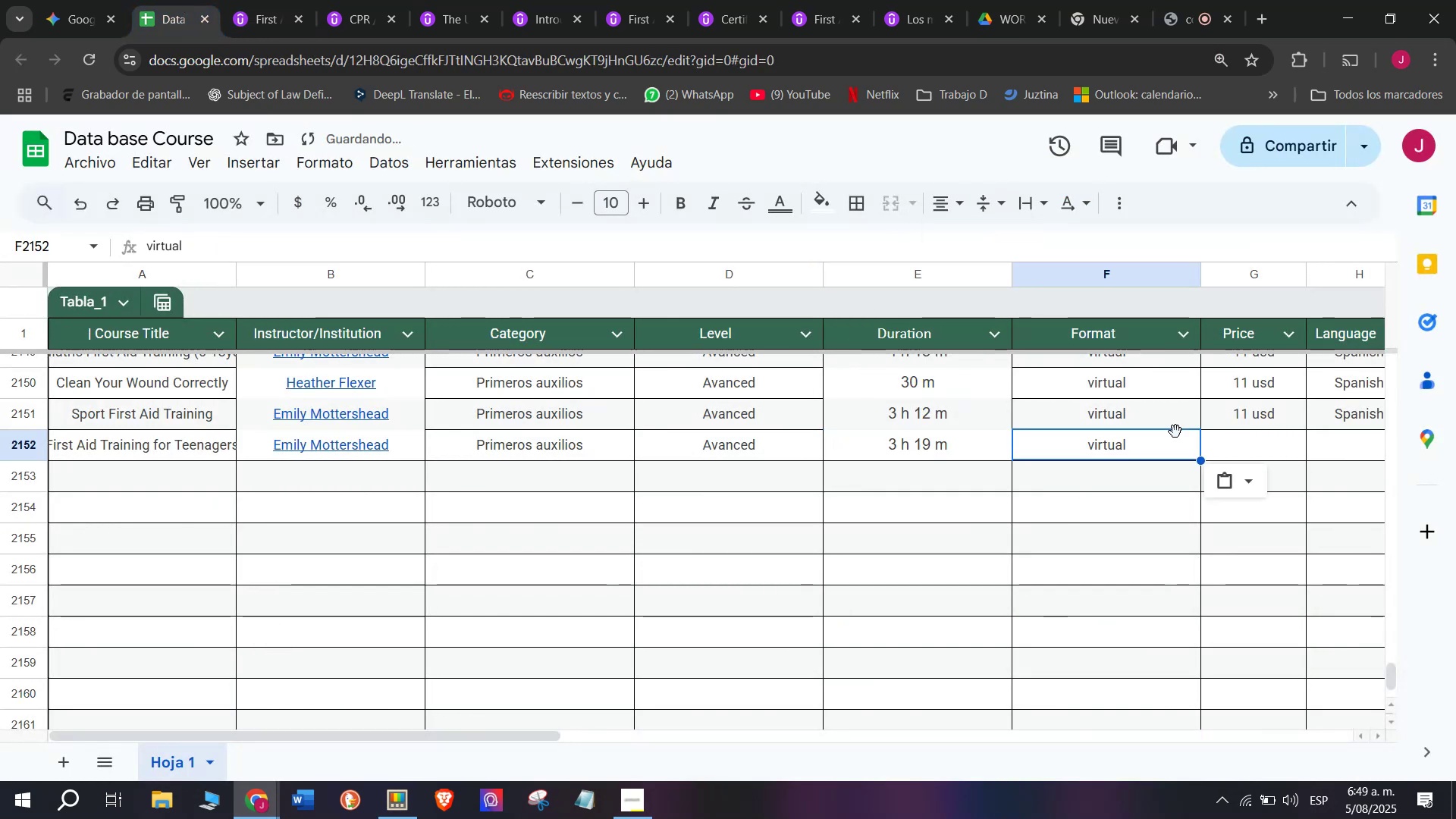 
key(Control+ControlLeft)
 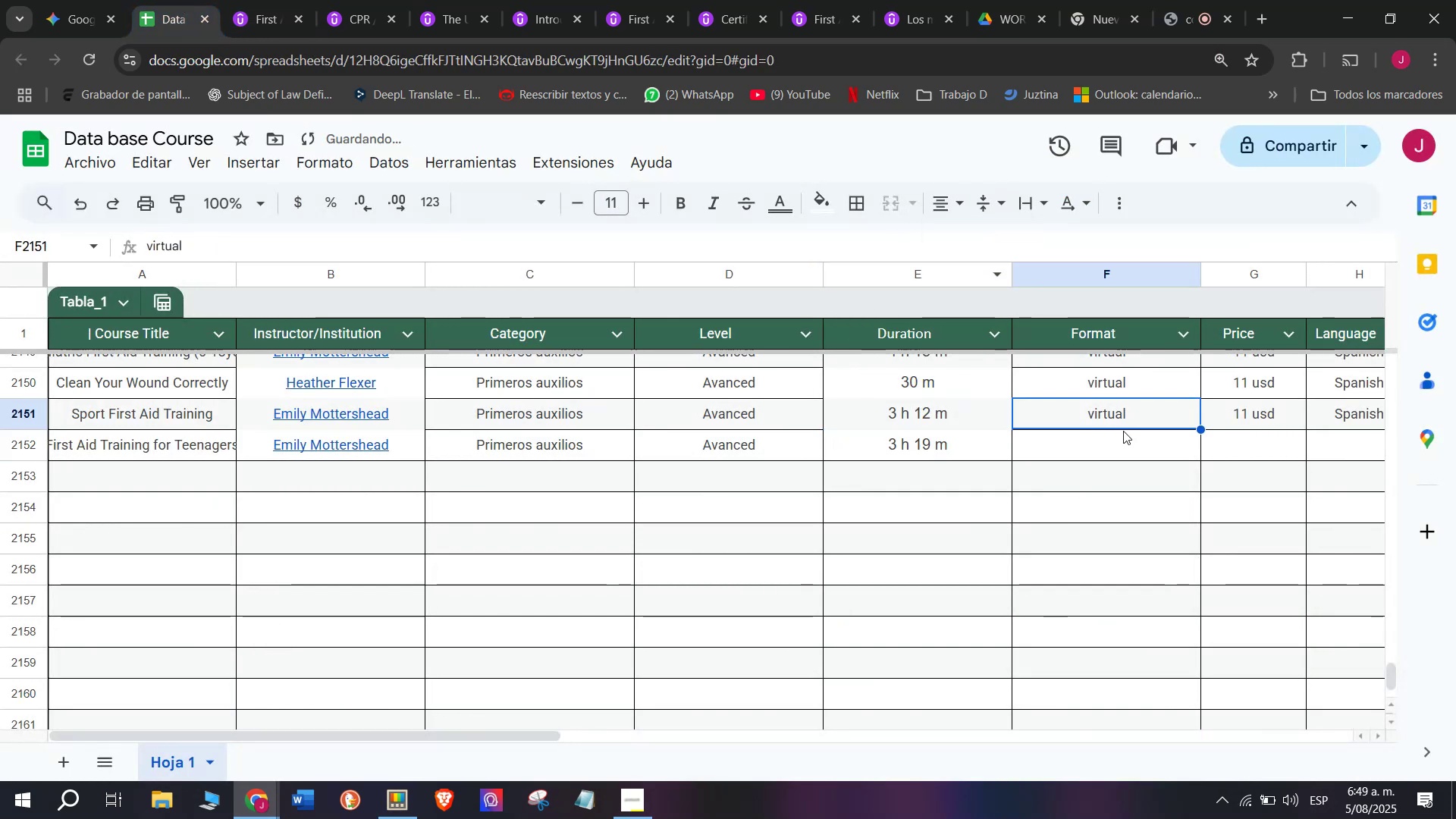 
key(Control+C)
 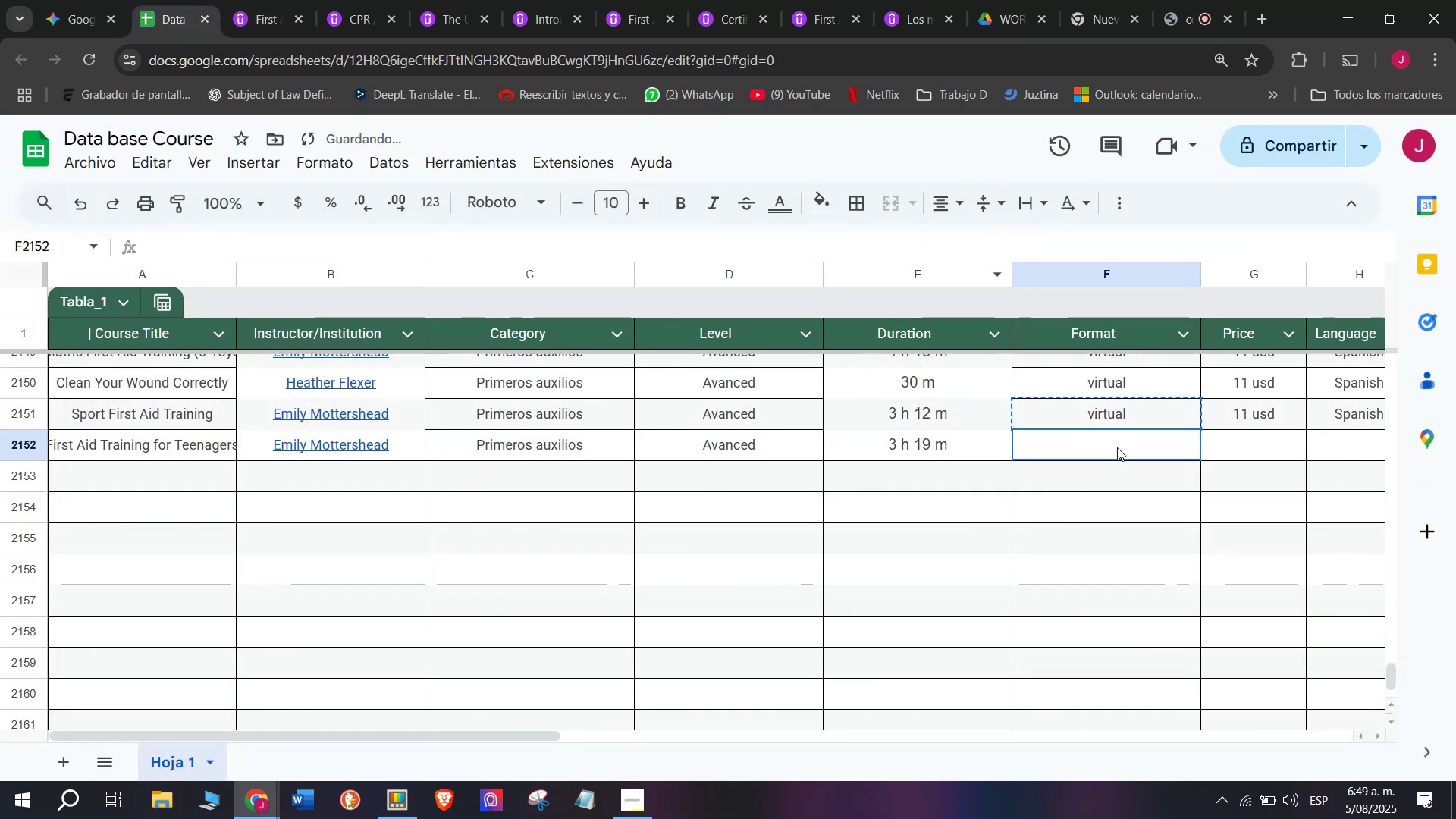 
double_click([1117, 447])
 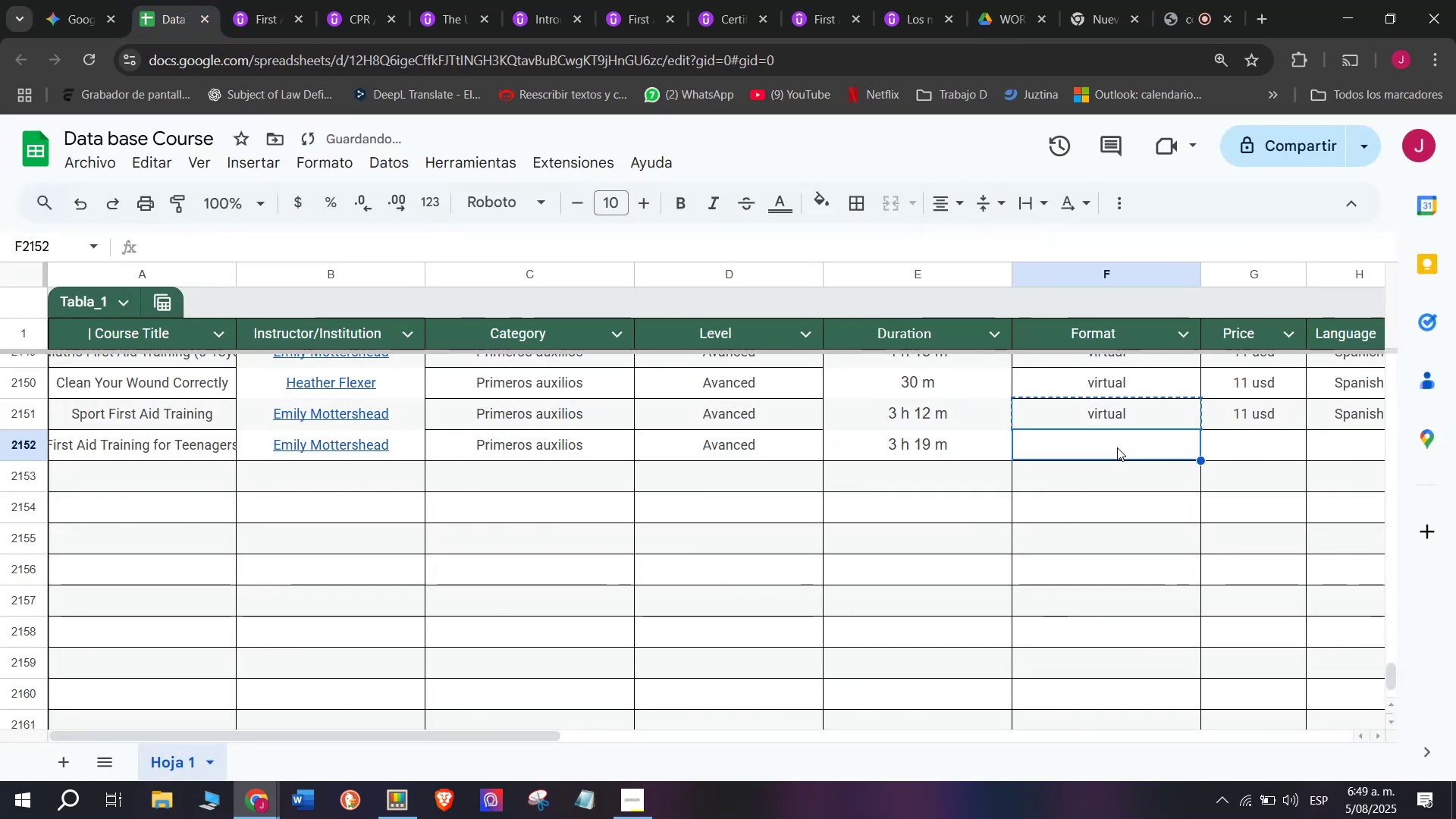 
key(Z)
 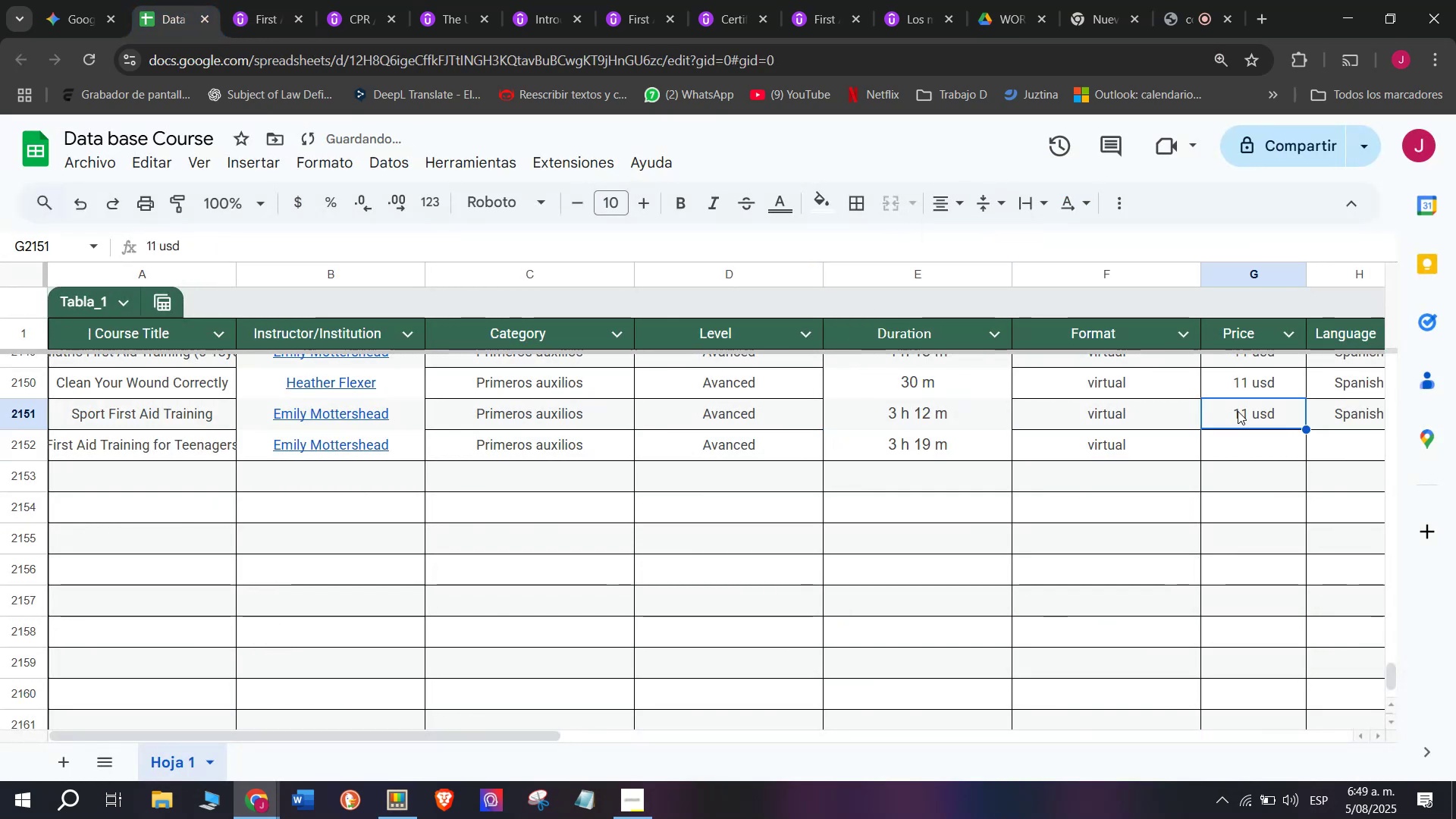 
key(Control+ControlLeft)
 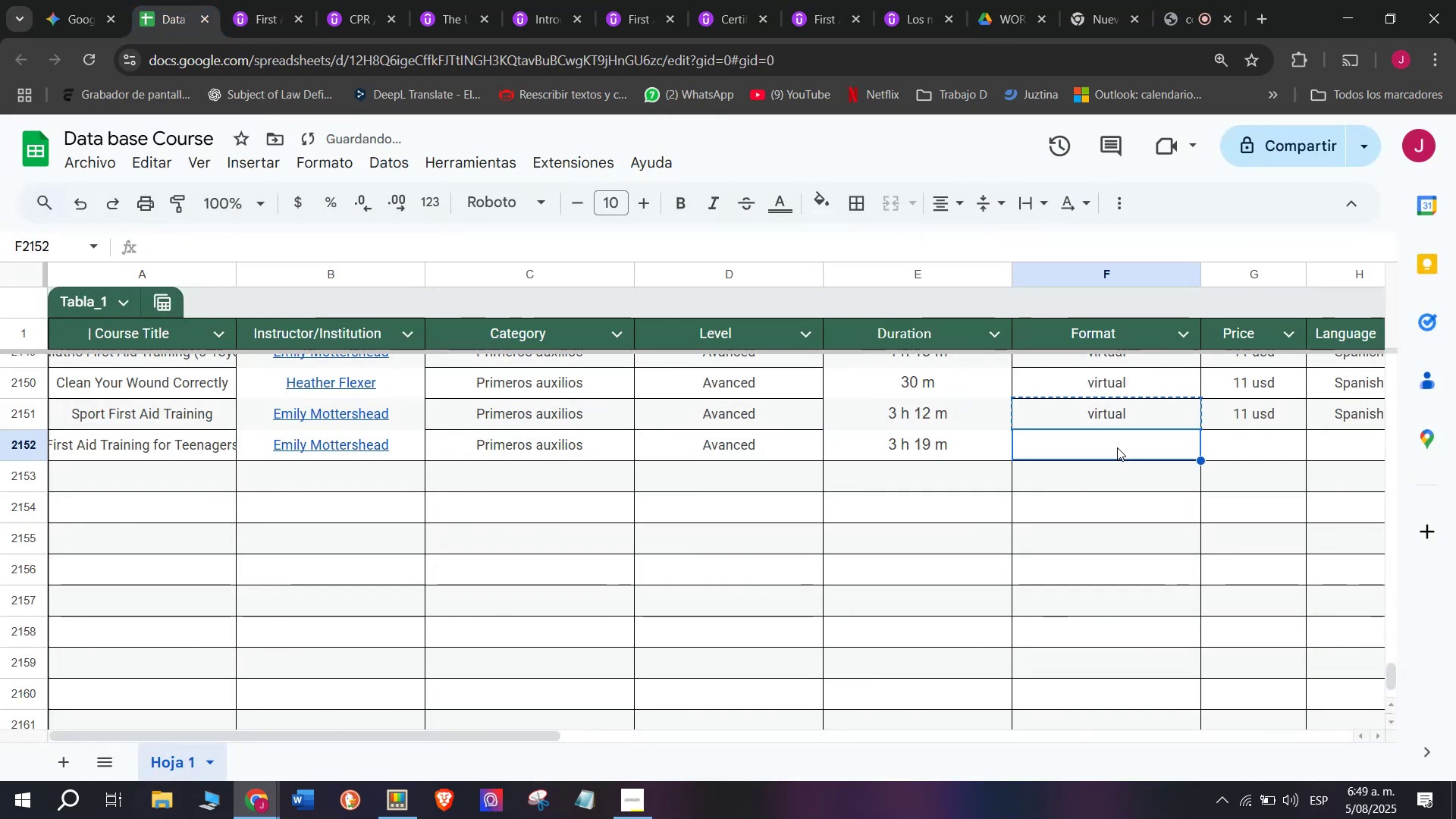 
key(Control+V)
 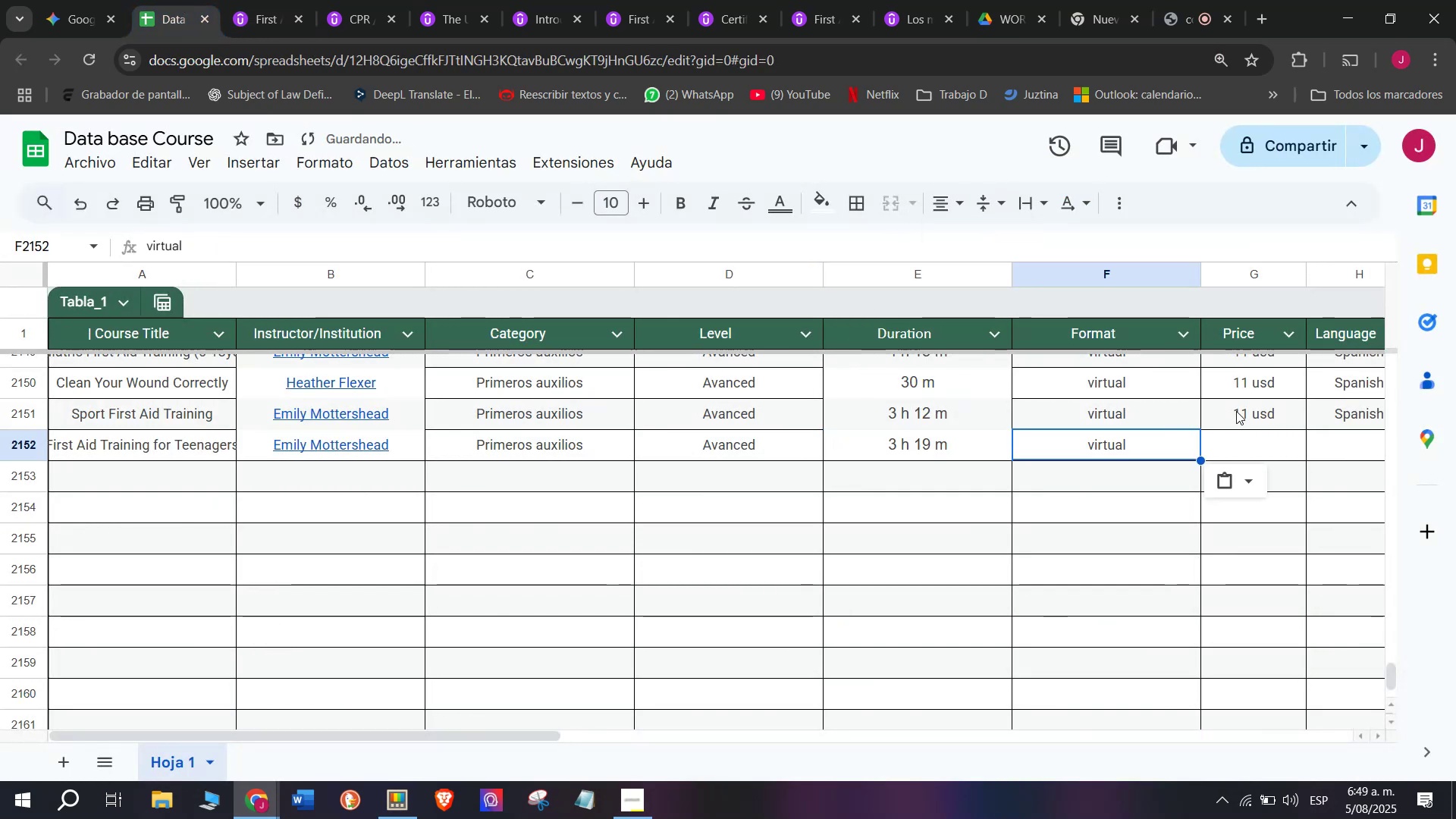 
triple_click([1238, 411])
 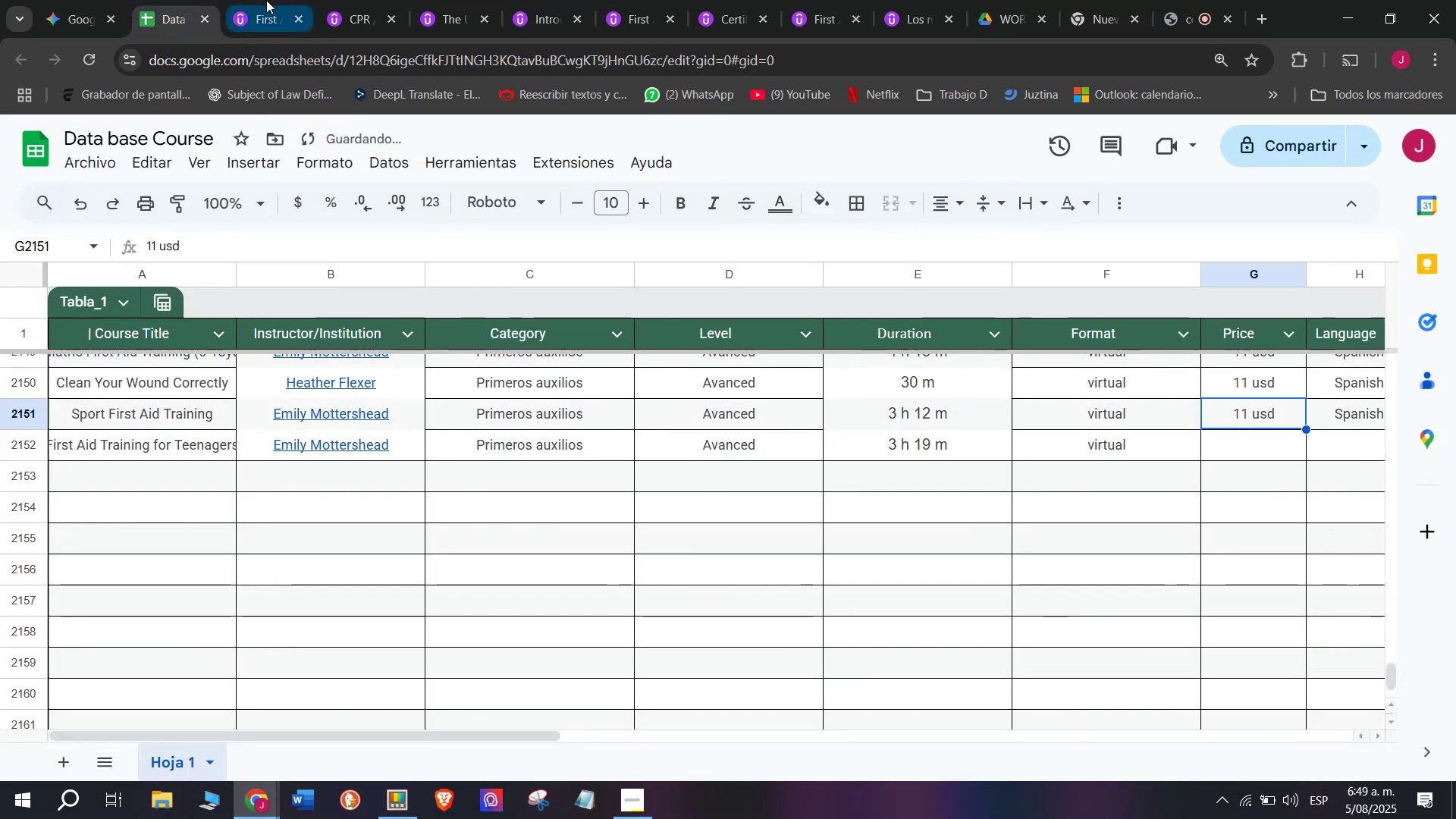 
left_click([266, 0])
 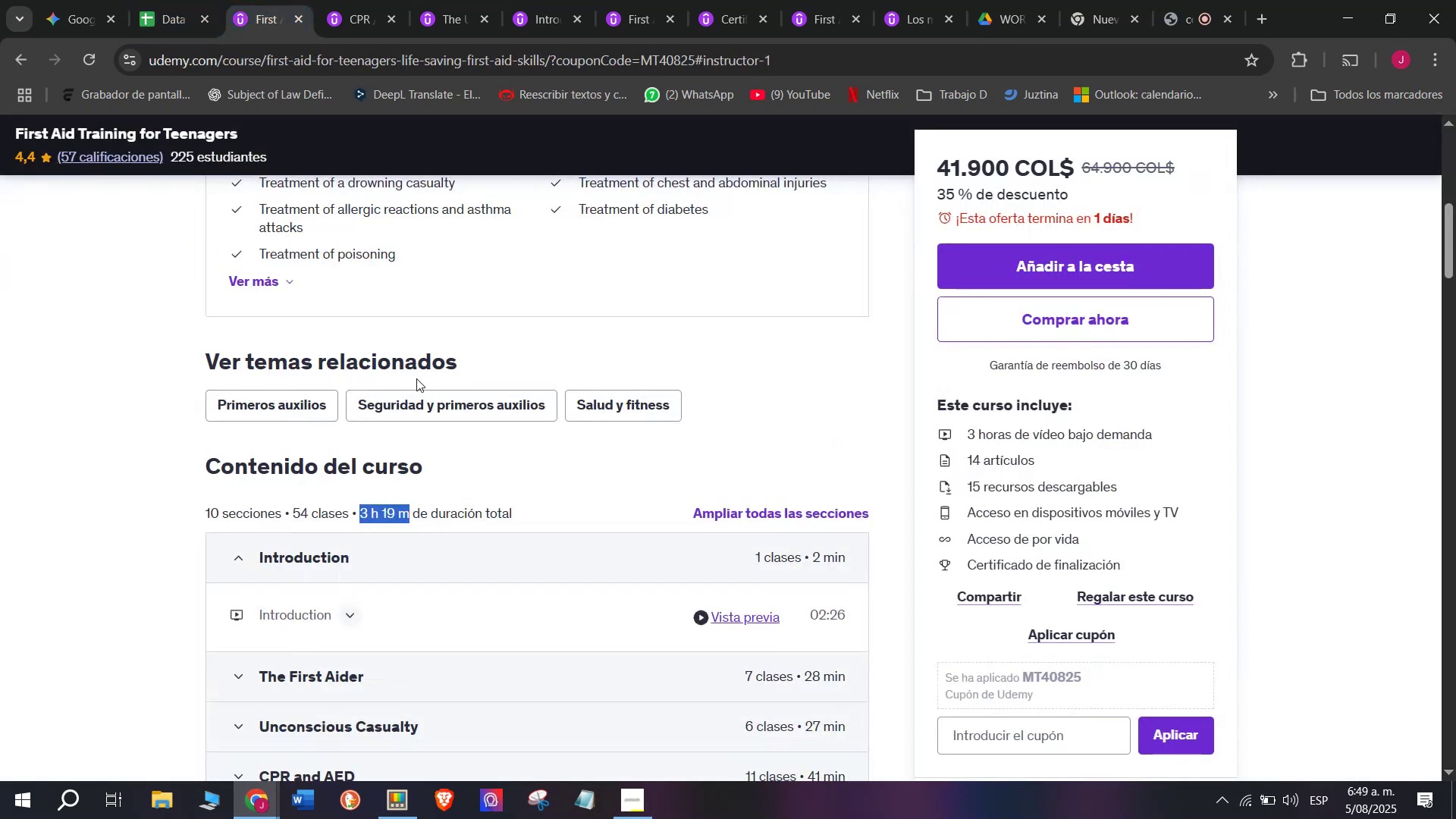 
scroll: coordinate [434, 414], scroll_direction: up, amount: 2.0
 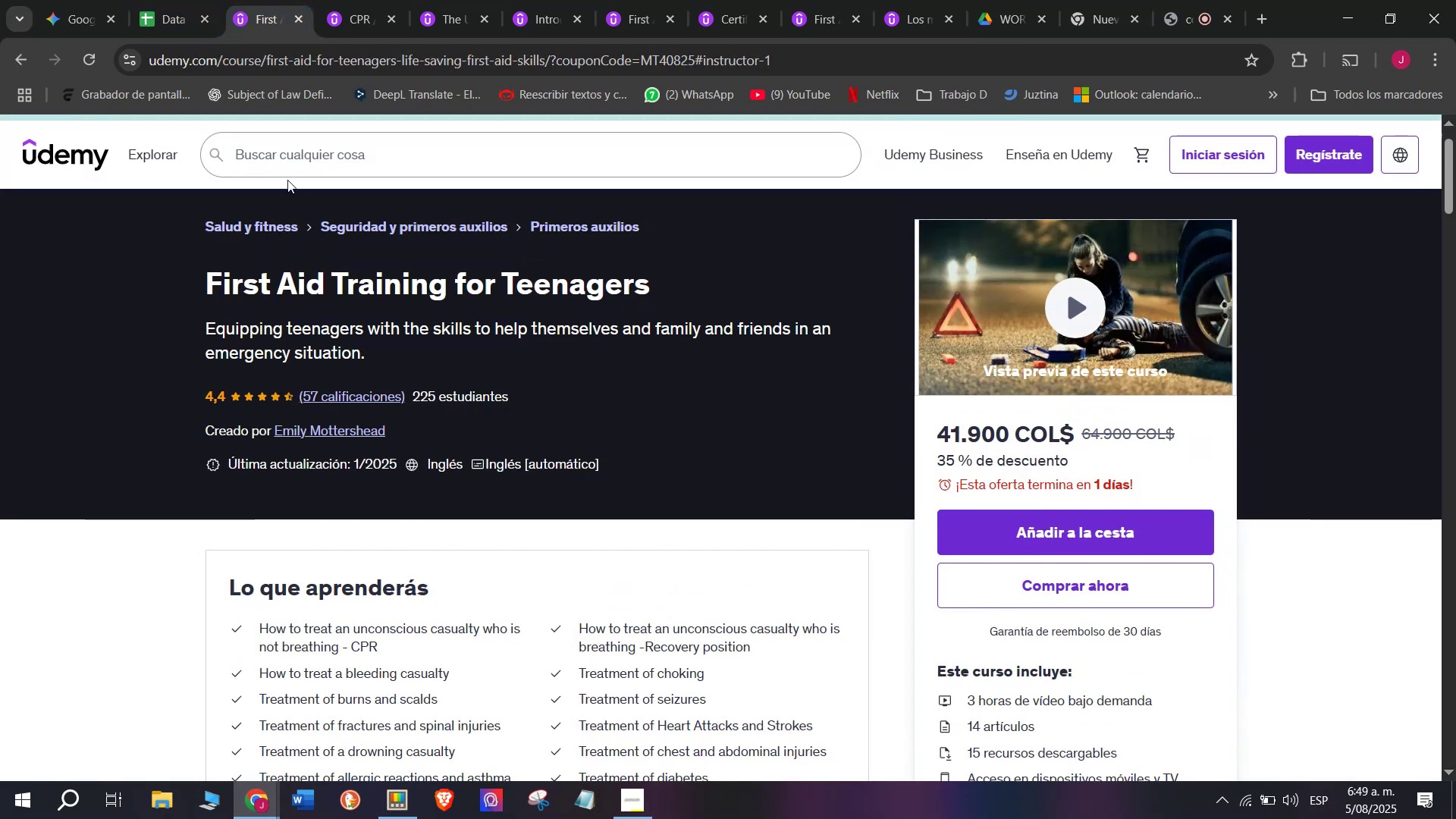 
left_click([165, 0])
 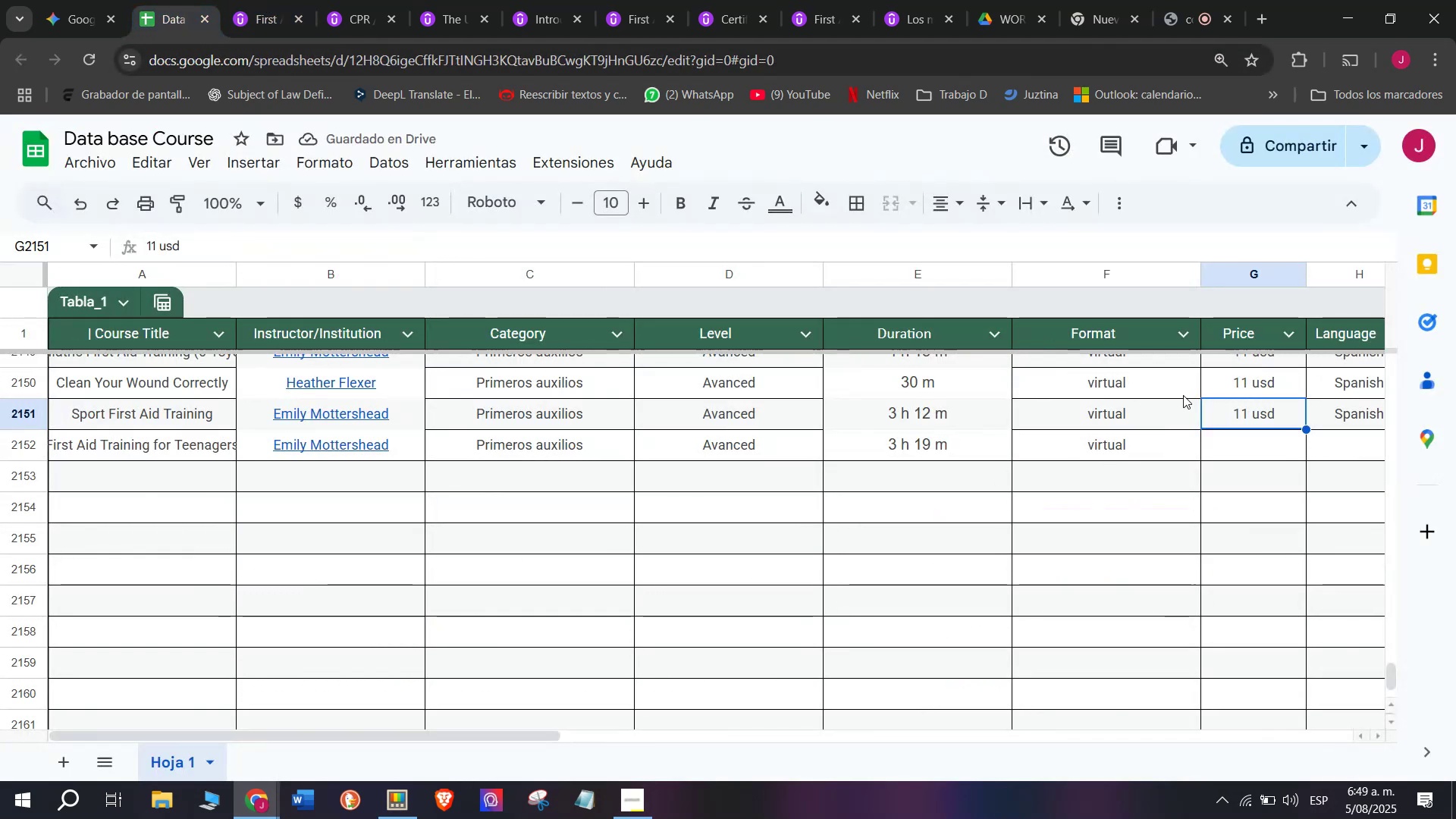 
key(Break)
 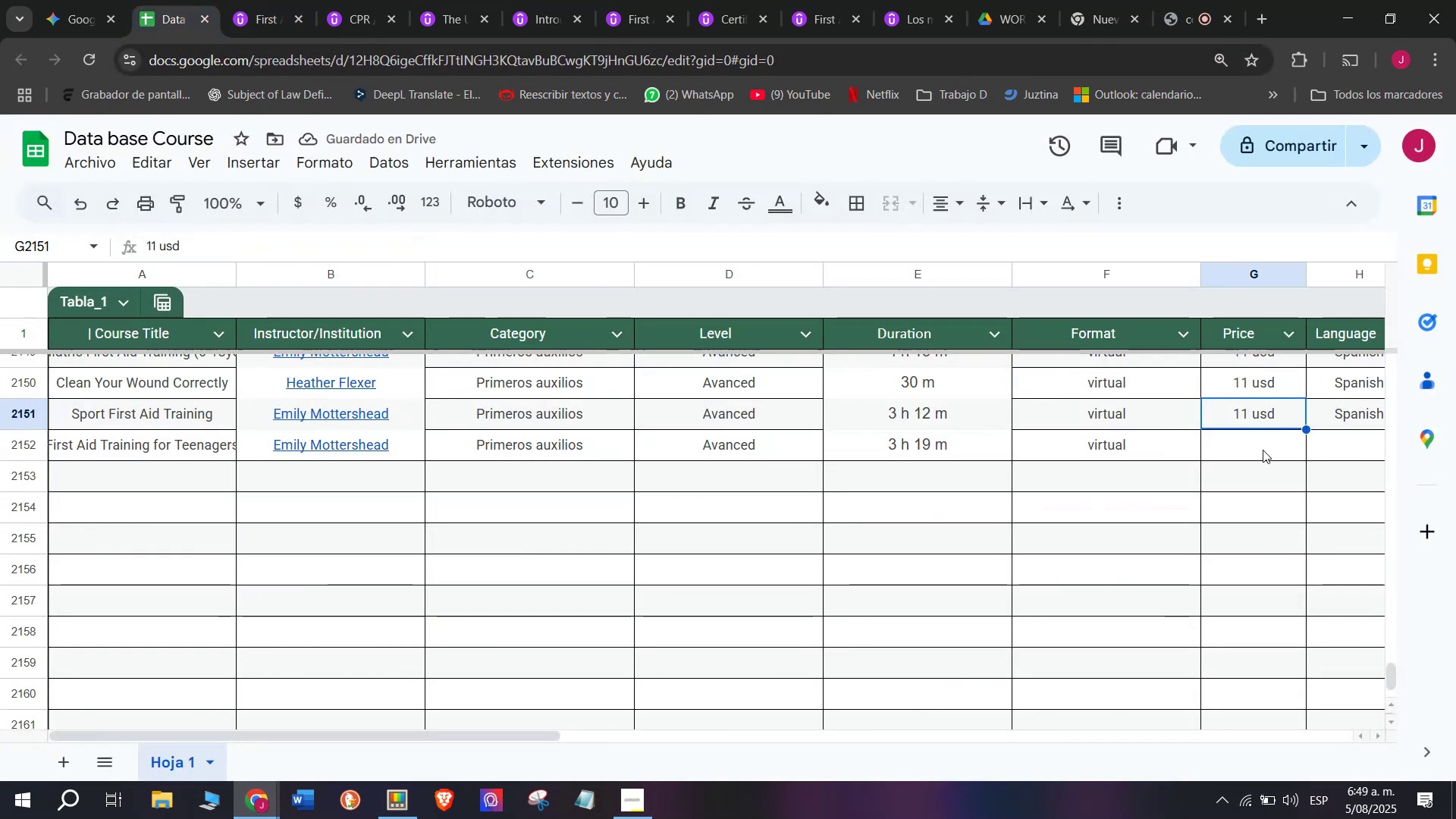 
key(Control+ControlLeft)
 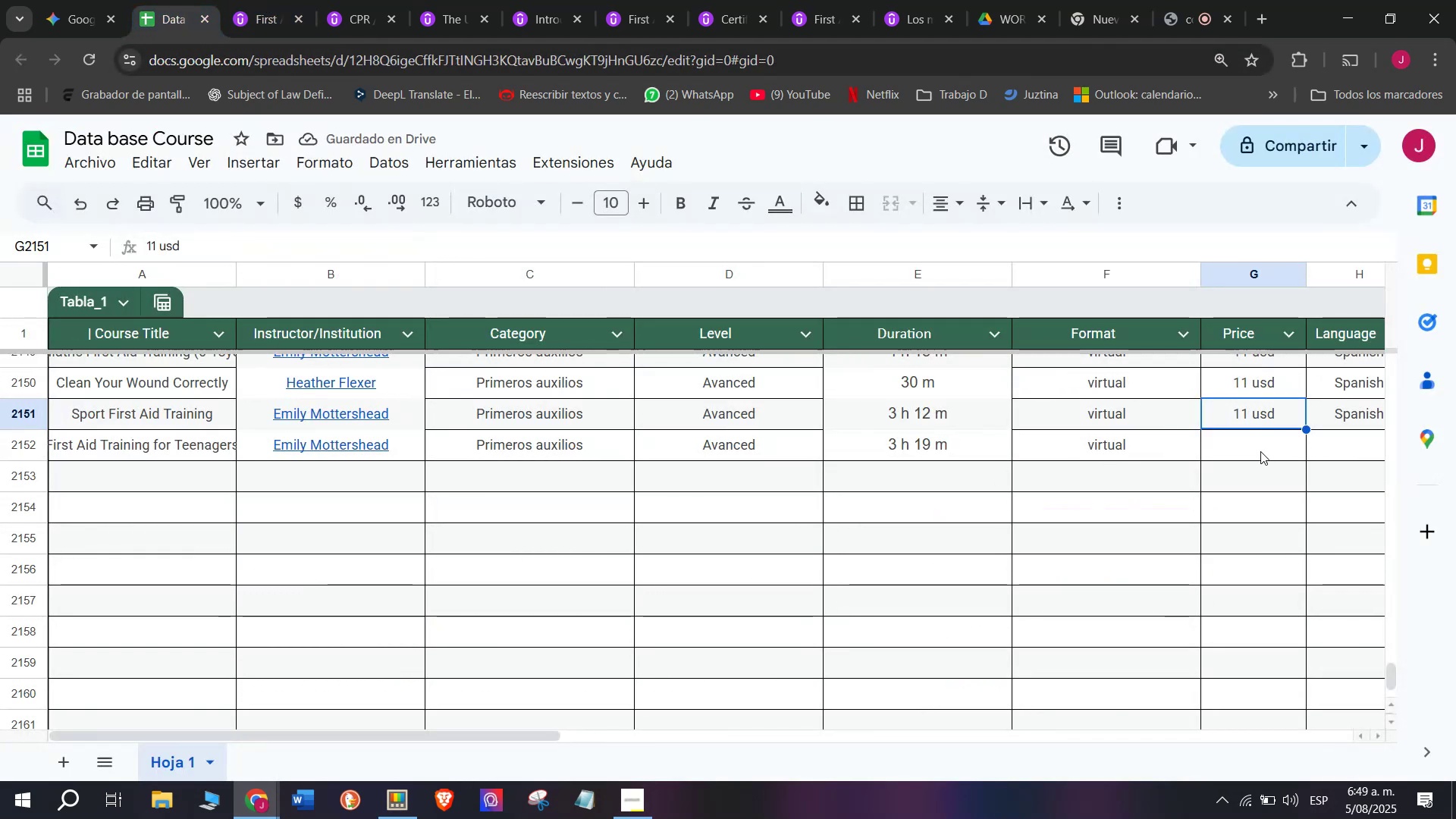 
key(Control+C)
 